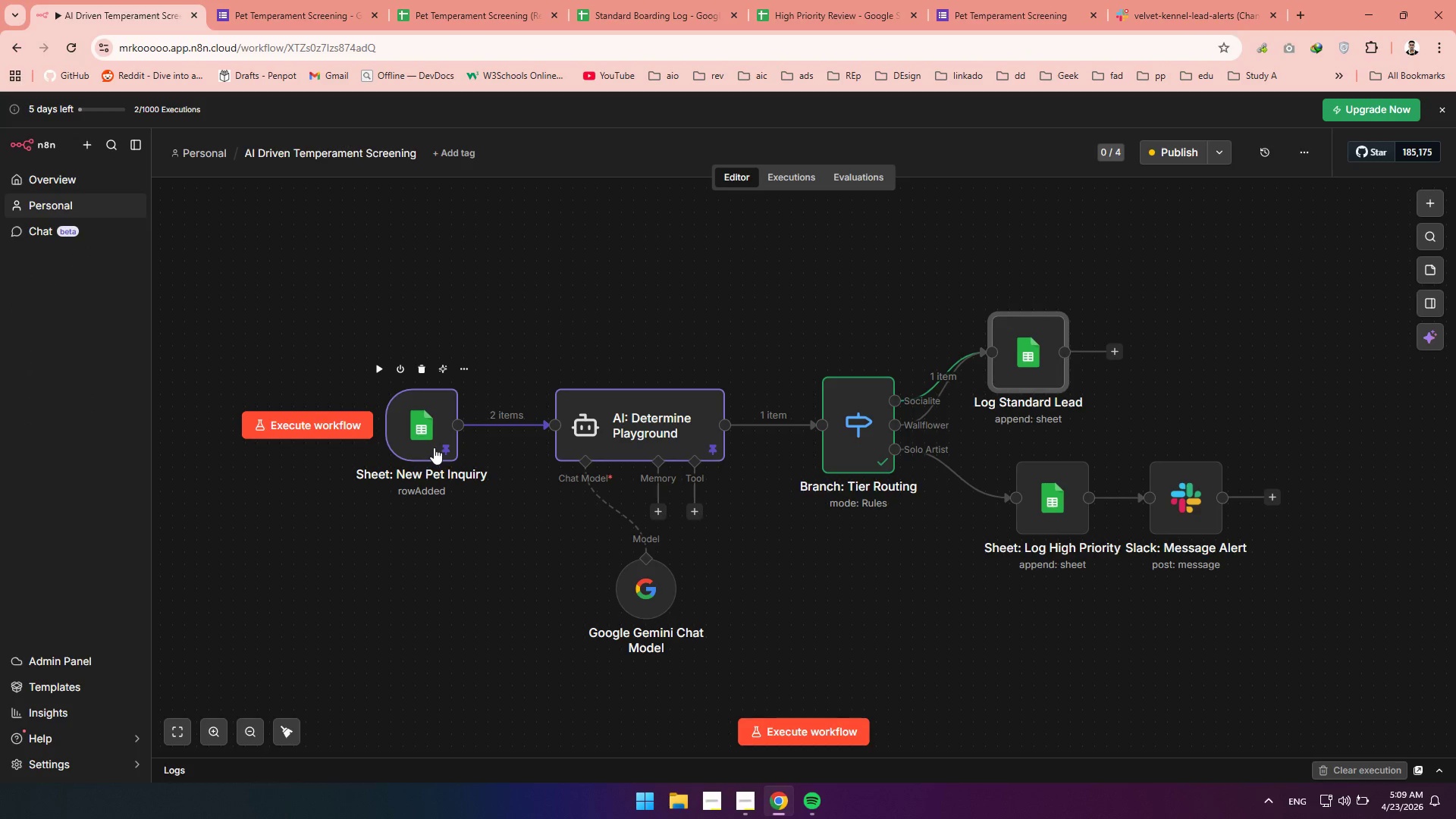 
left_click([311, 426])
 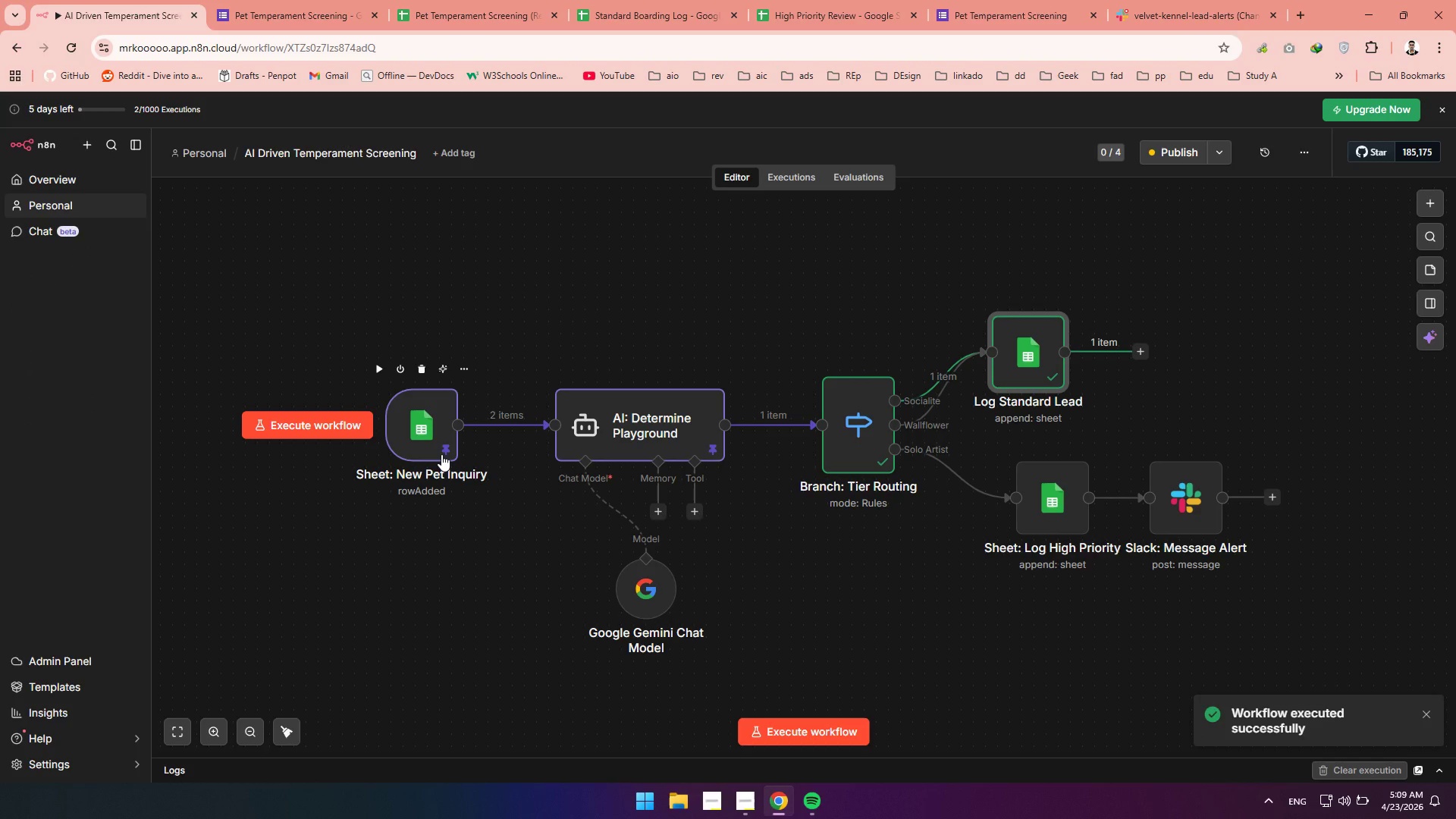 
wait(5.53)
 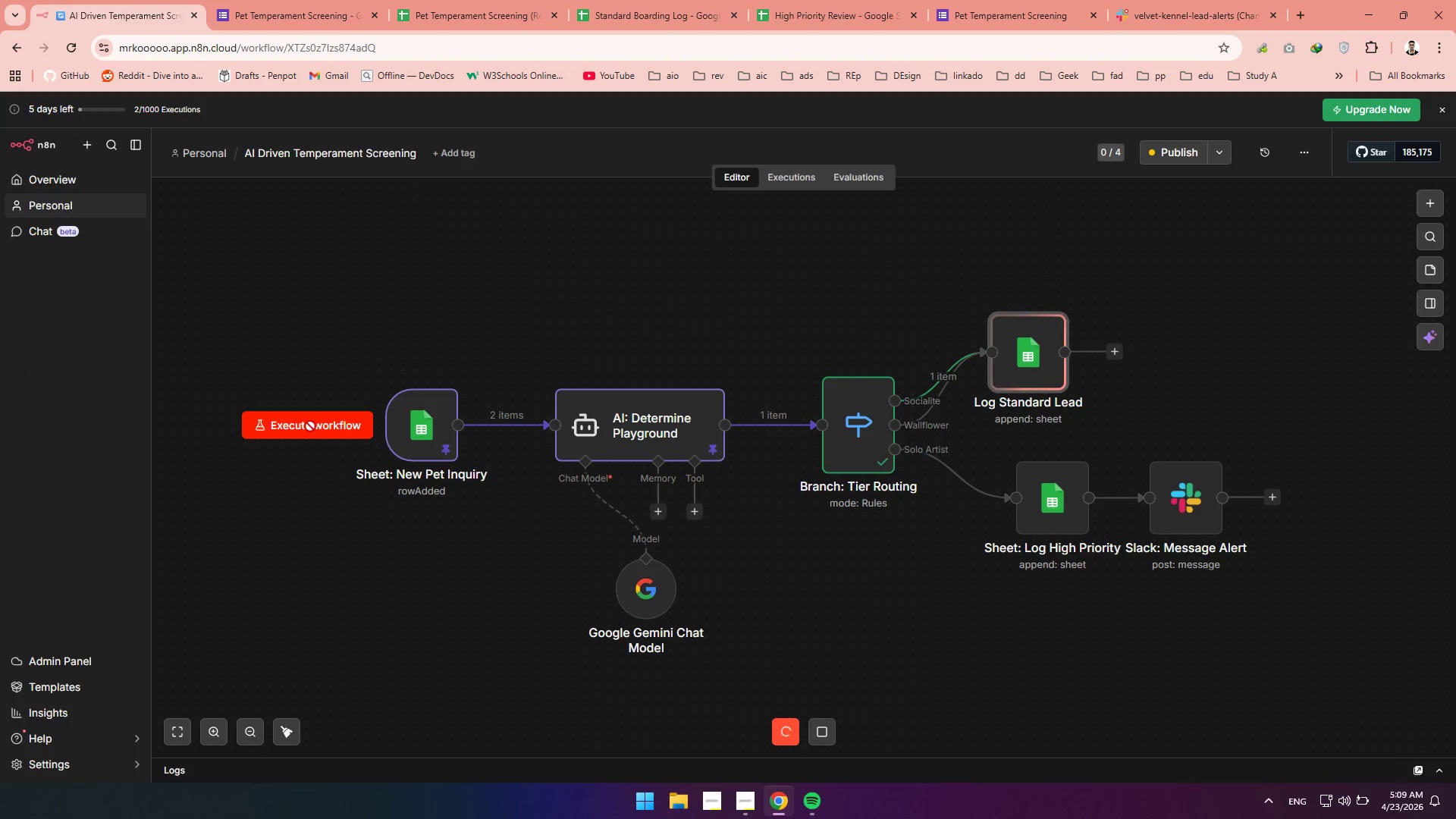 
double_click([1028, 360])
 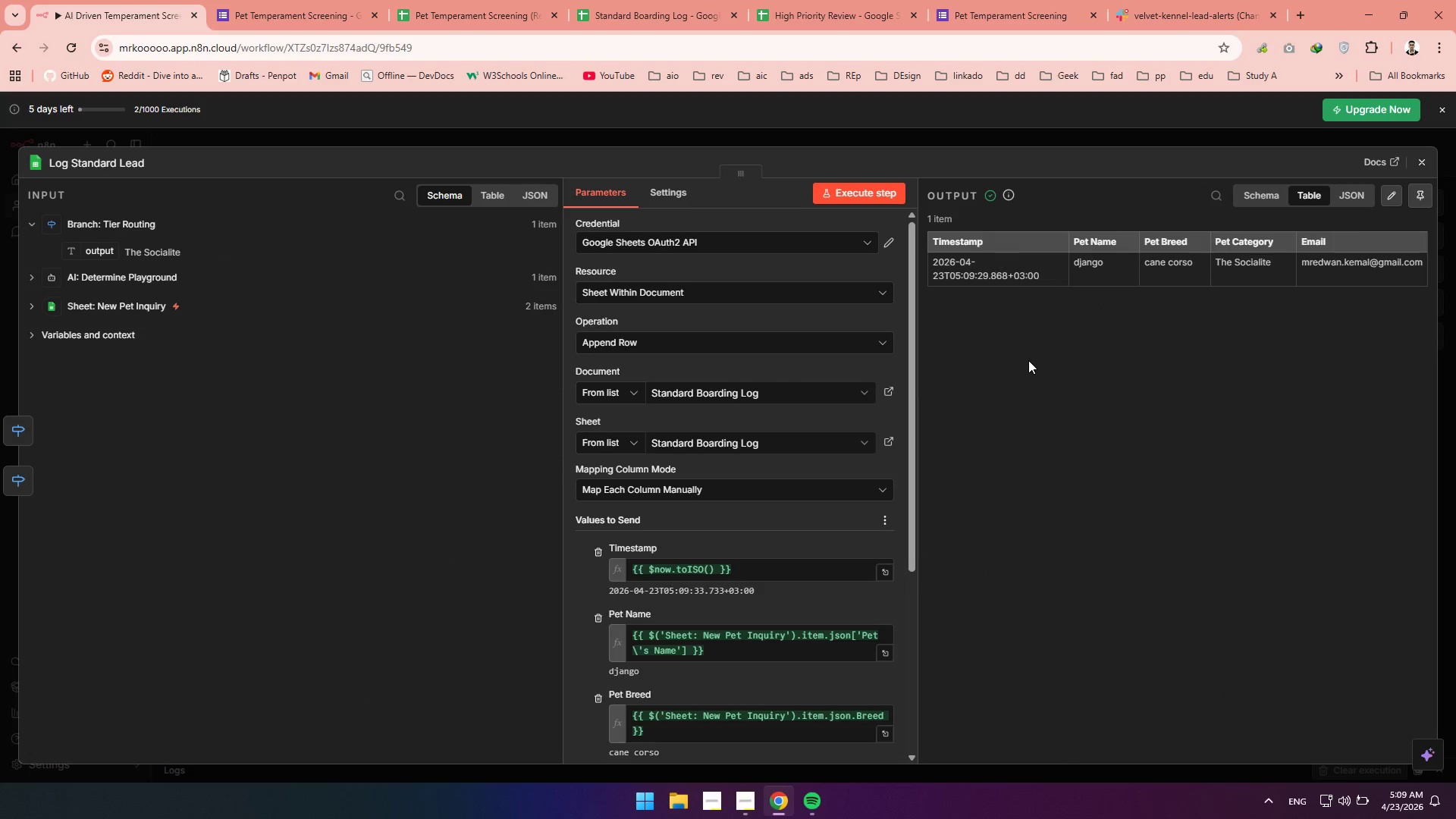 
scroll: coordinate [642, 543], scroll_direction: down, amount: 5.0
 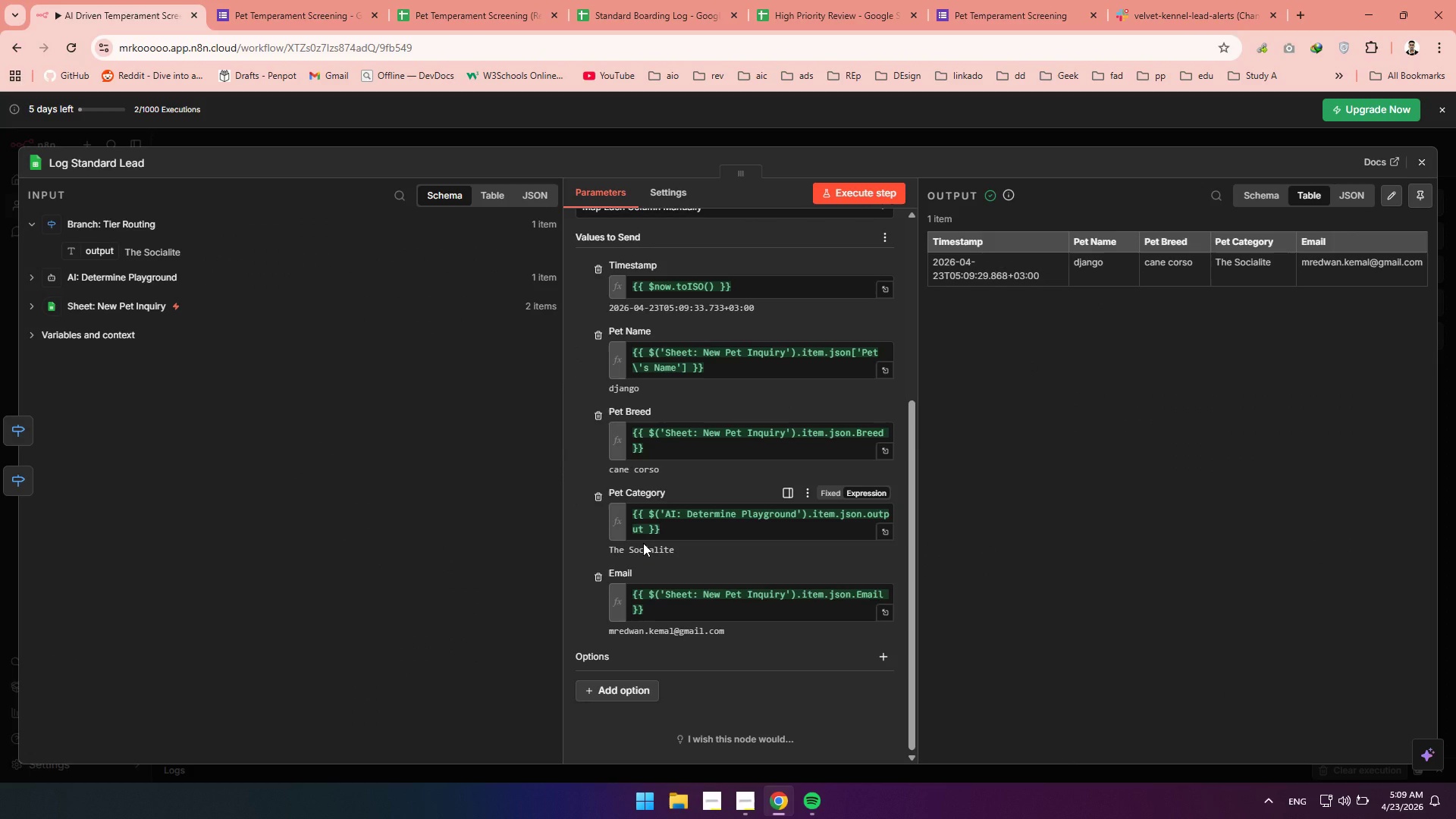 
scroll: coordinate [643, 543], scroll_direction: up, amount: 4.0
 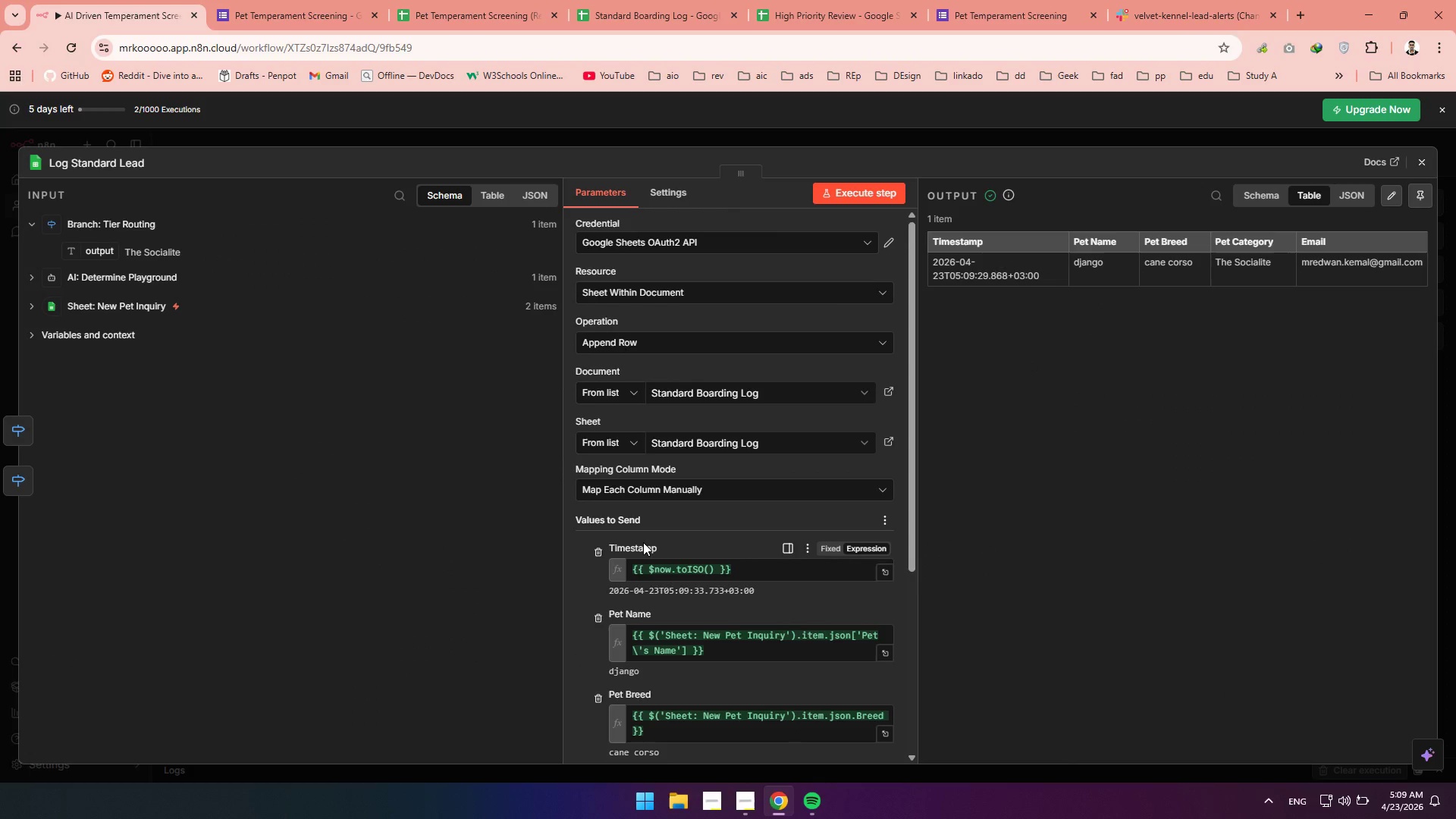 
scroll: coordinate [643, 541], scroll_direction: down, amount: 6.0
 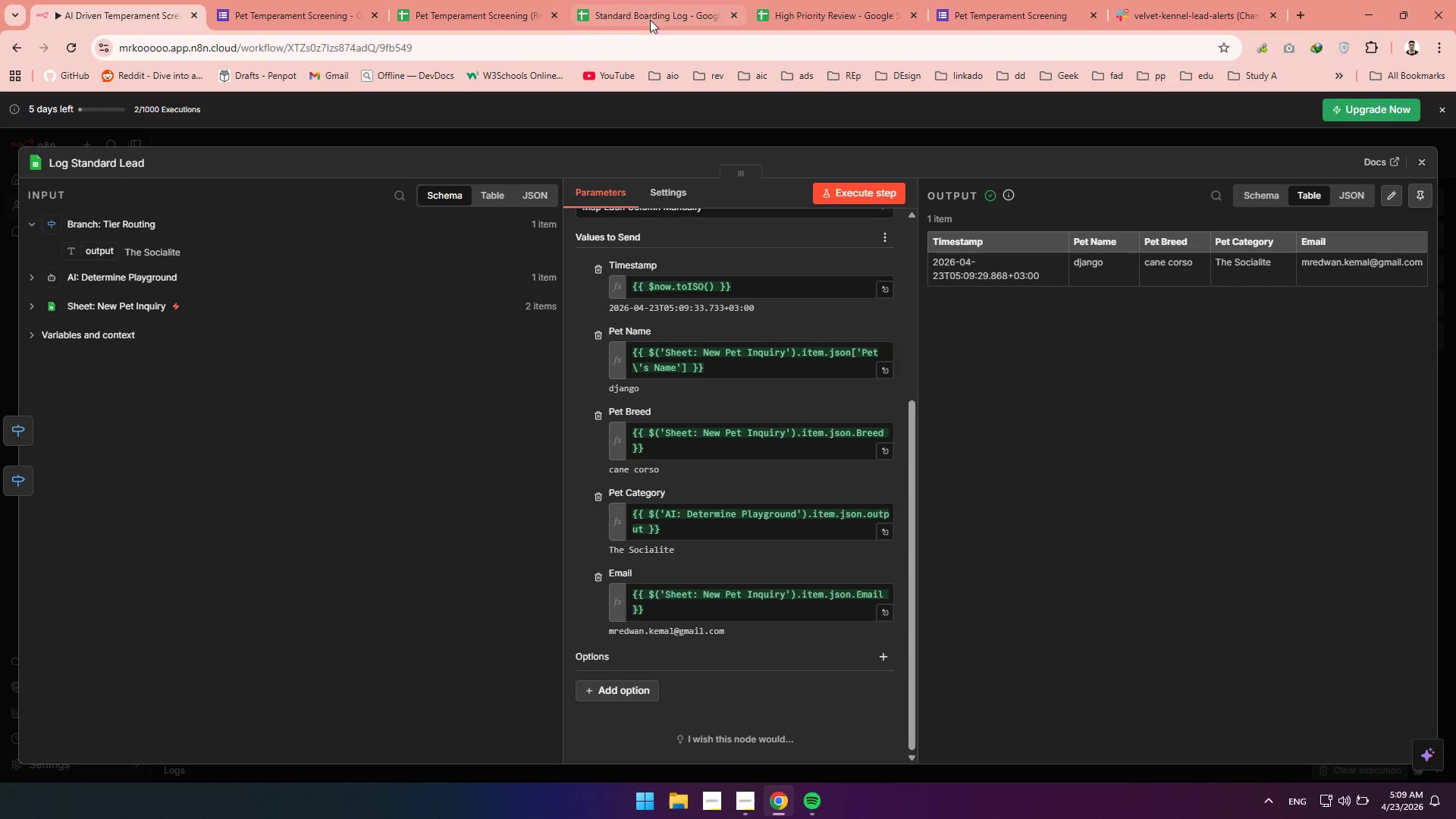 
left_click([649, 11])
 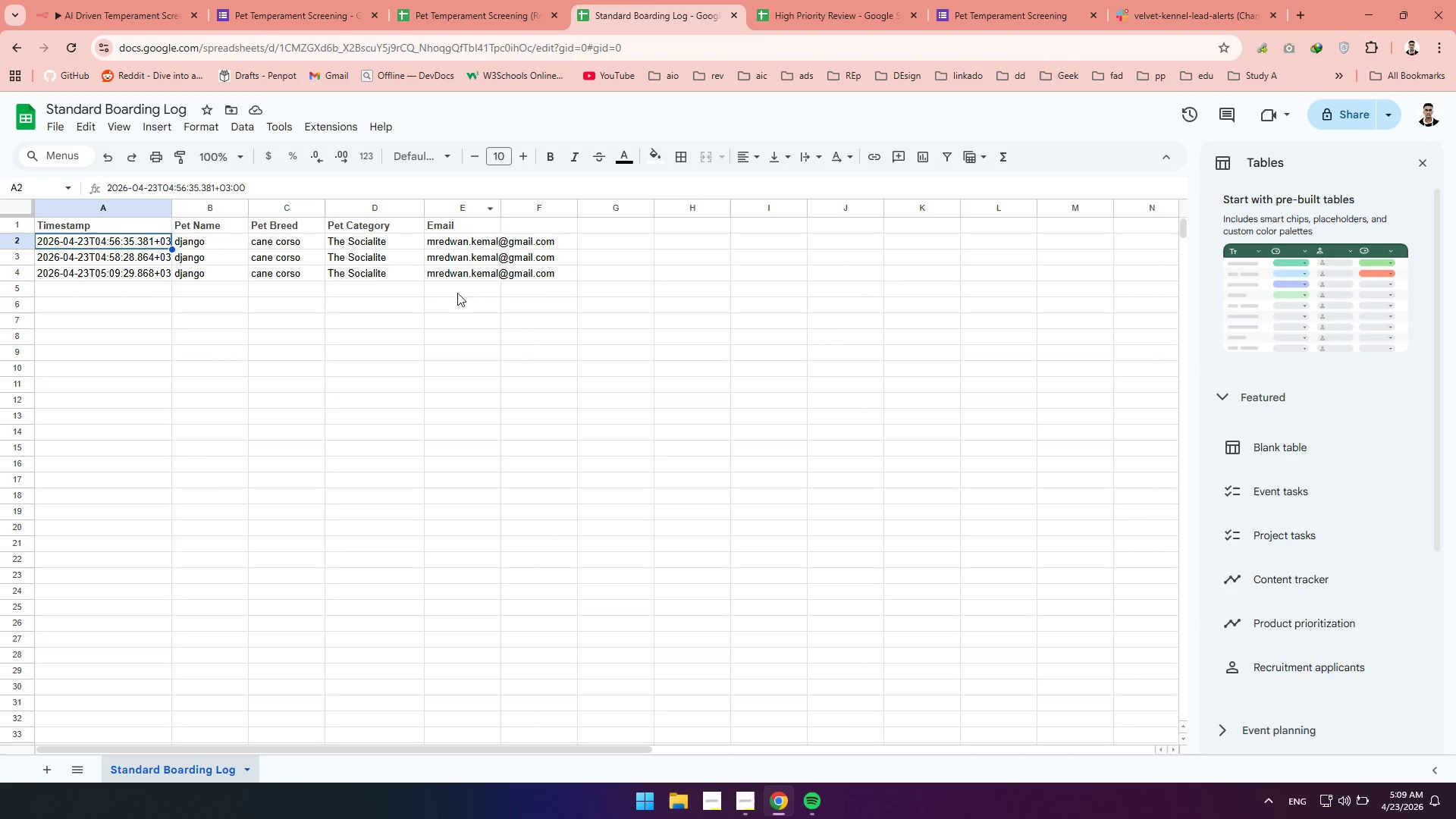 
left_click_drag(start_coordinate=[567, 275], to_coordinate=[58, 258])
 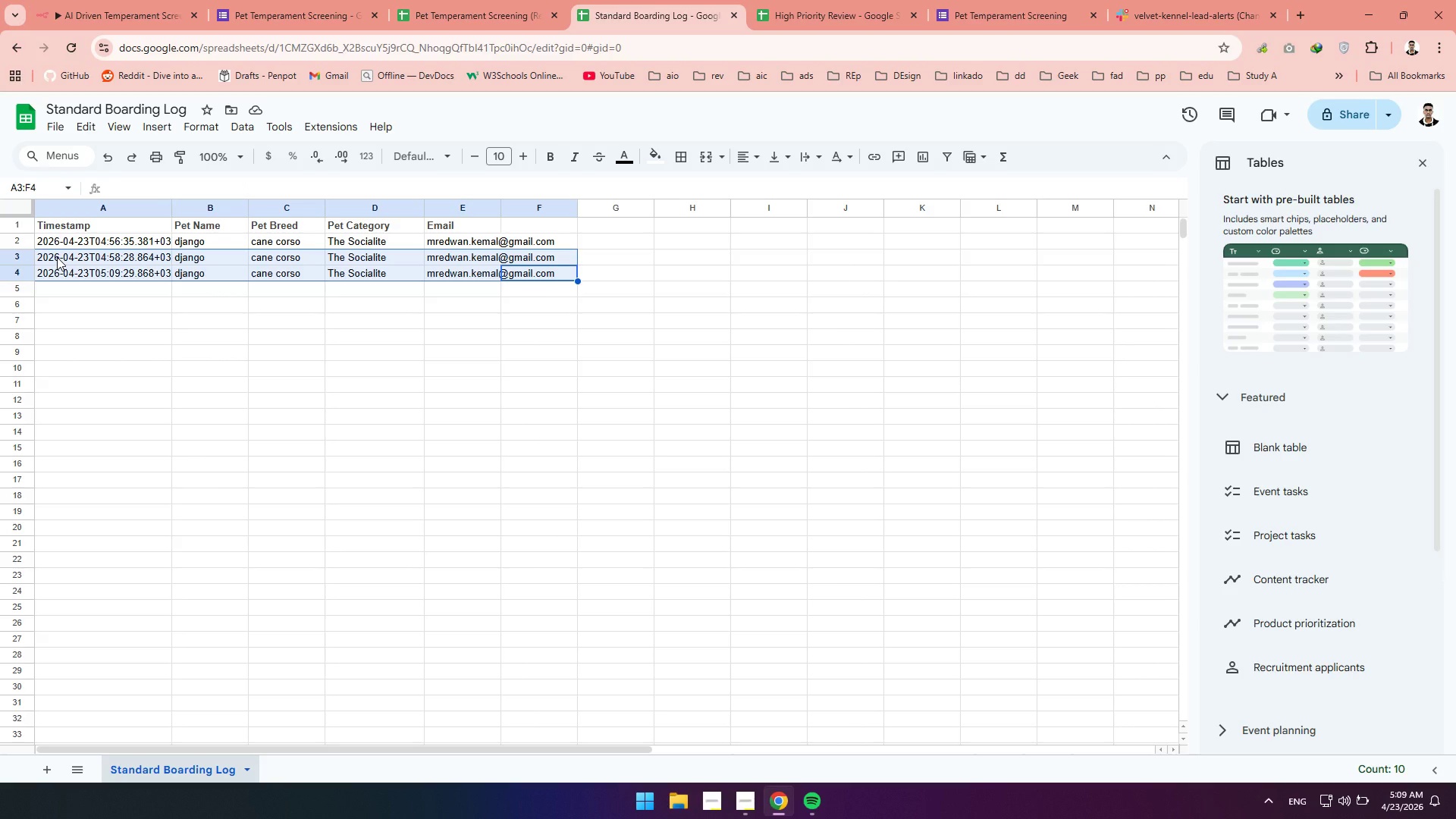 
key(Delete)
 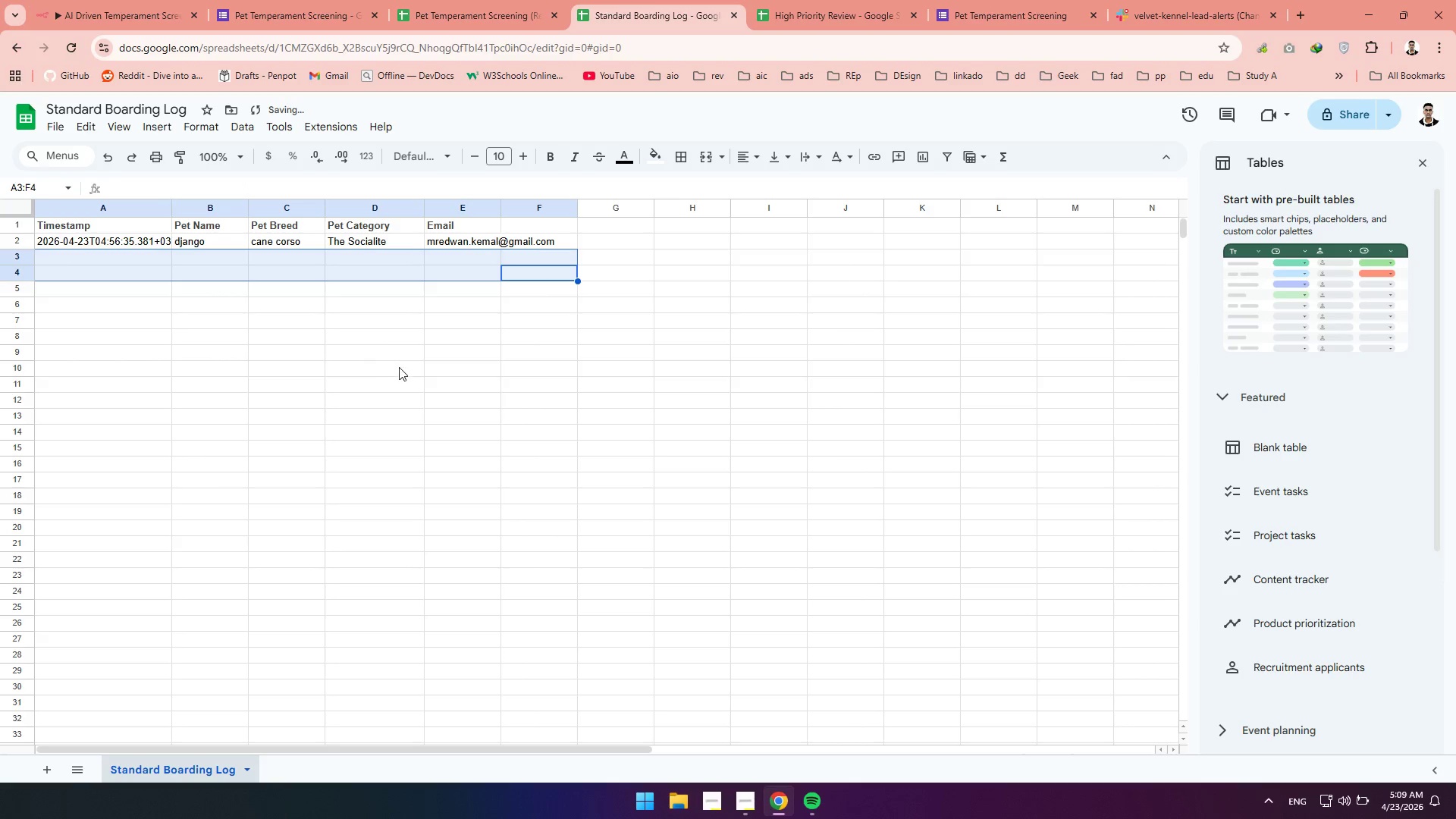 
left_click([399, 365])
 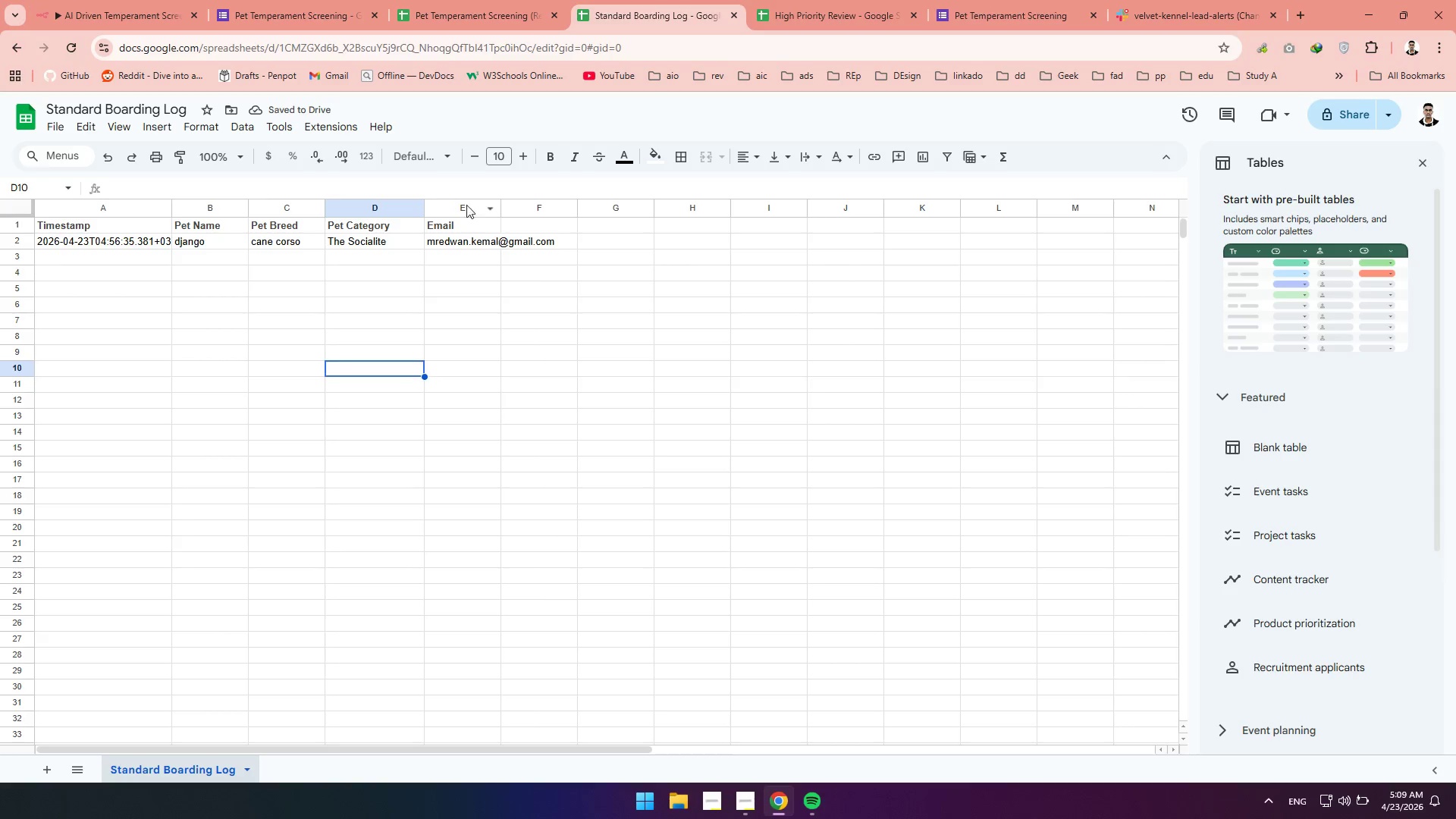 
left_click_drag(start_coordinate=[497, 203], to_coordinate=[564, 204])
 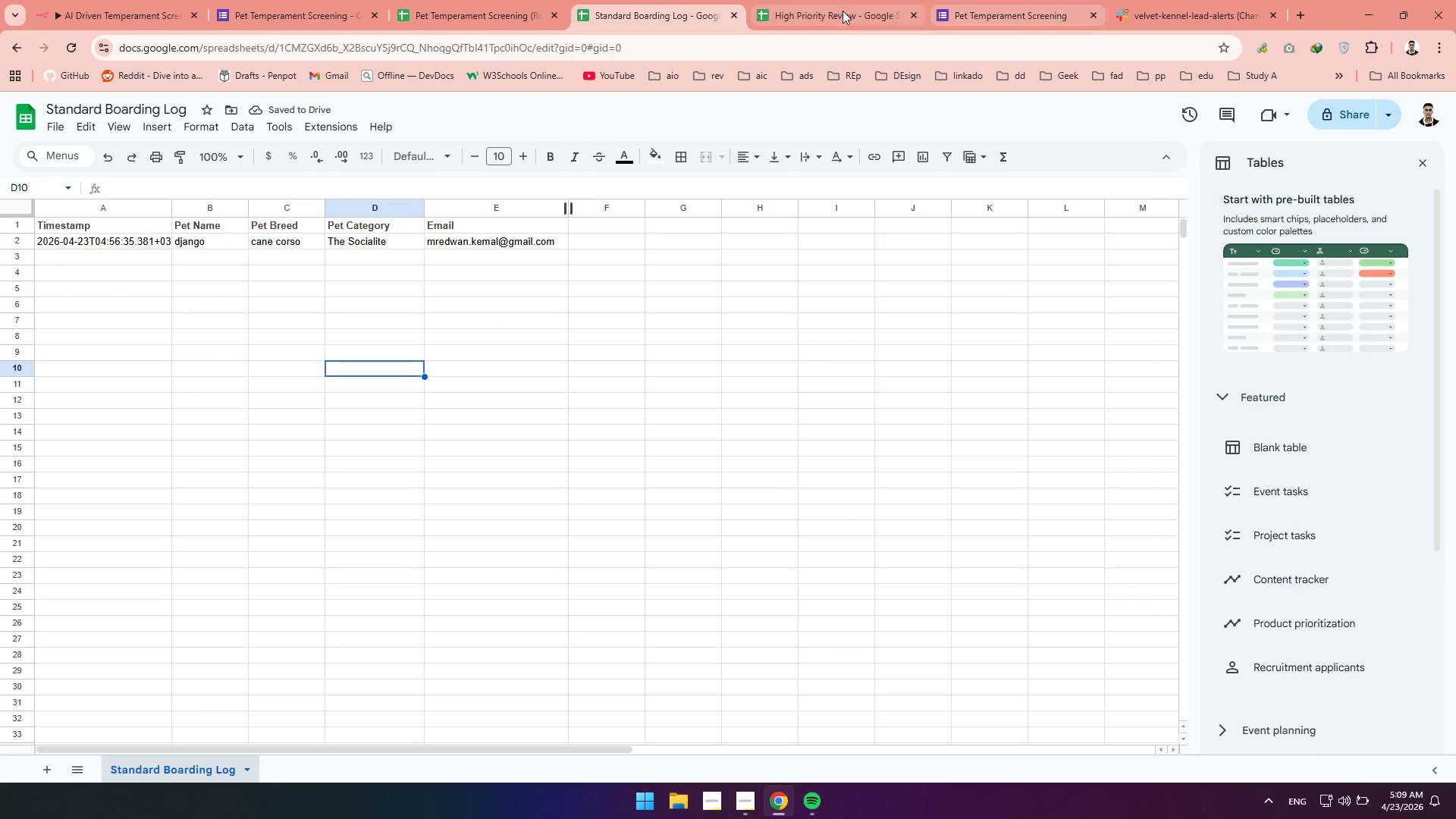 
left_click([89, 15])
 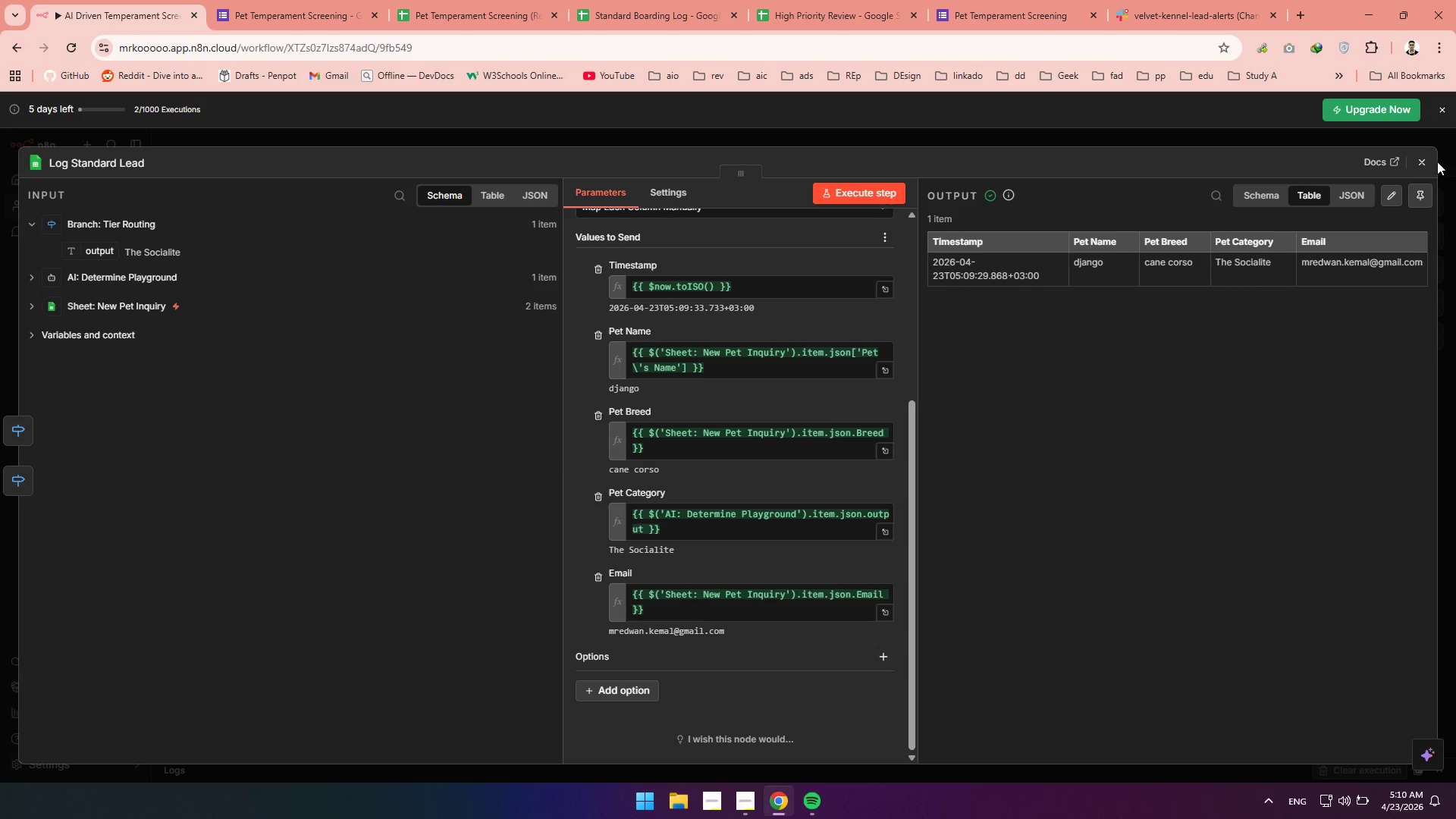 
left_click([1417, 162])
 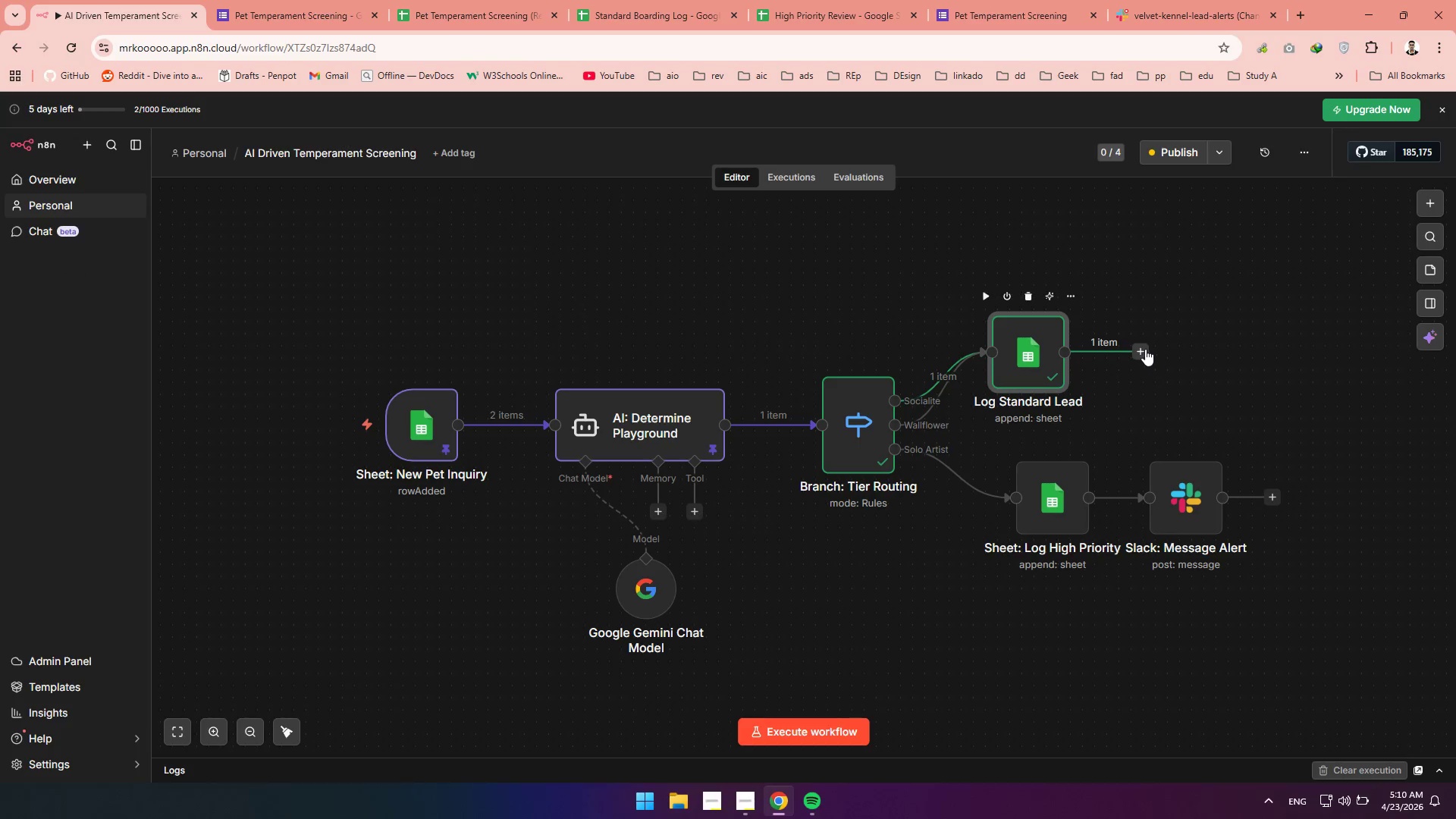 
left_click([1144, 346])
 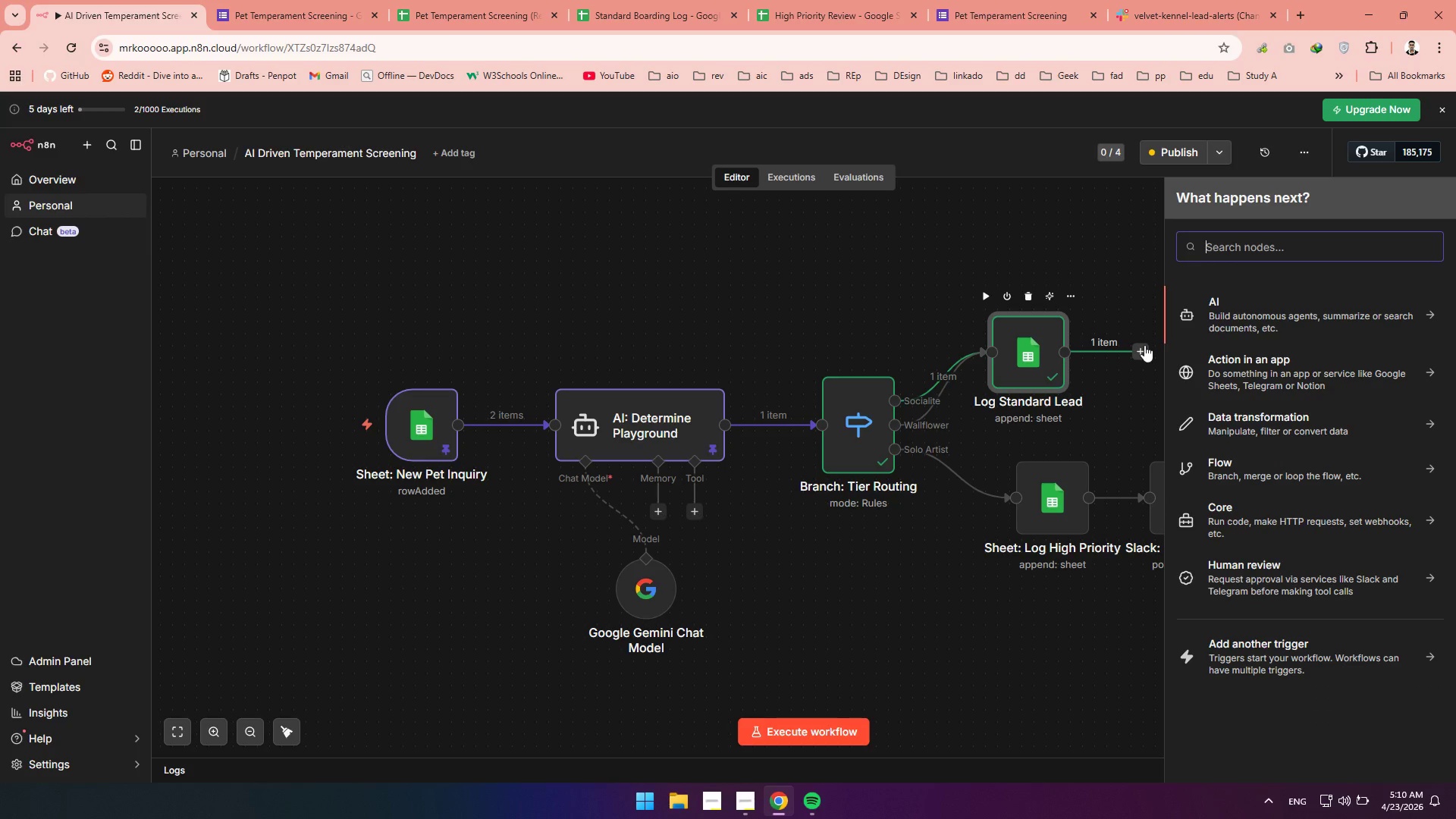 
type(gm)
 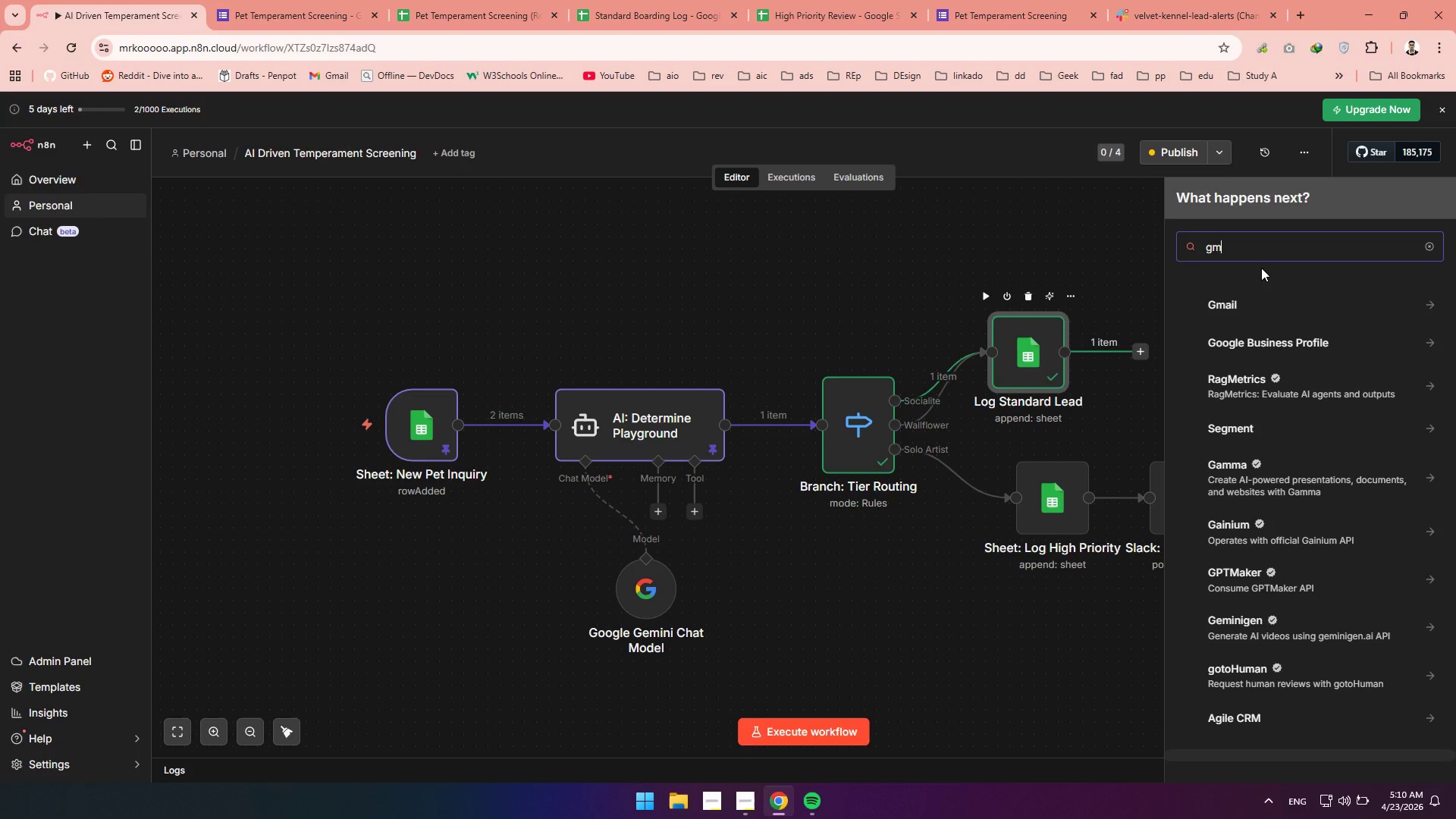 
type(ail)
 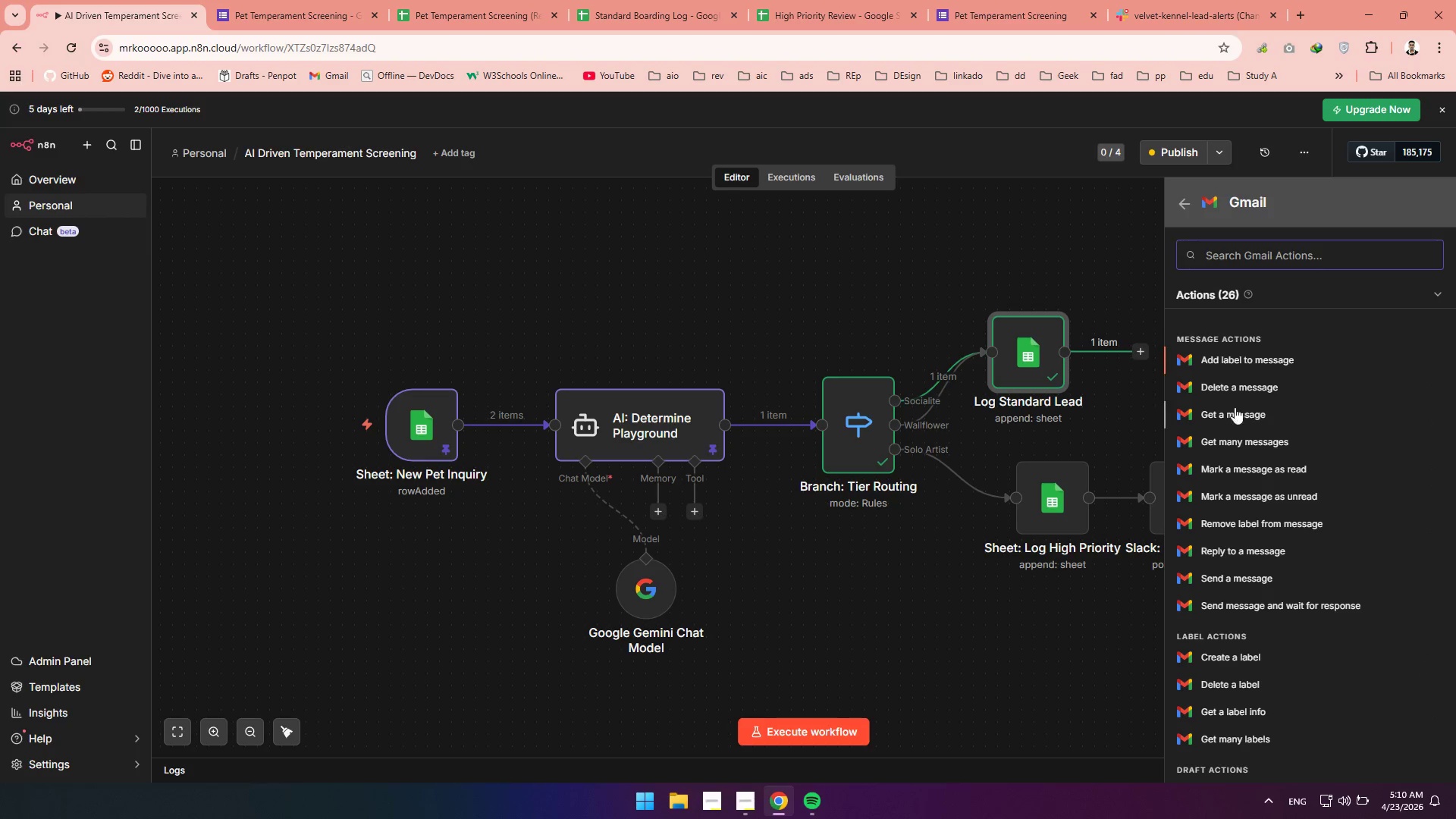 
wait(6.95)
 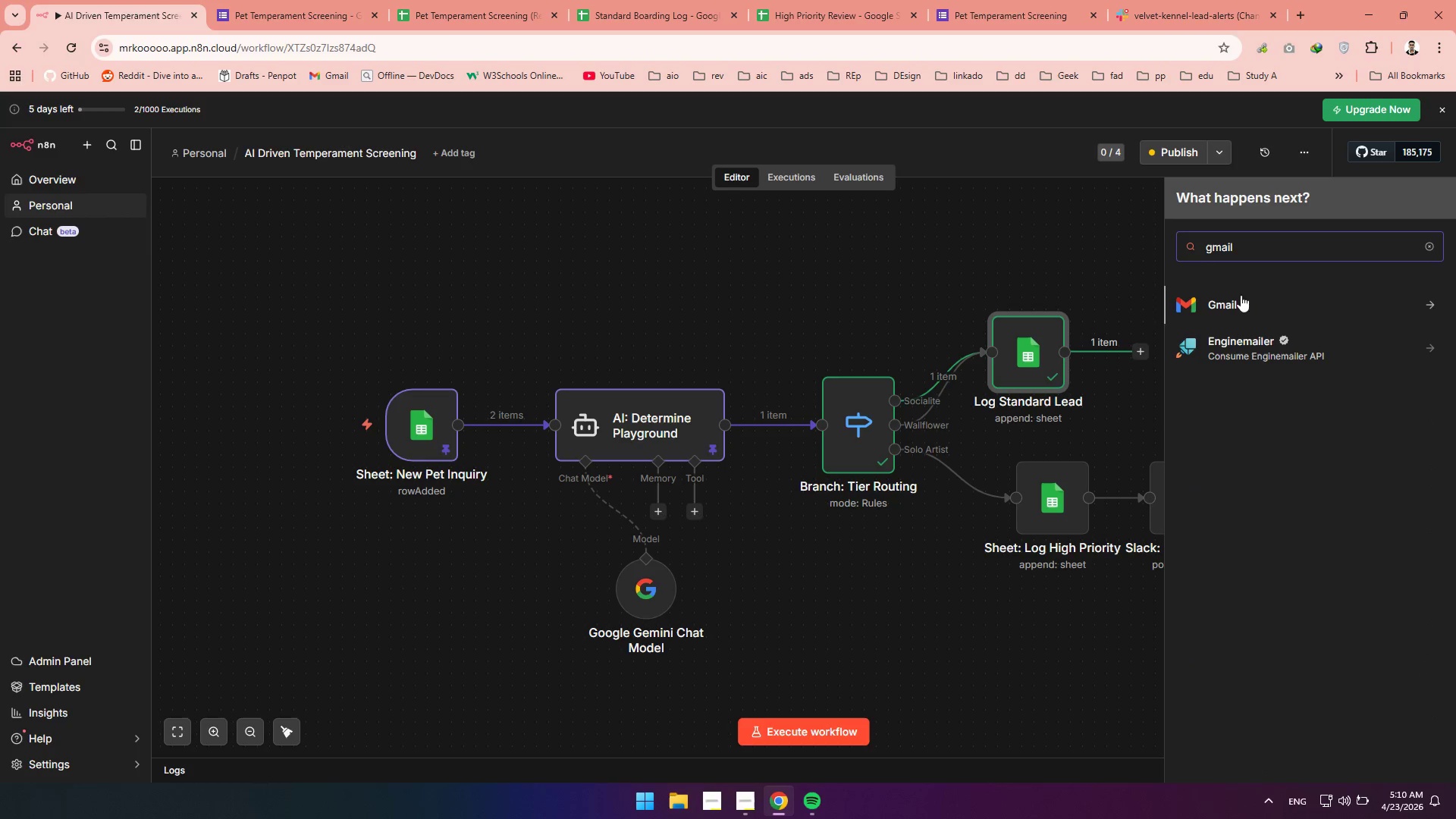 
type(se)
 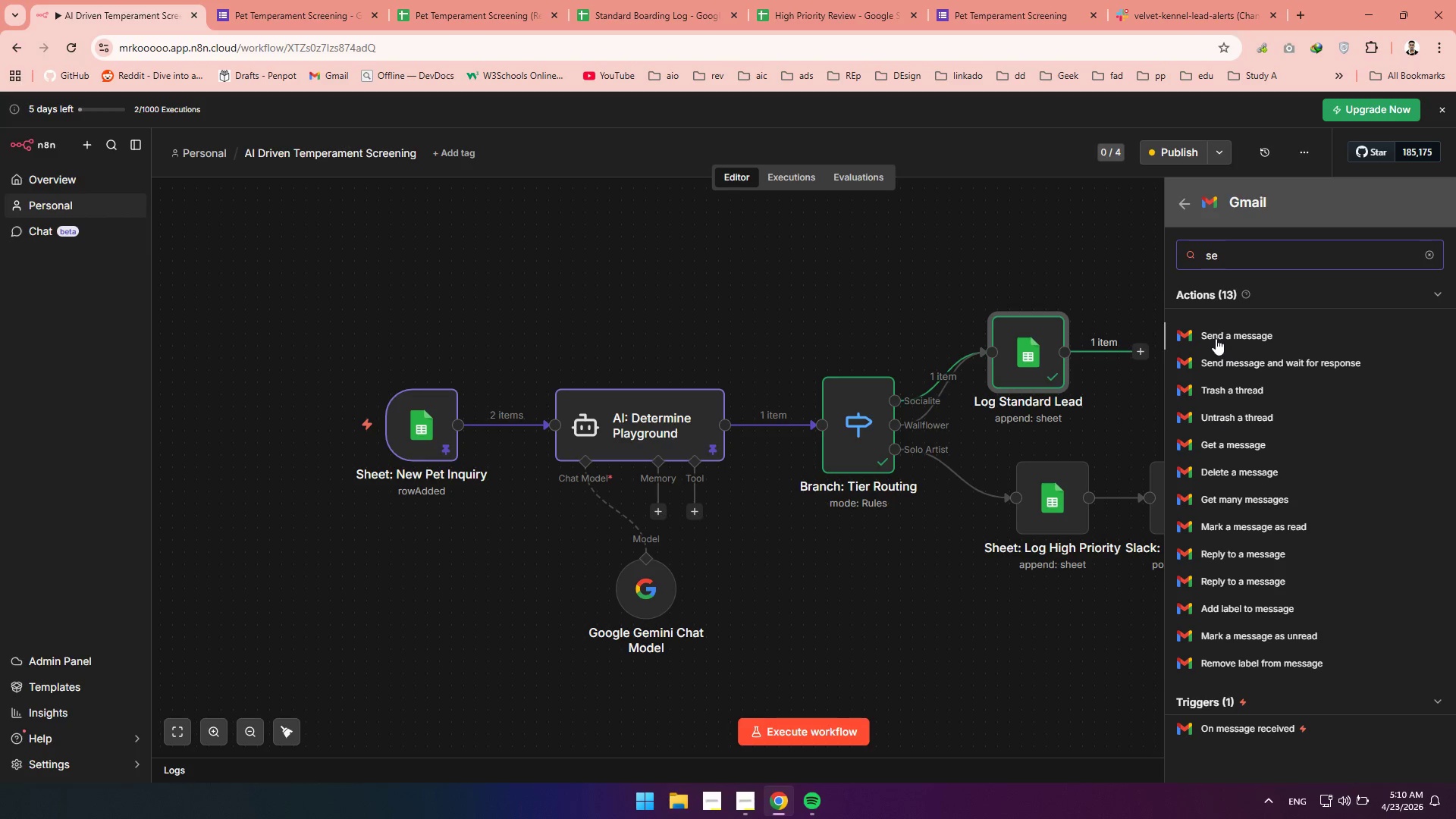 
left_click([1216, 337])
 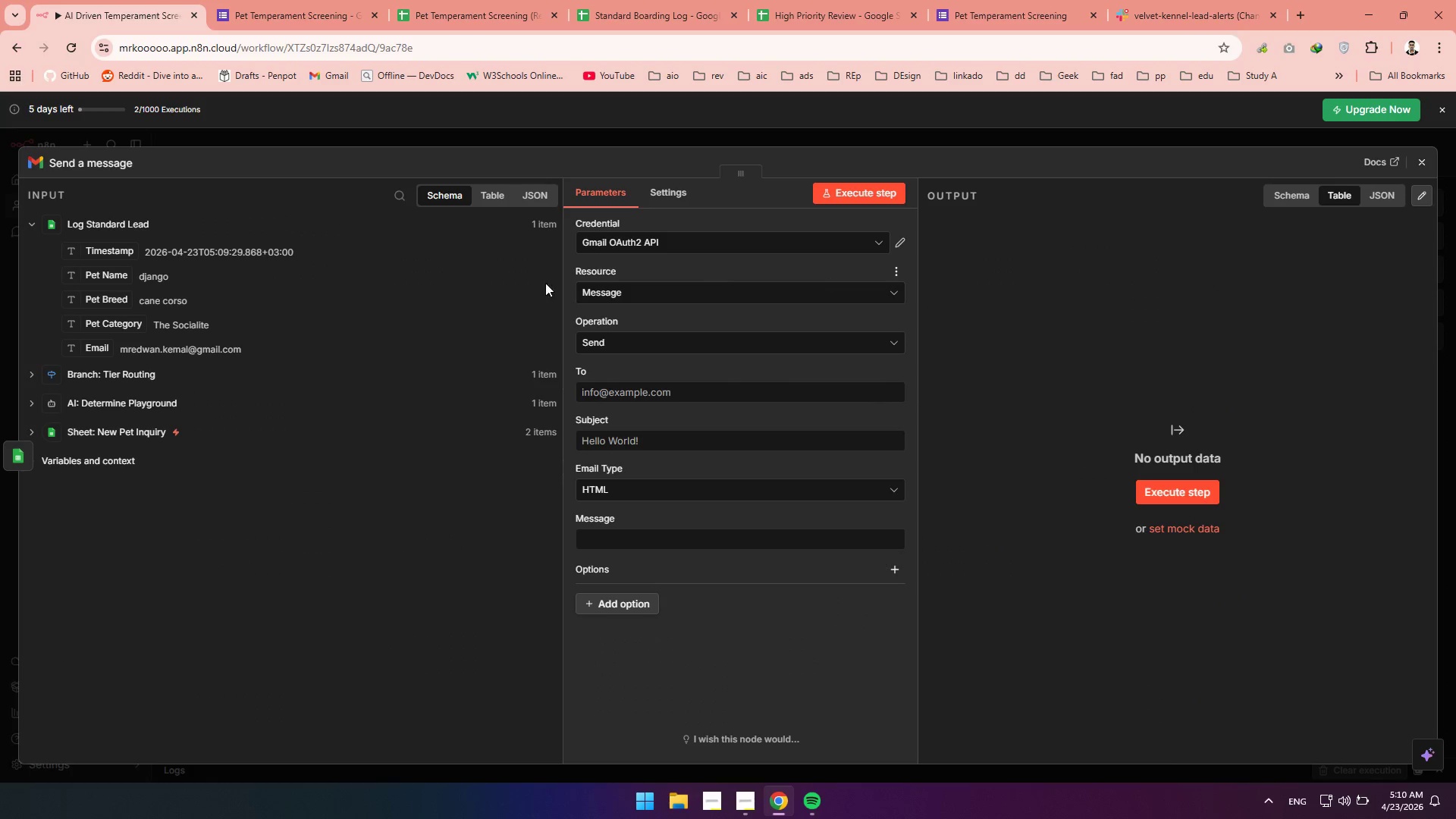 
left_click([17, 456])
 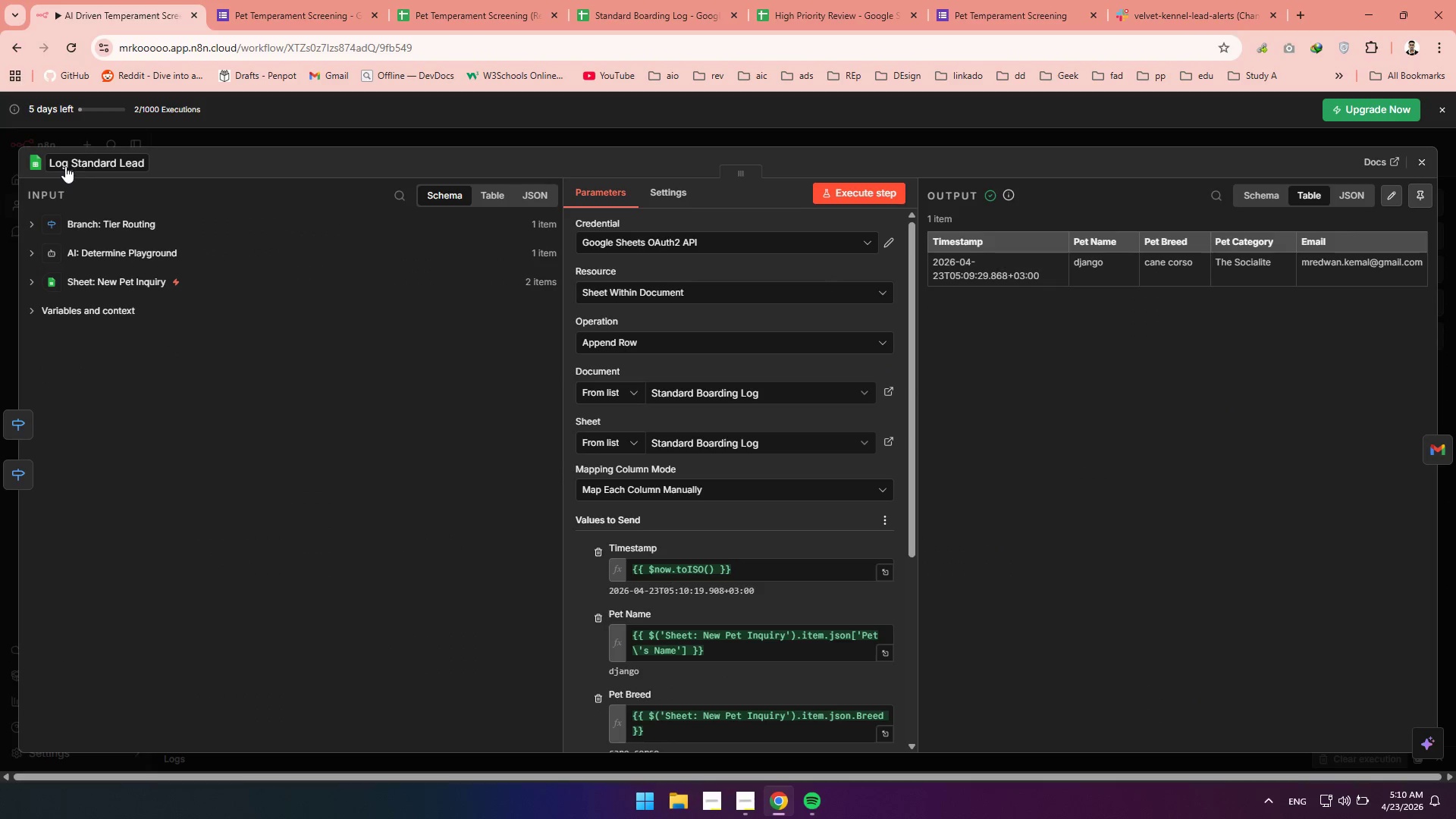 
double_click([58, 157])
 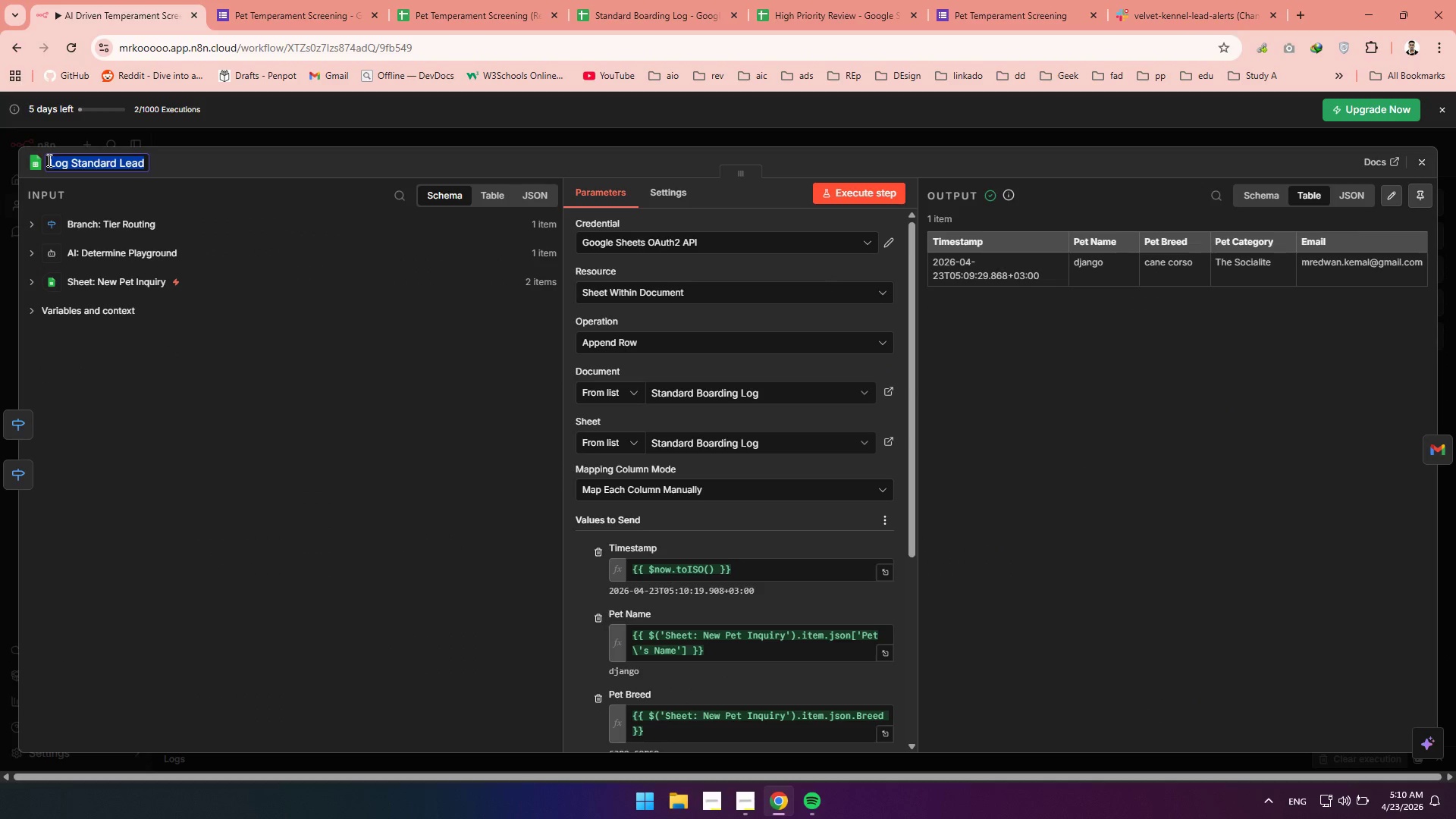 
left_click([47, 160])
 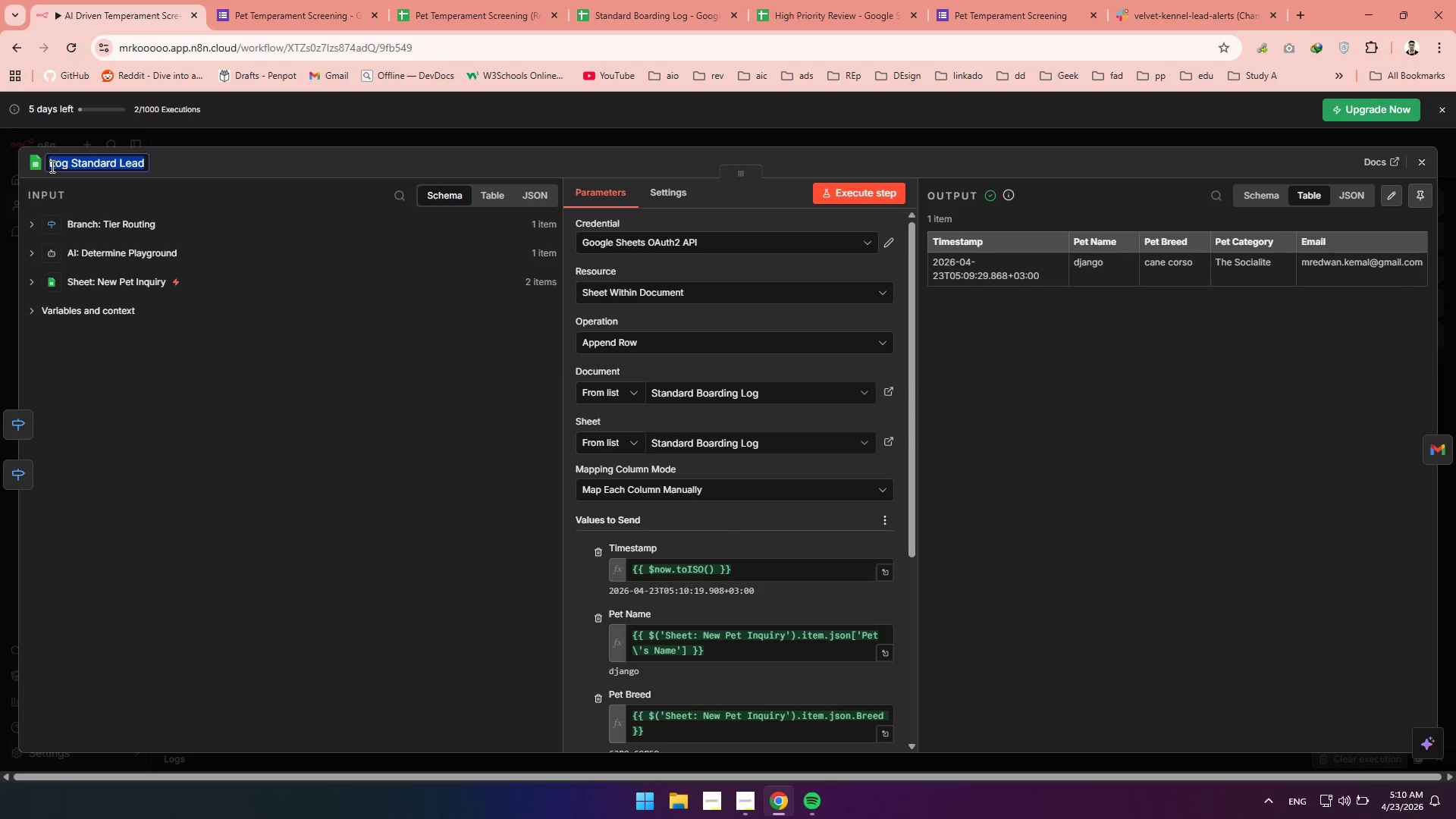 
left_click([46, 164])
 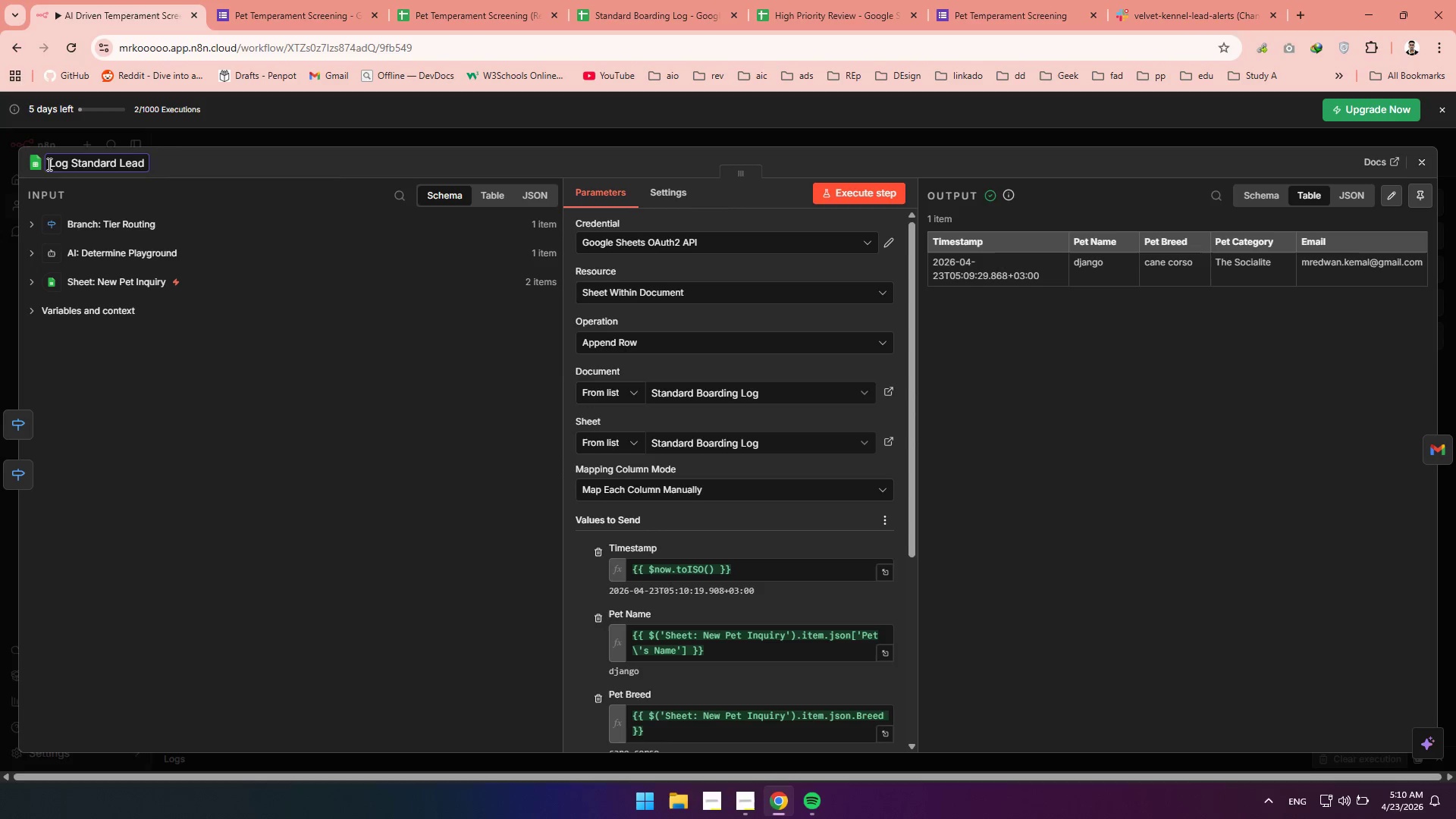 
left_click([48, 164])
 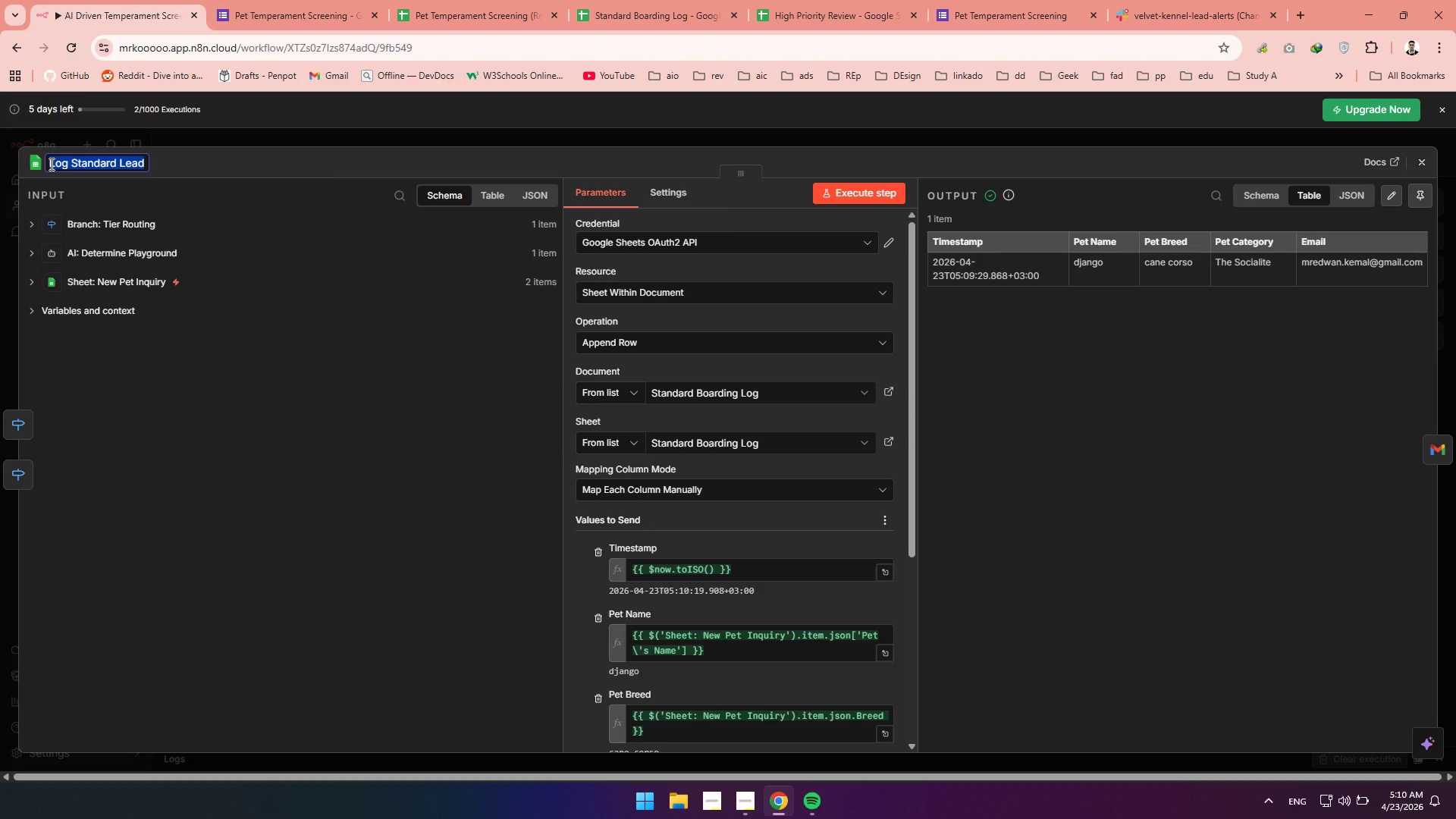 
left_click([50, 164])
 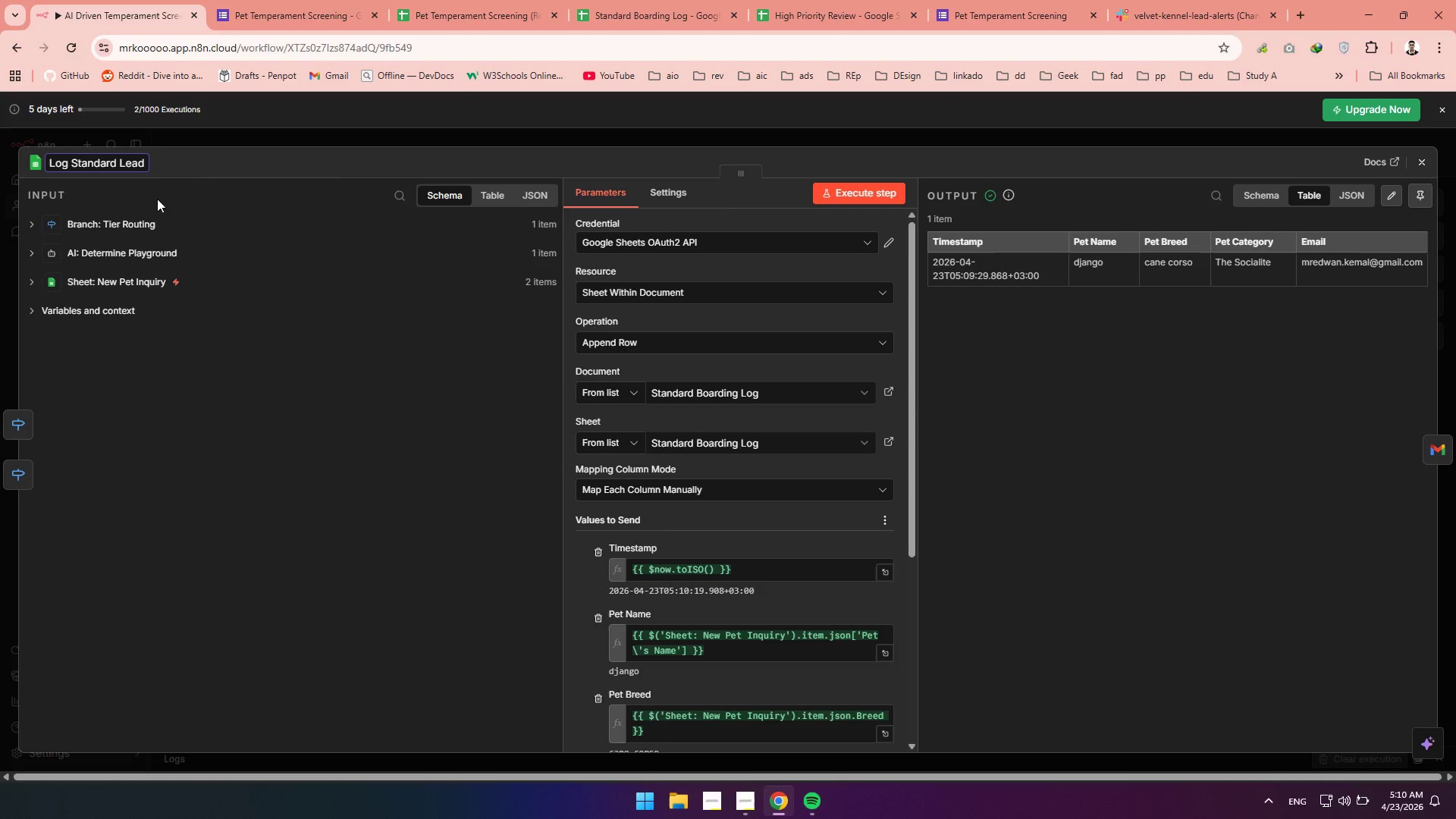 
type(Sheet: )
 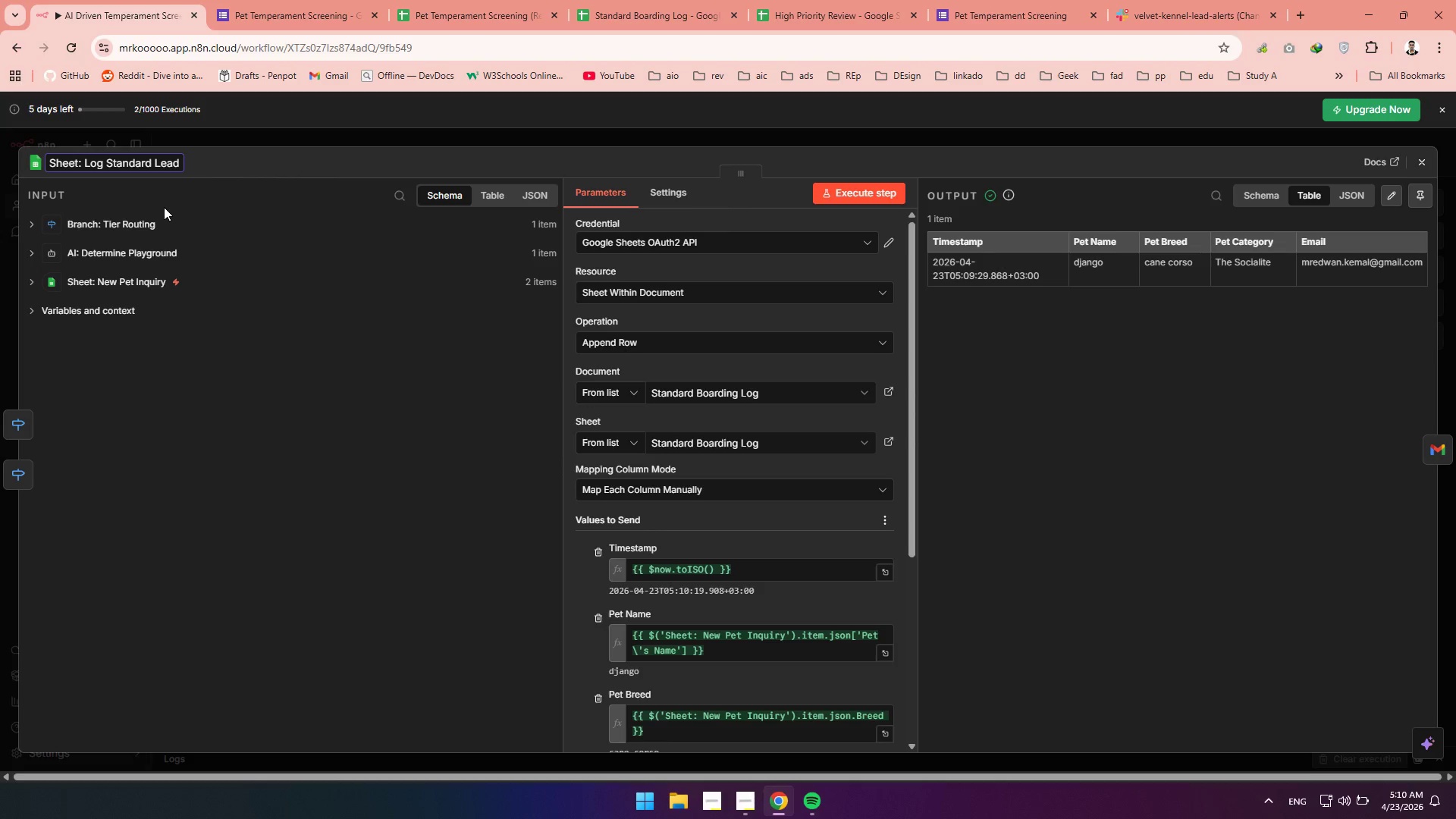 
wait(5.19)
 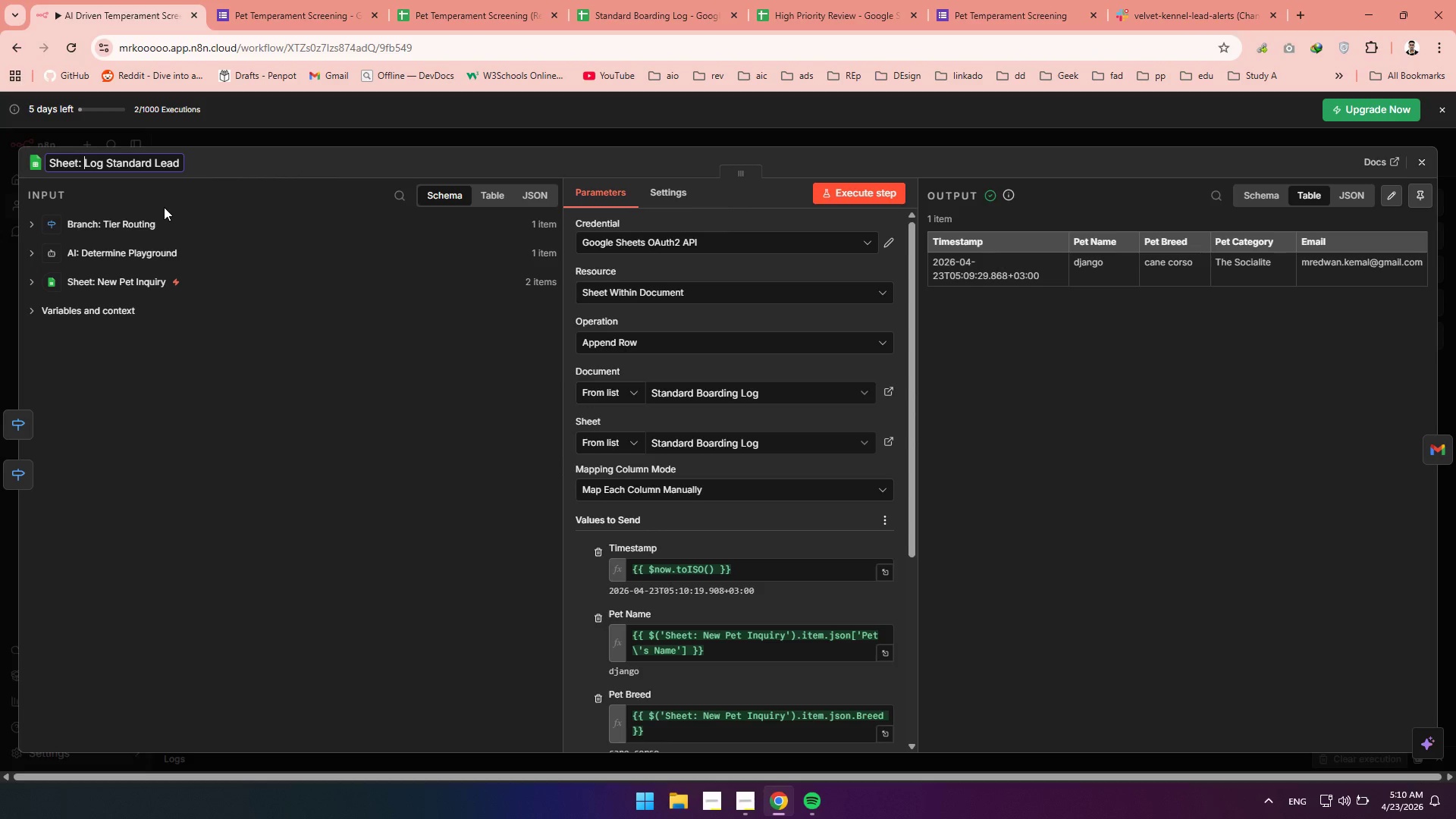 
left_click([243, 166])
 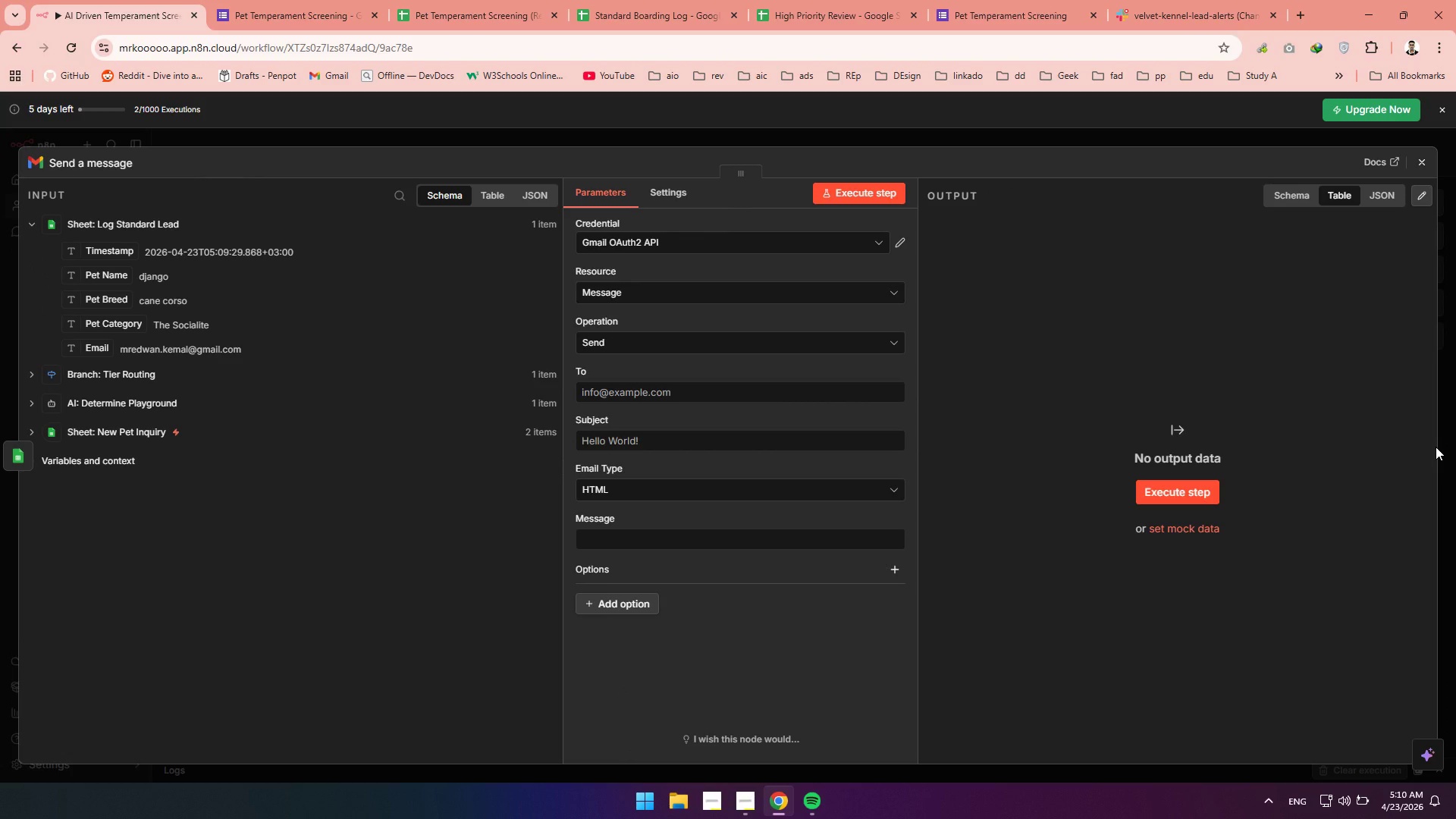 
wait(23.84)
 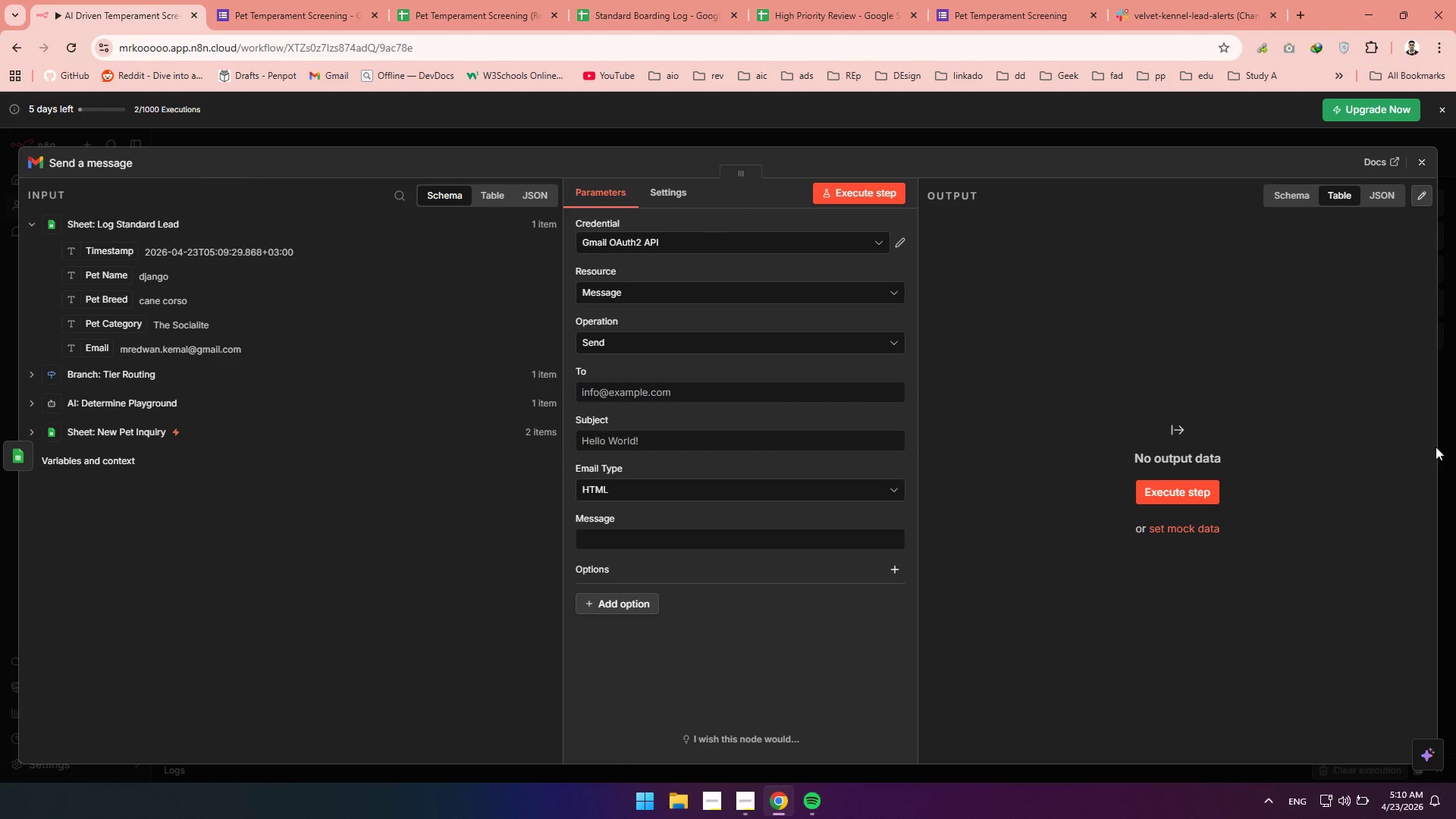 
double_click([73, 161])
 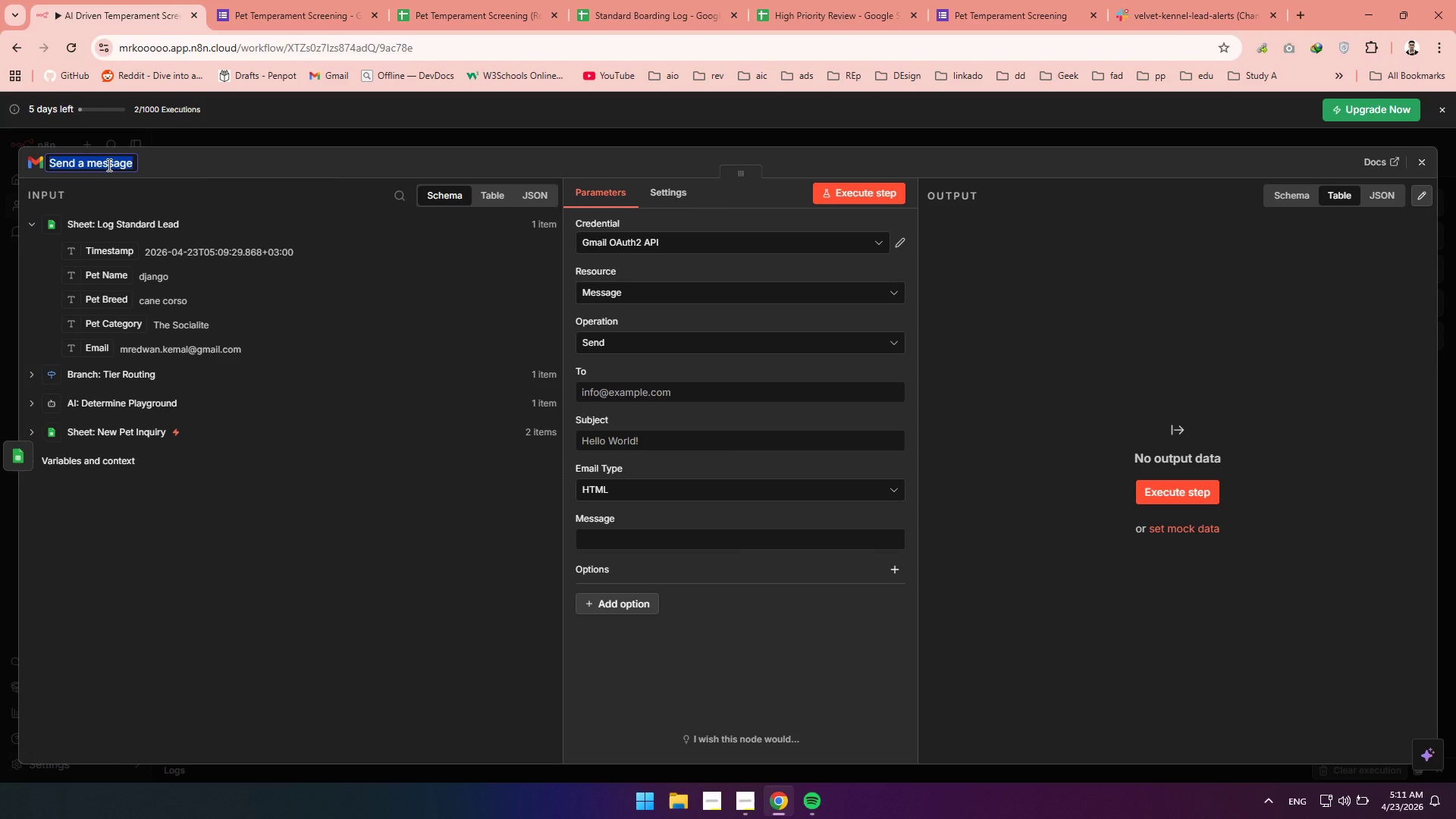 
type(Email: Send )
 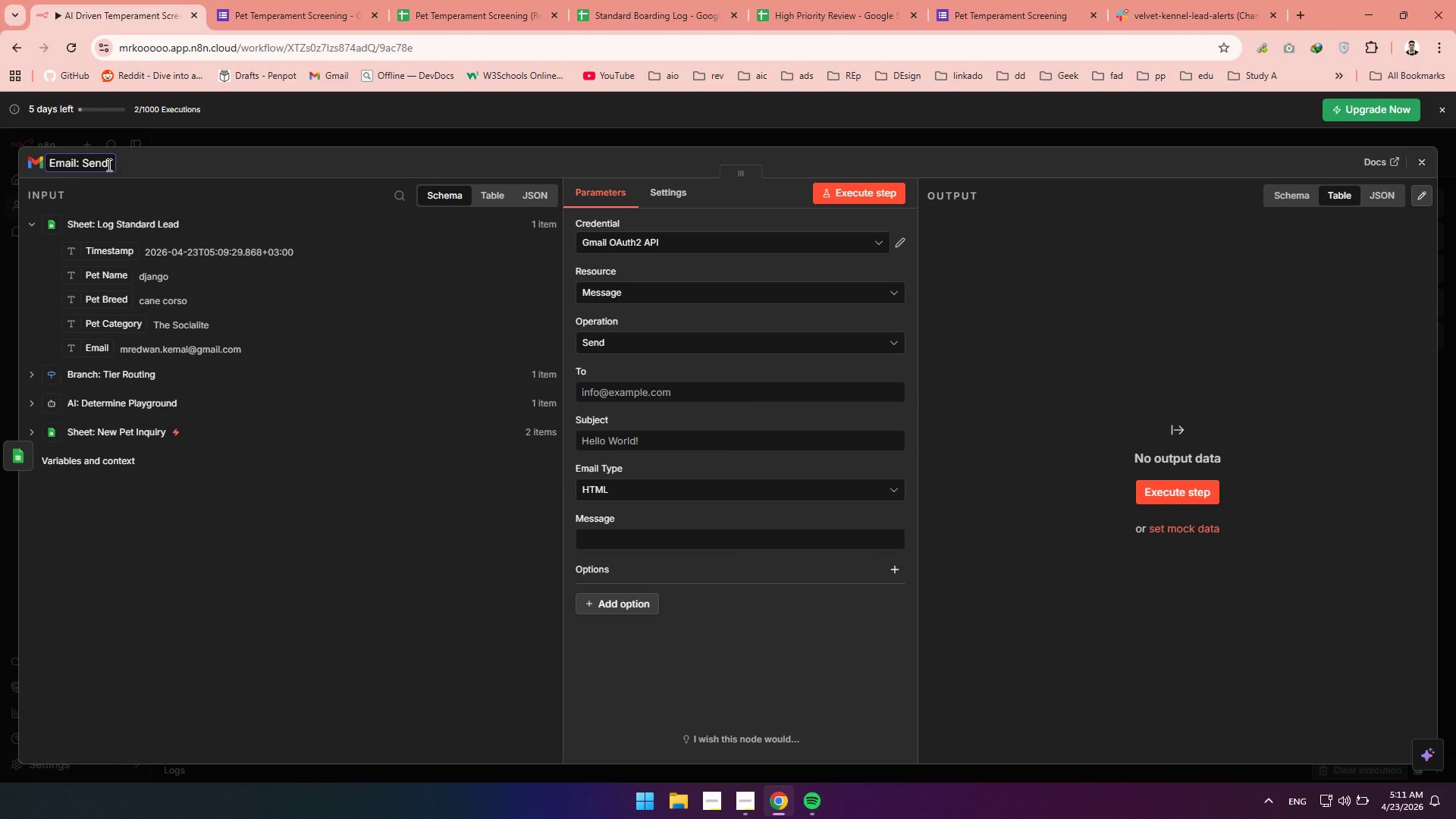 
wait(6.61)
 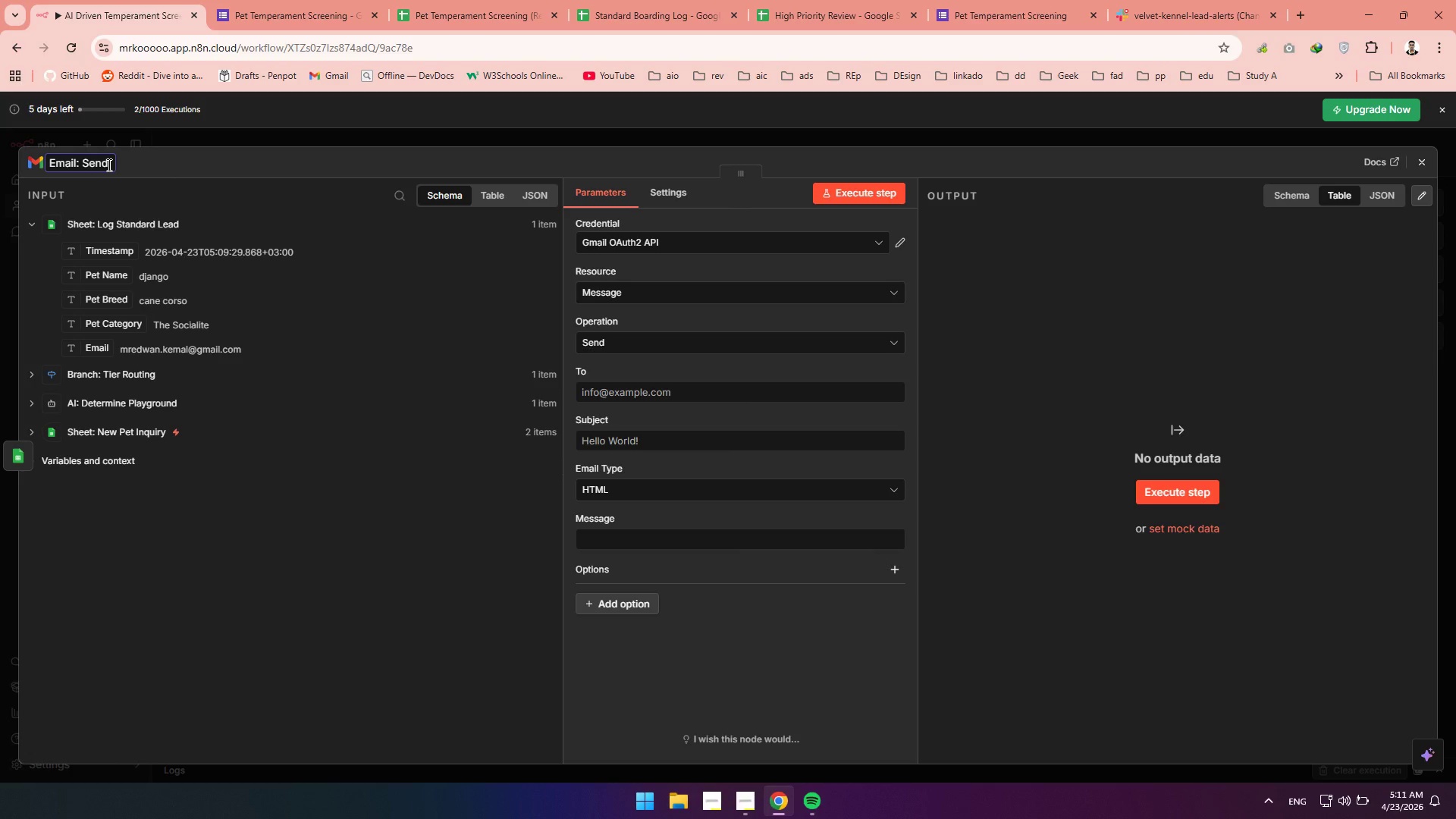 
type( Qu)
 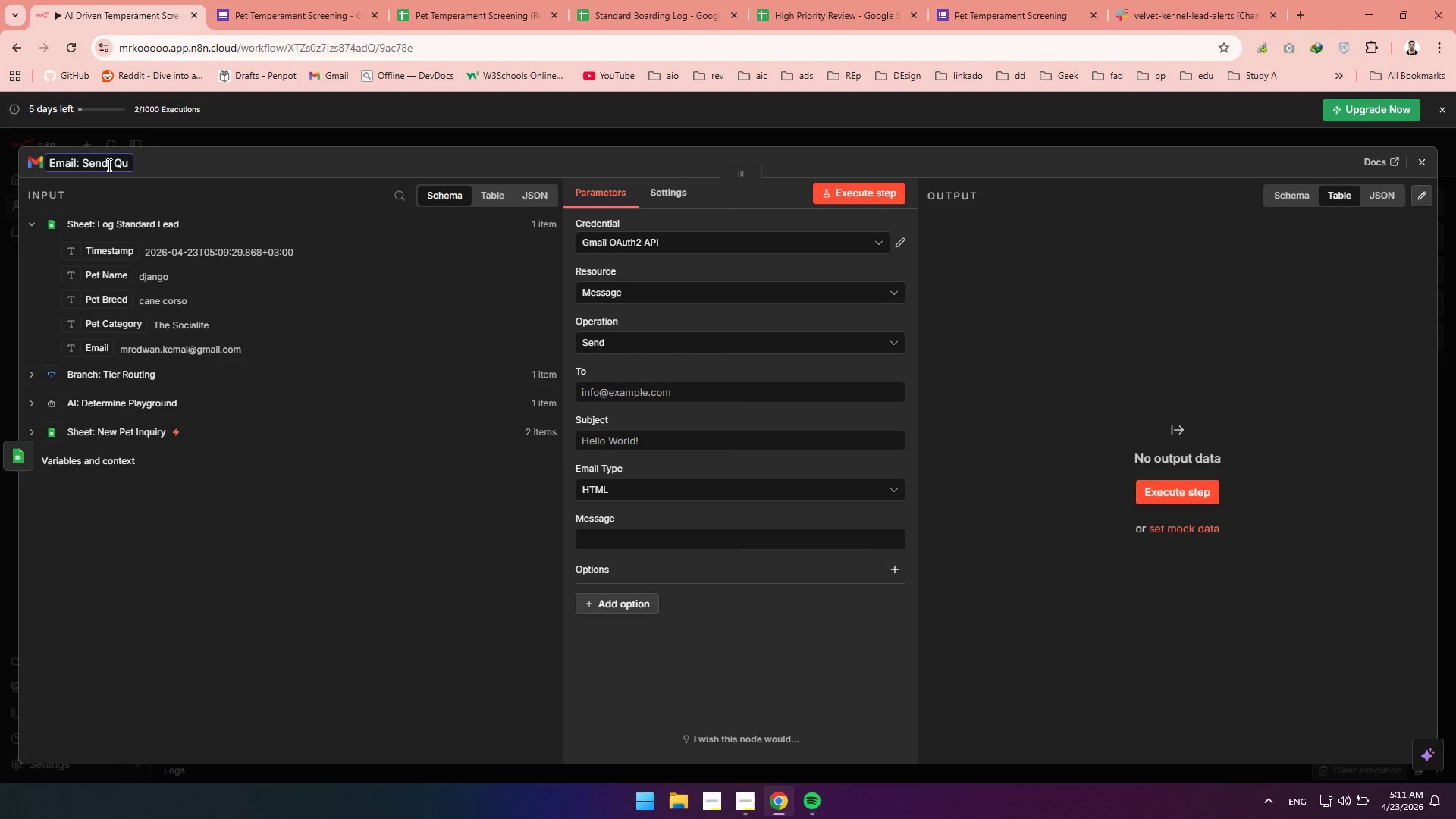 
type(ota Pending)
 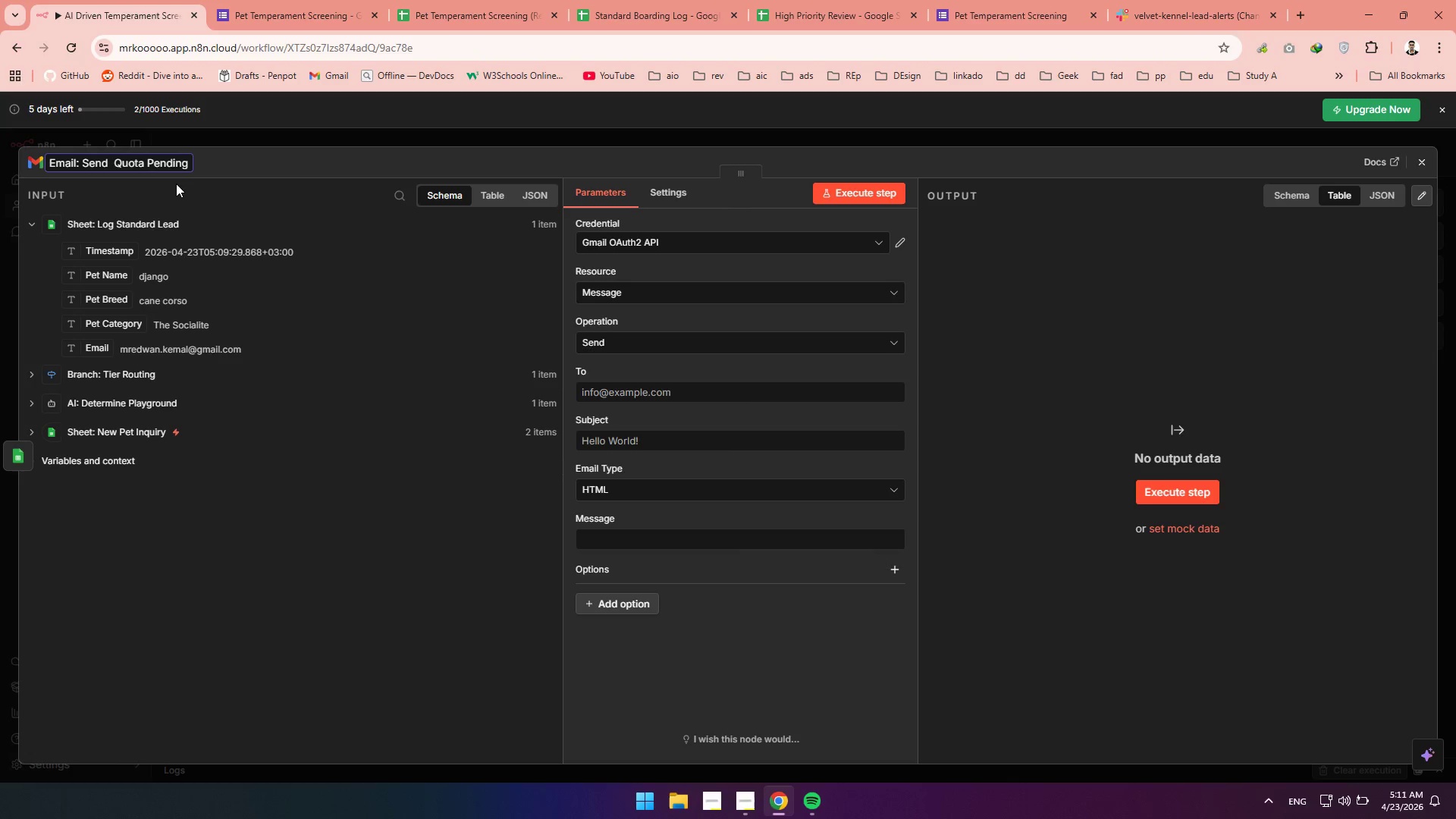 
left_click([268, 164])
 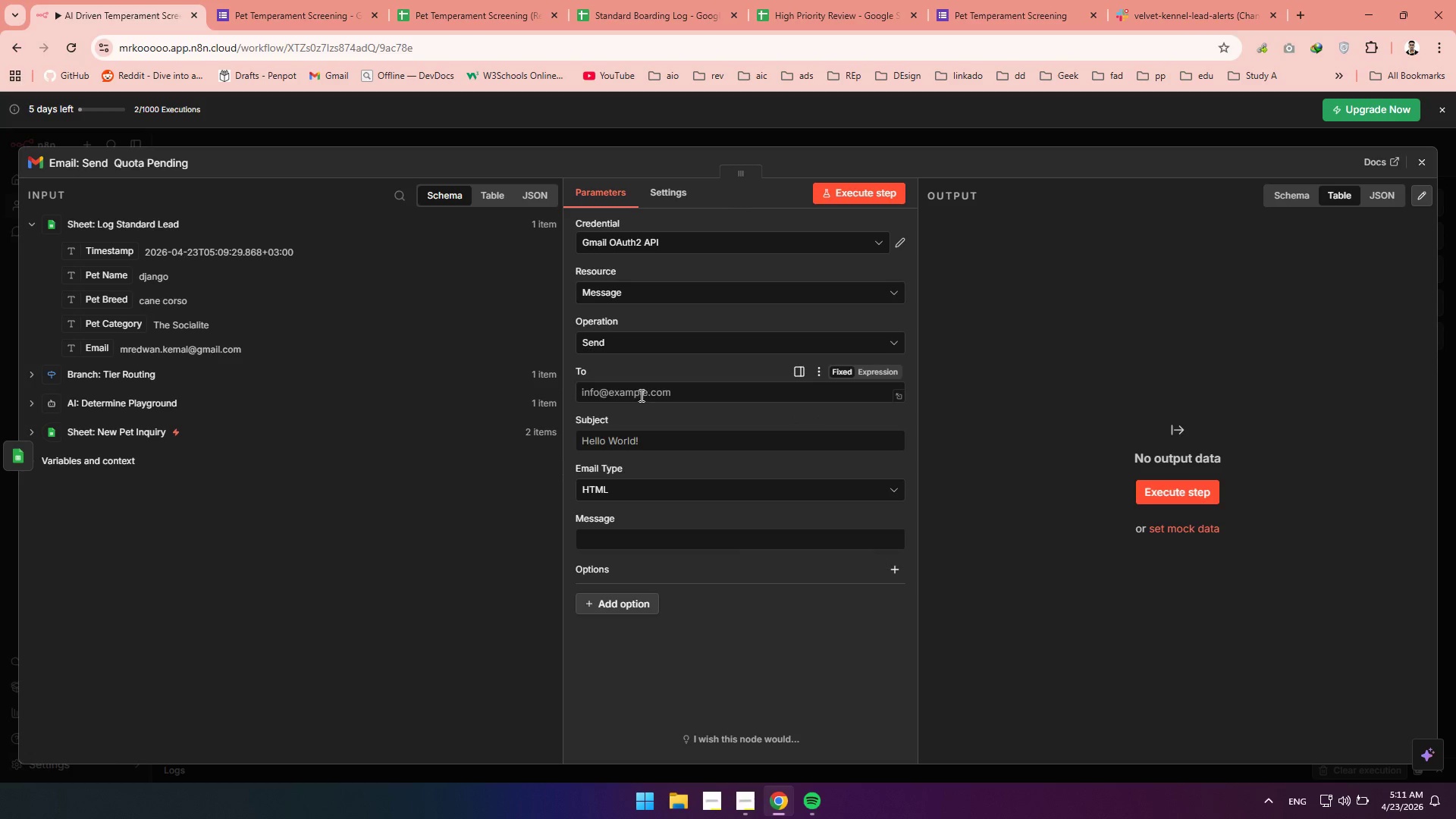 
left_click_drag(start_coordinate=[100, 352], to_coordinate=[666, 400])
 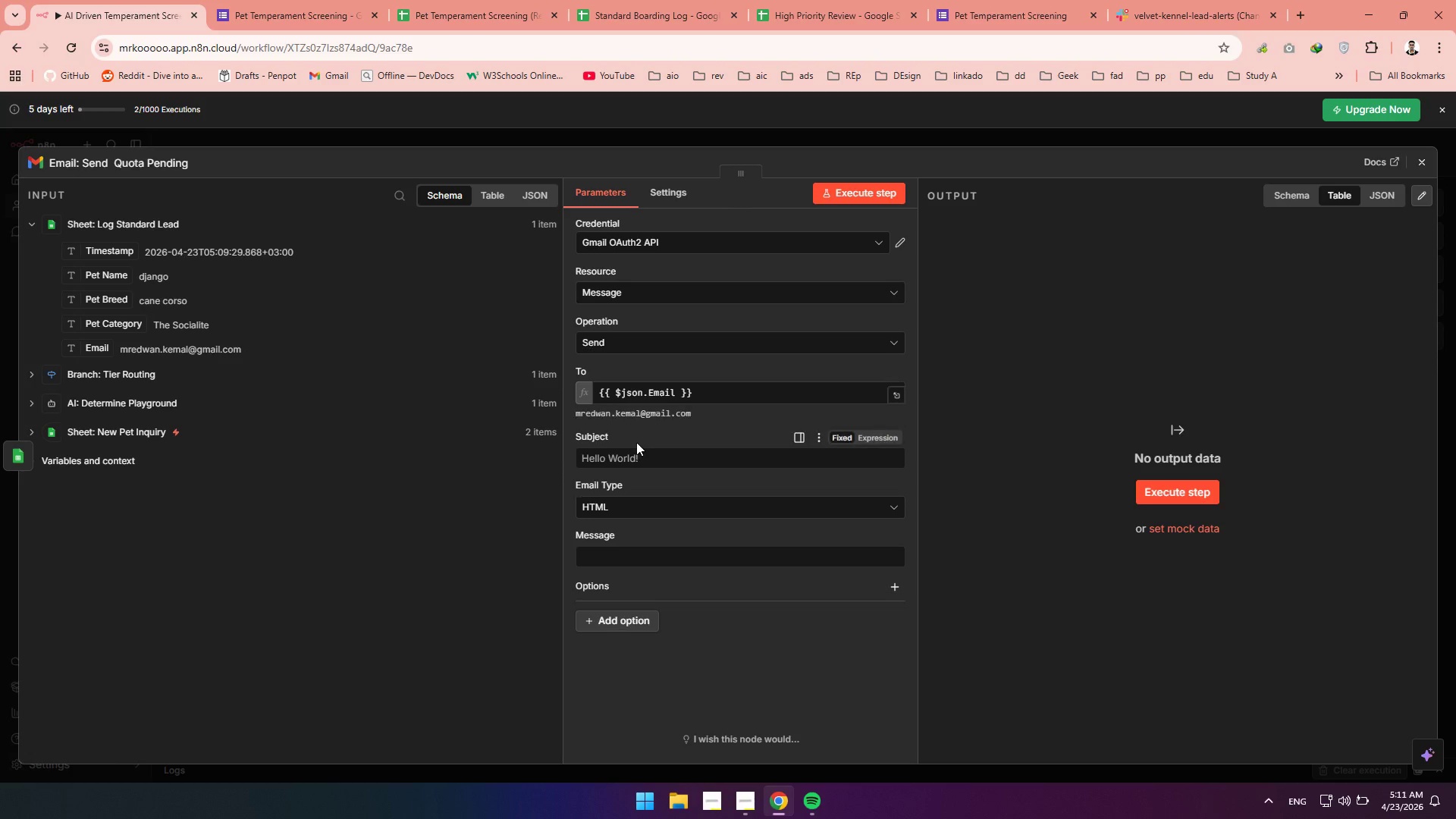 
mouse_move([650, 464])
 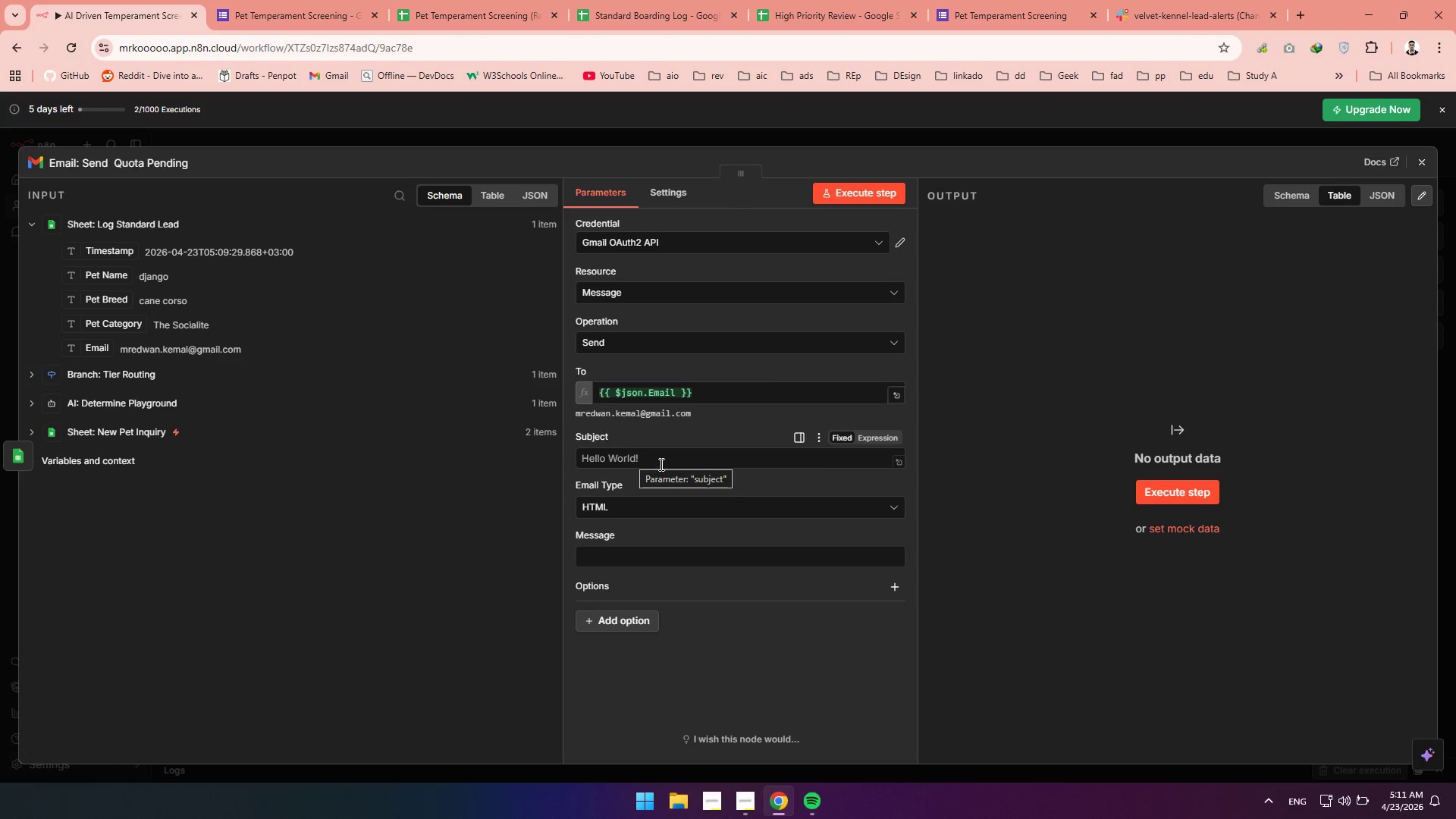 
left_click([660, 464])
 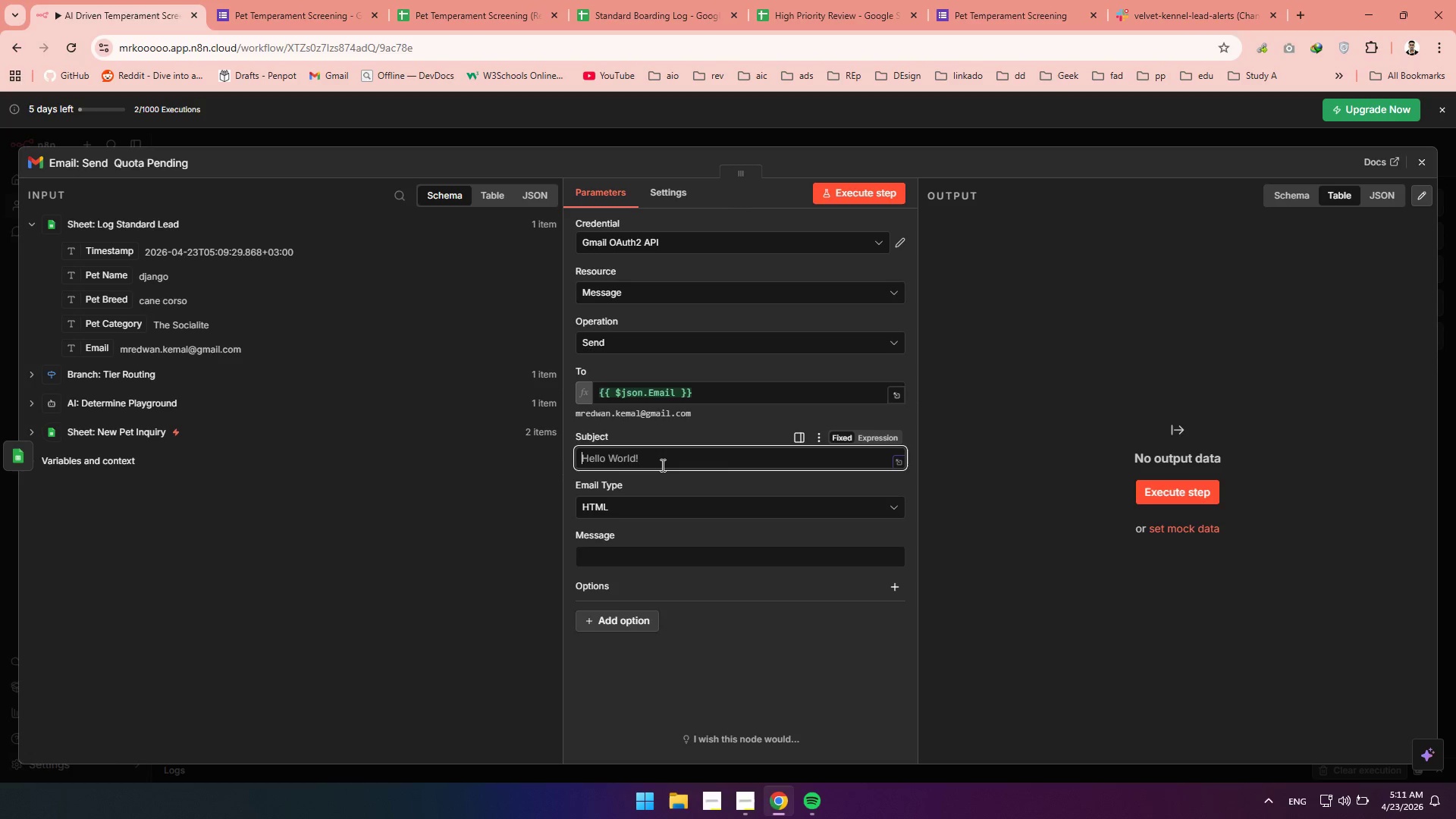 
type(Pet Quota pending)
 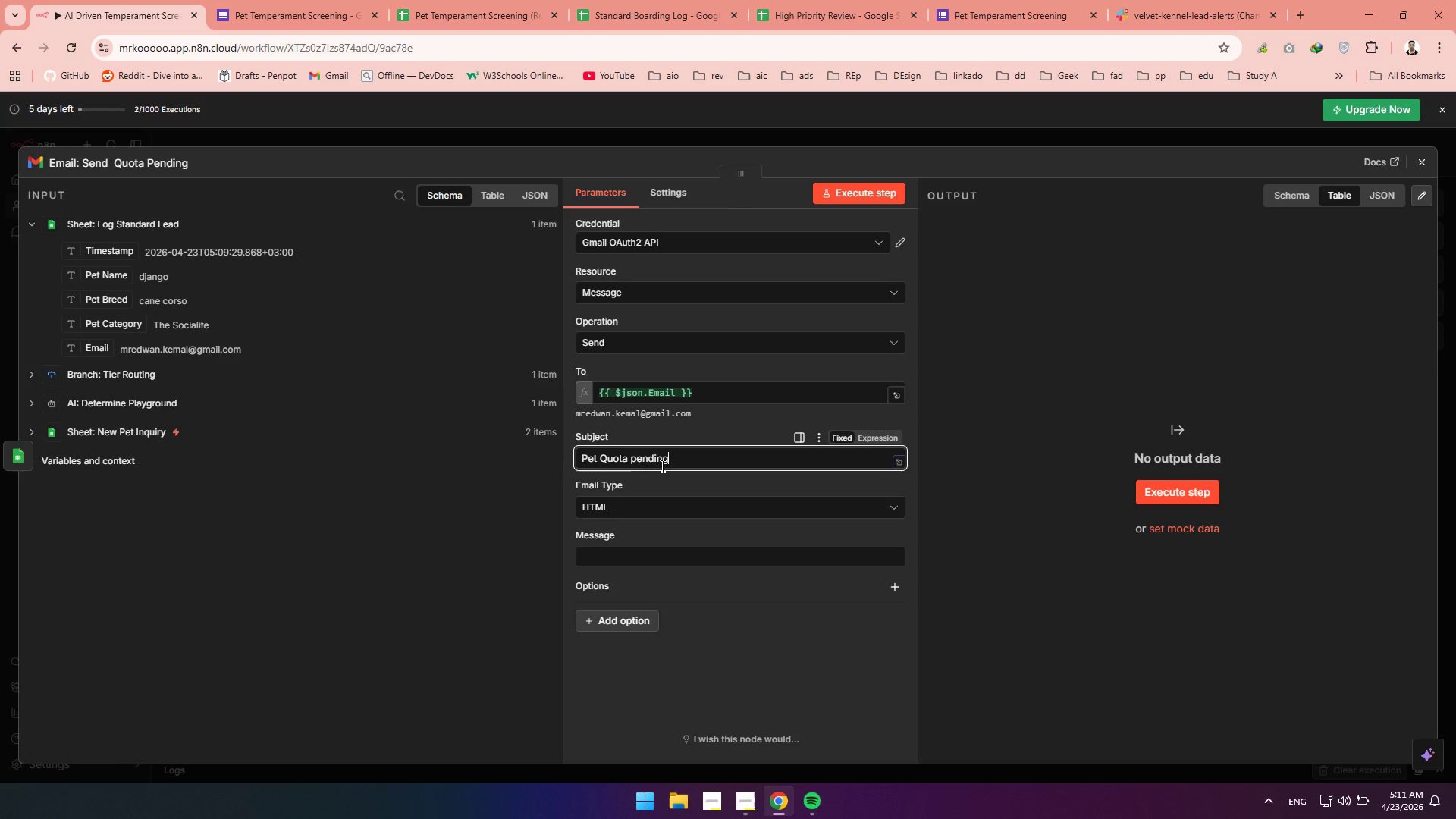 
left_click([622, 510])
 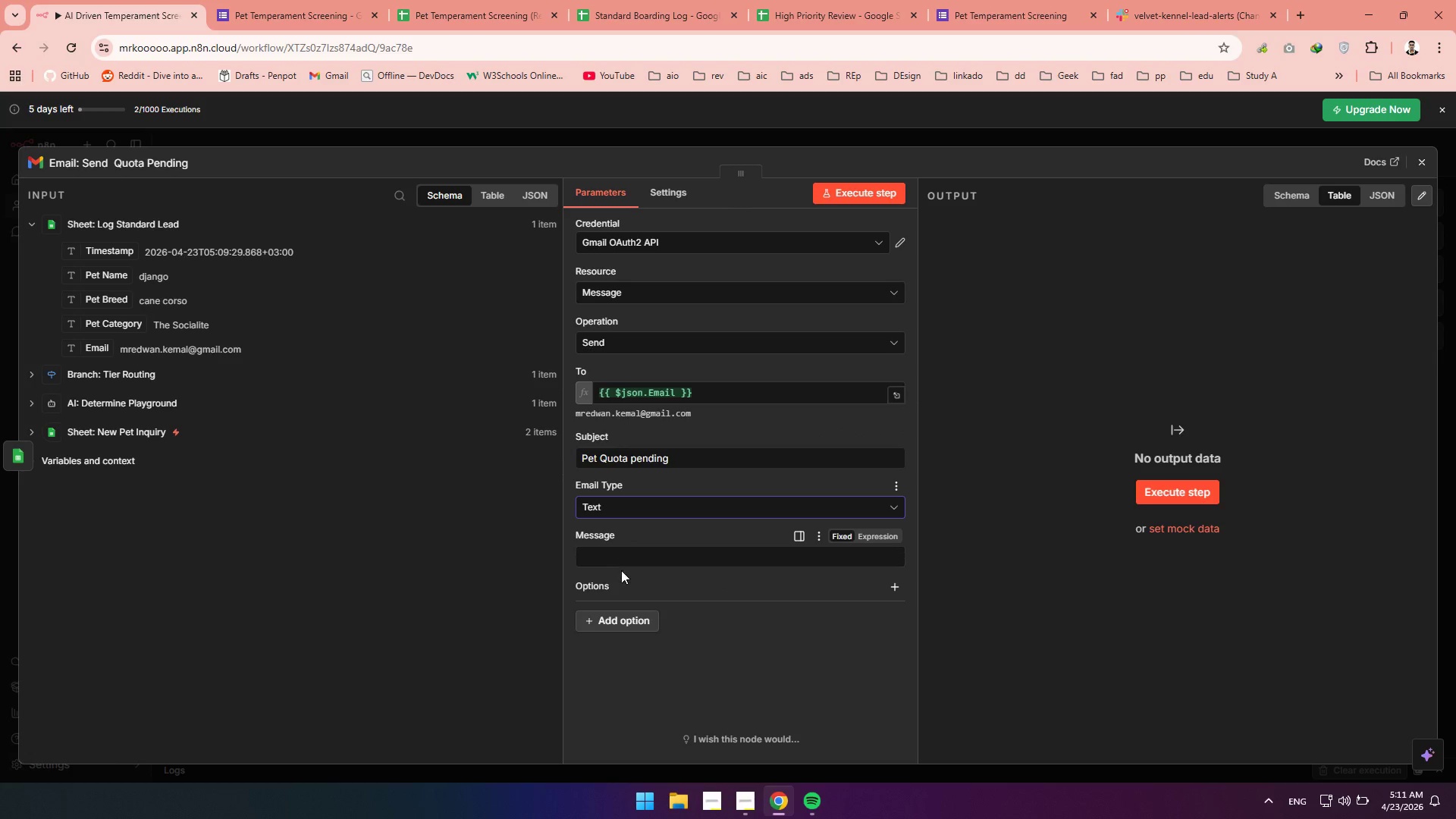 
double_click([620, 566])
 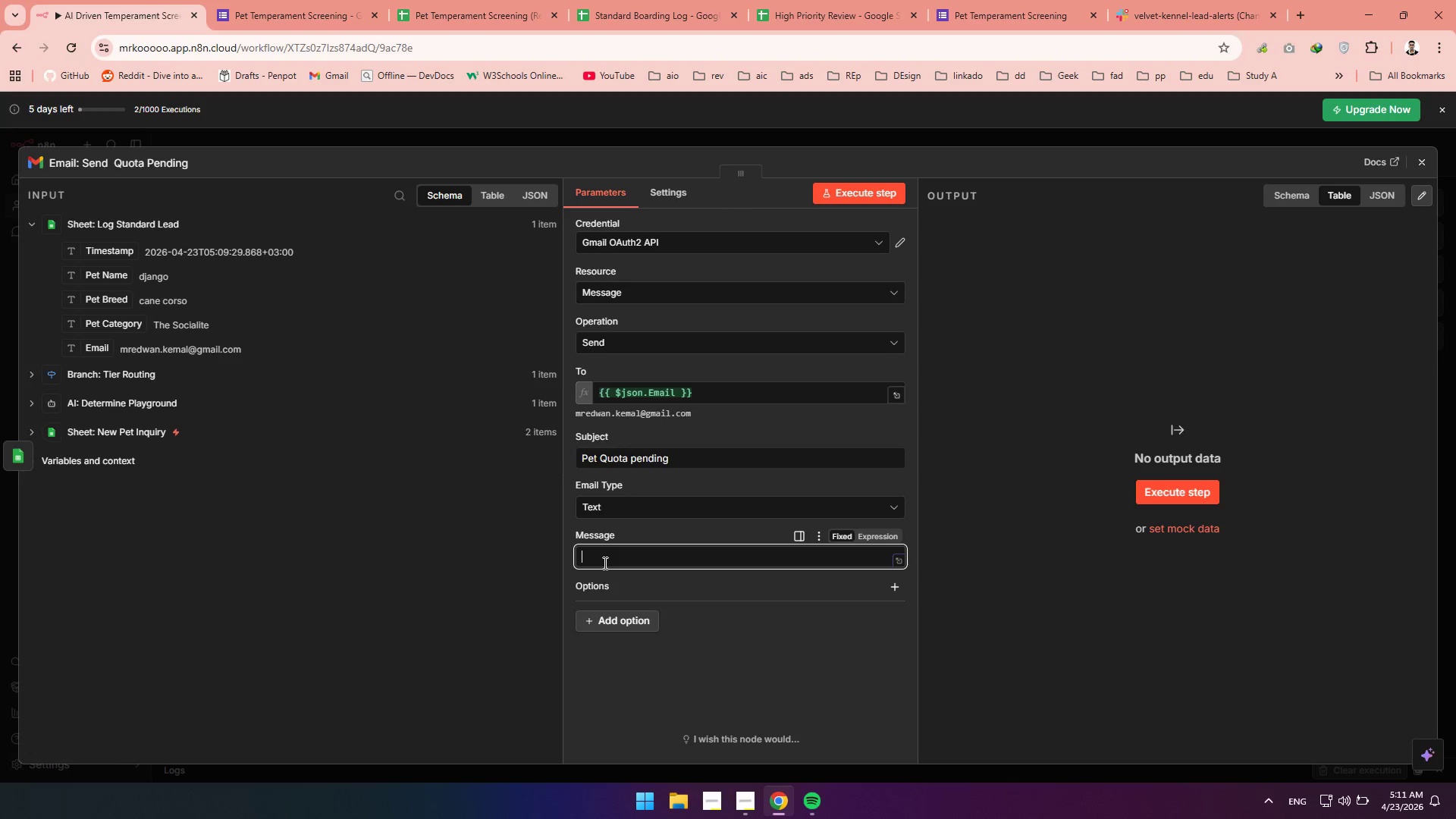 
type(Hi!)
 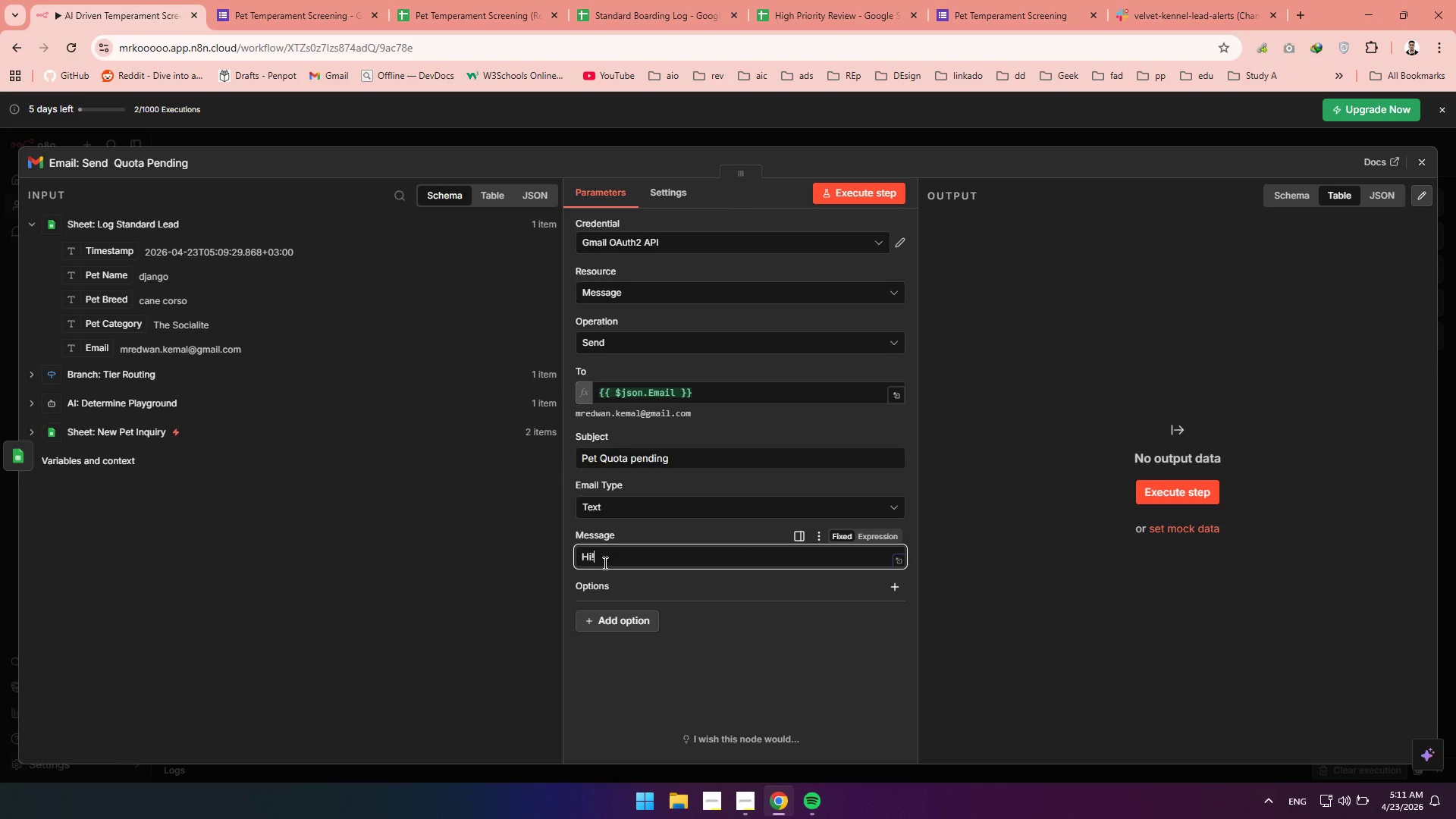 
wait(5.99)
 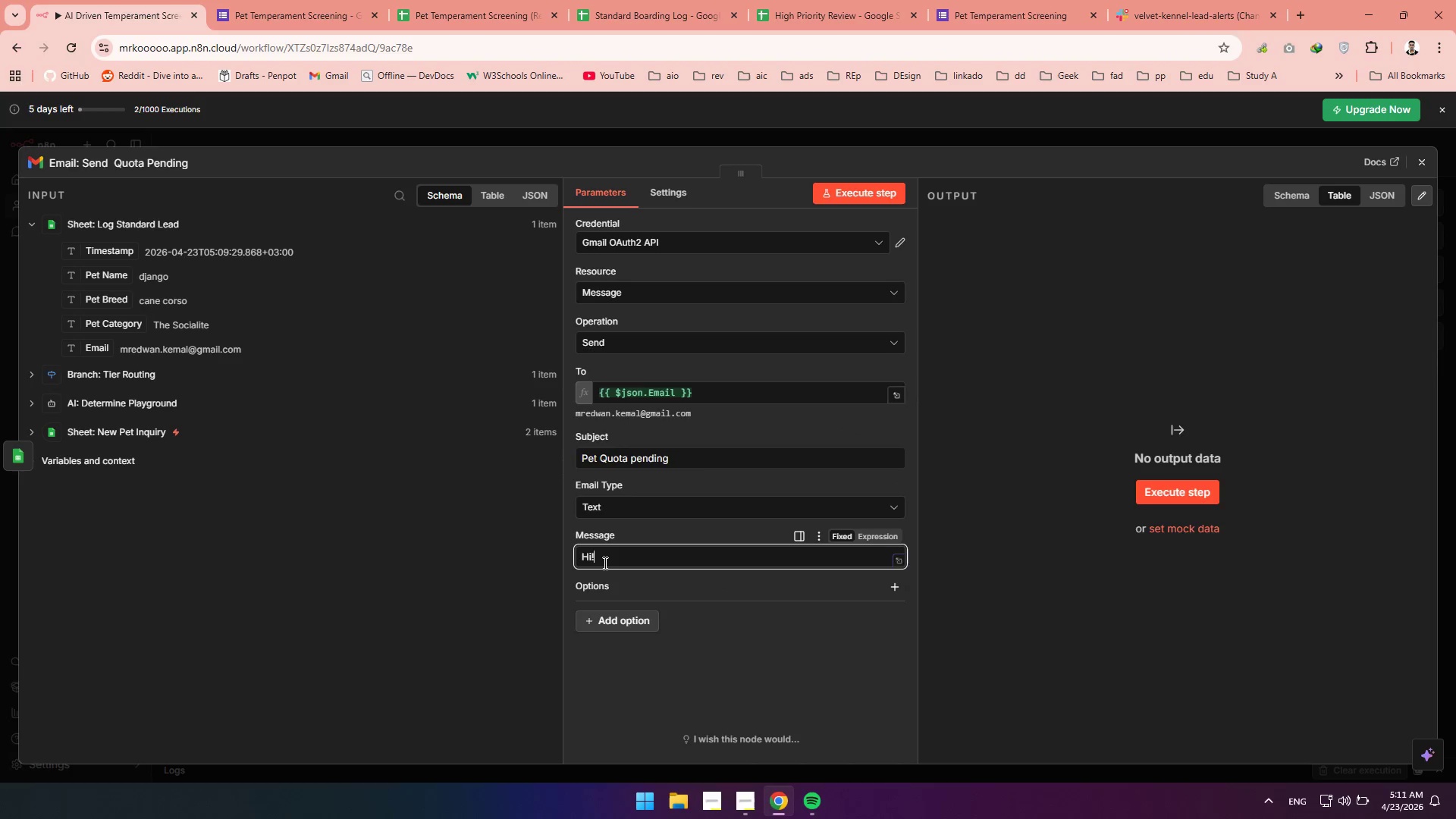 
key(Shift+Enter)
 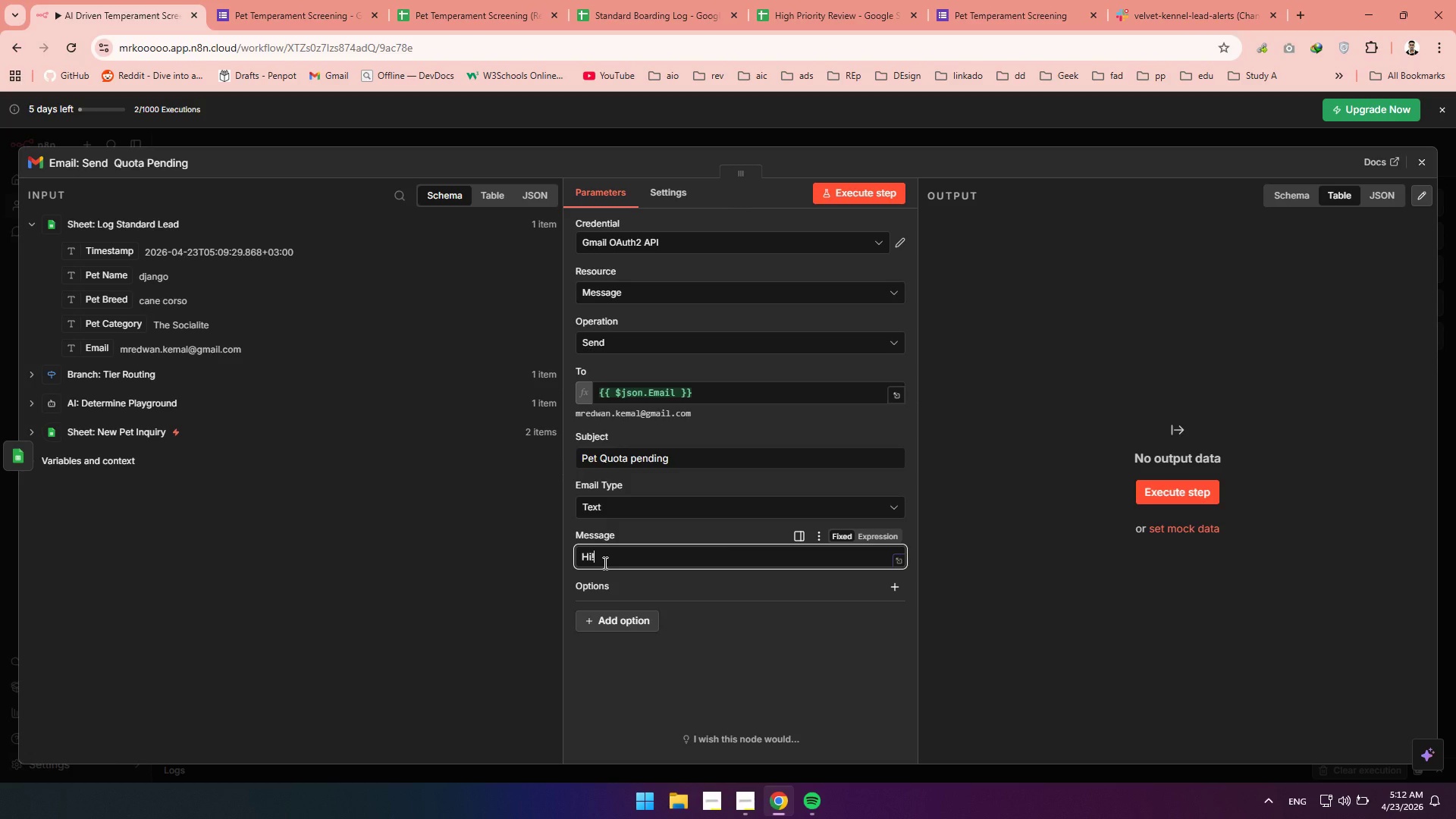 
key(Enter)
 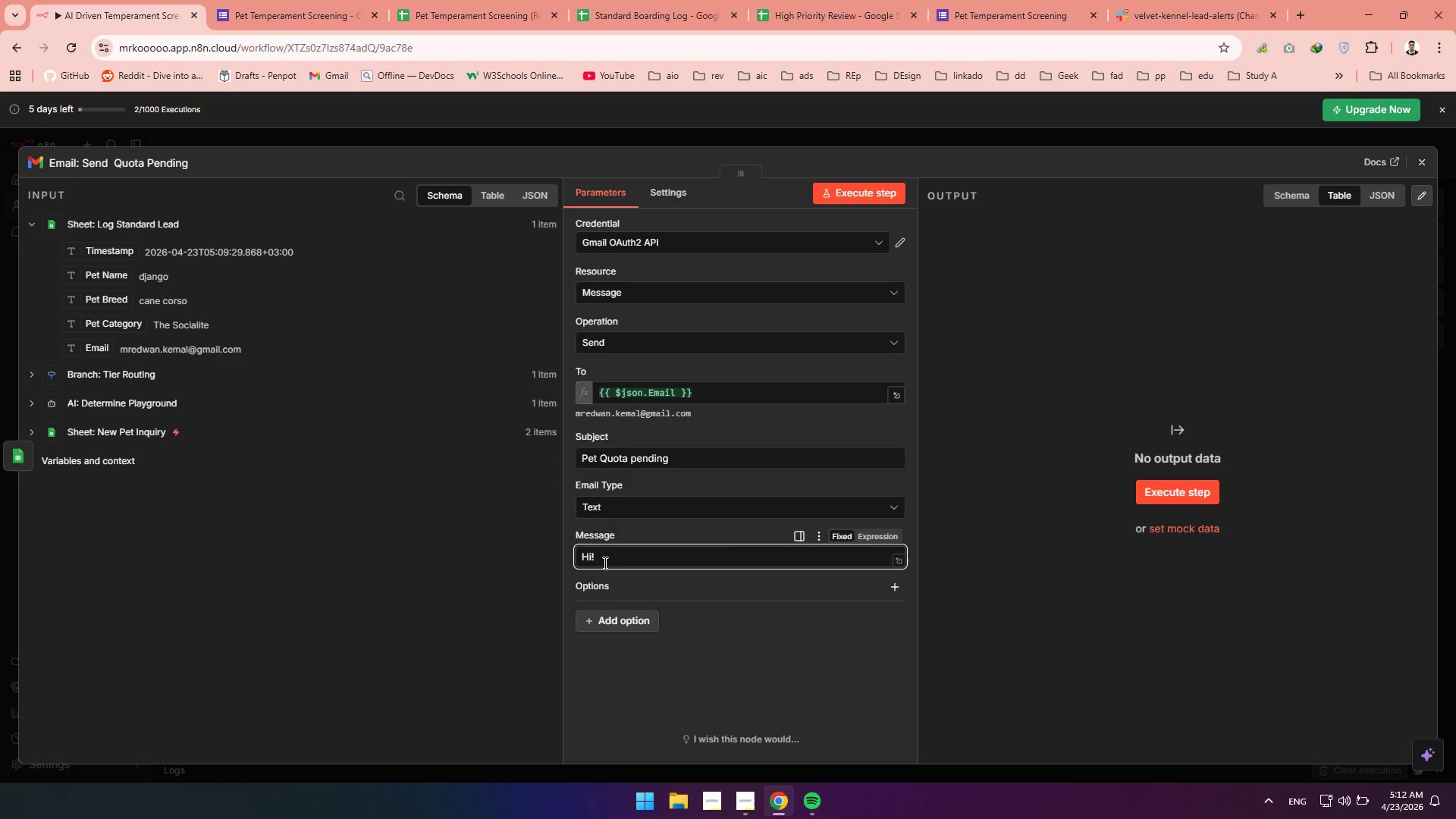 
key(Enter)
 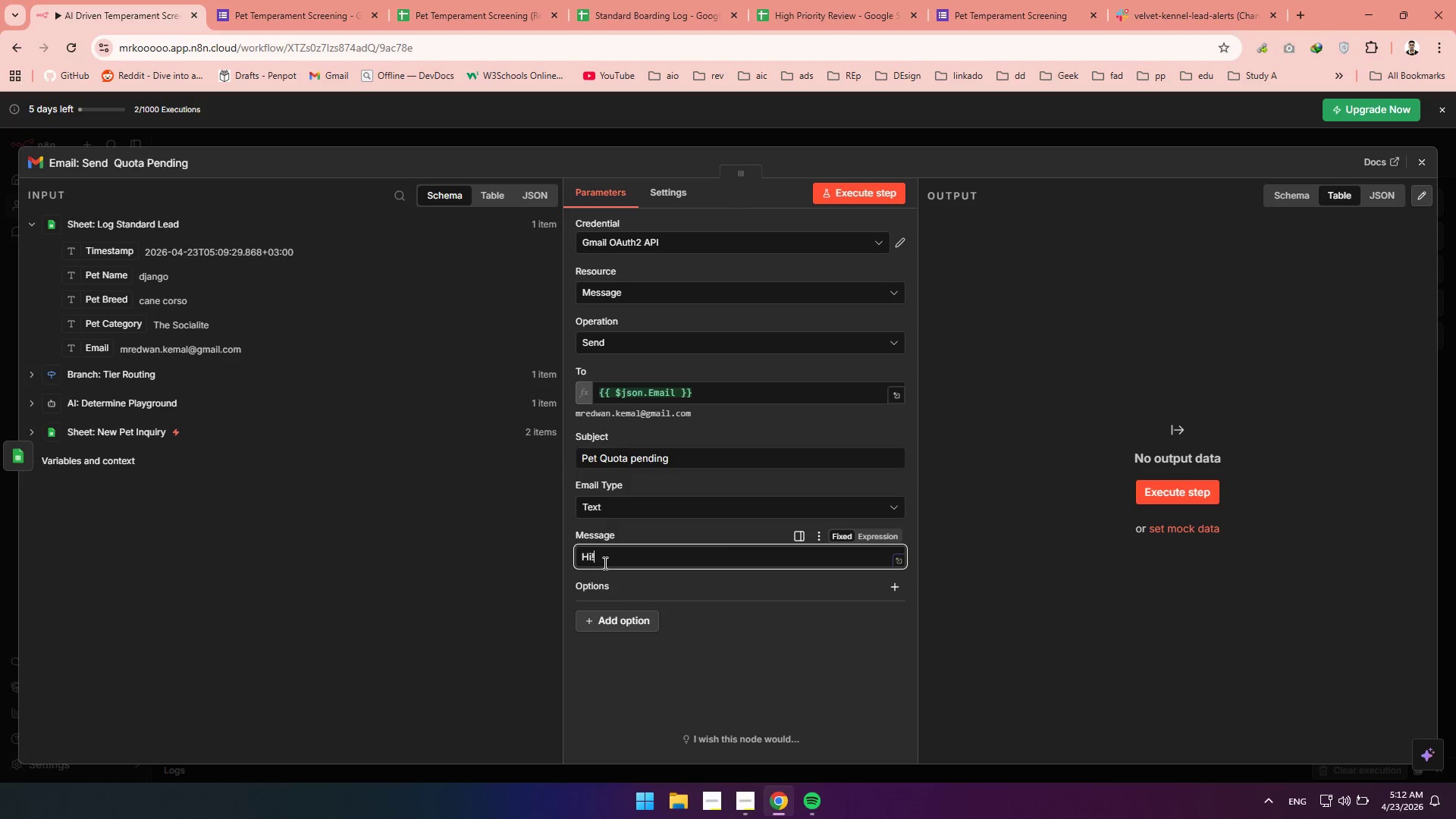 
key(Enter)
 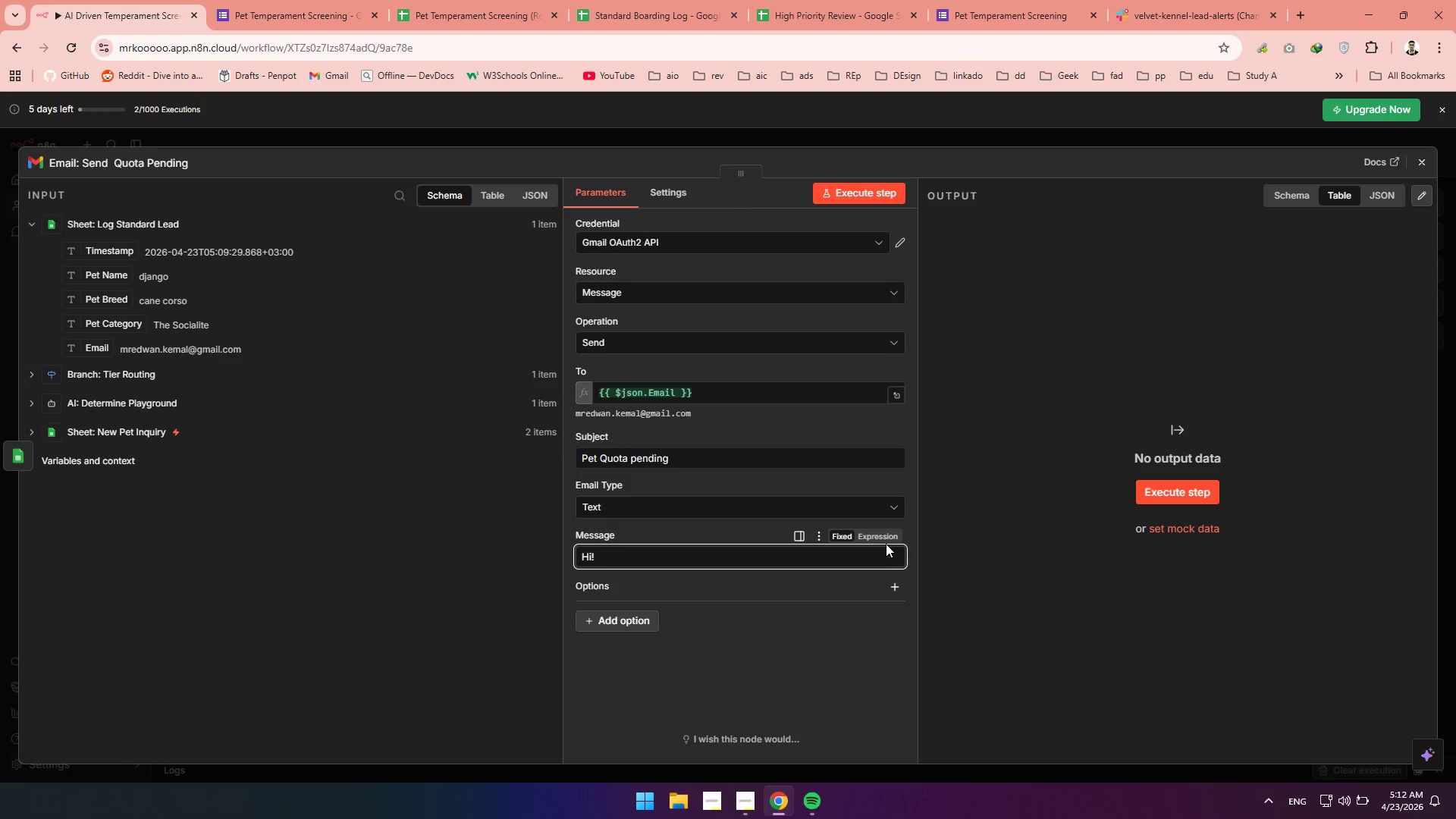 
double_click([883, 538])
 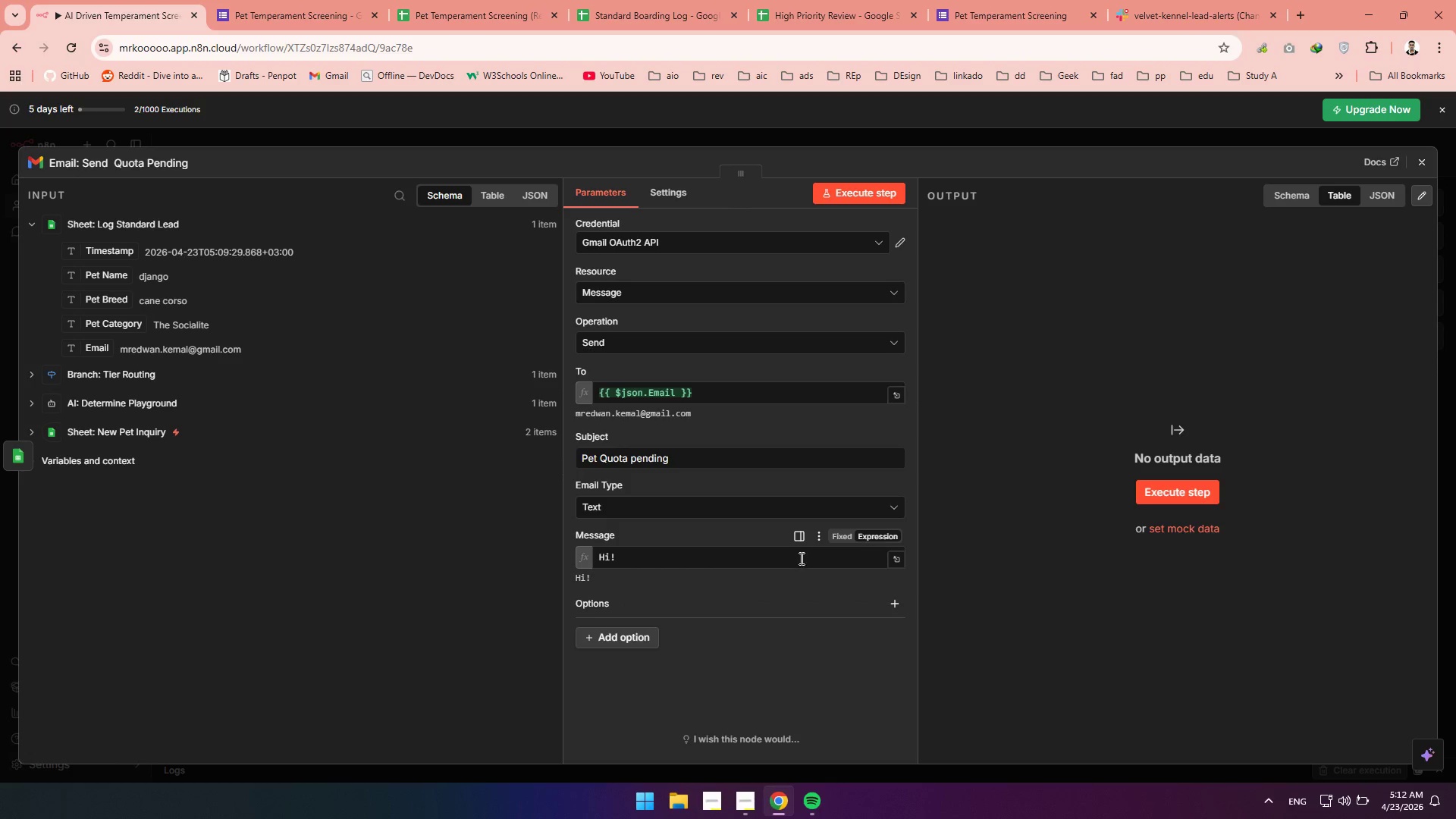 
left_click([799, 559])
 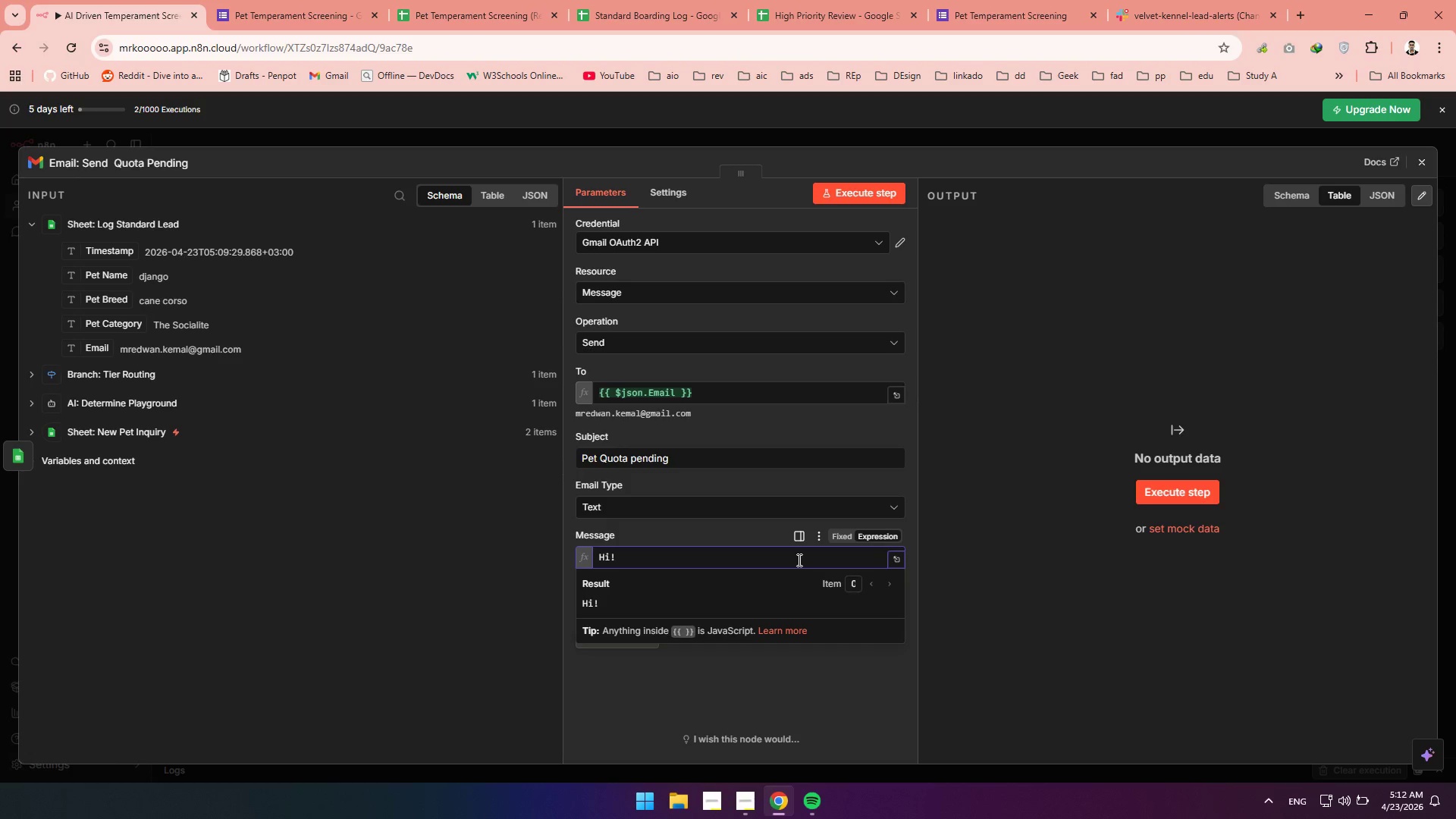 
key(Enter)
 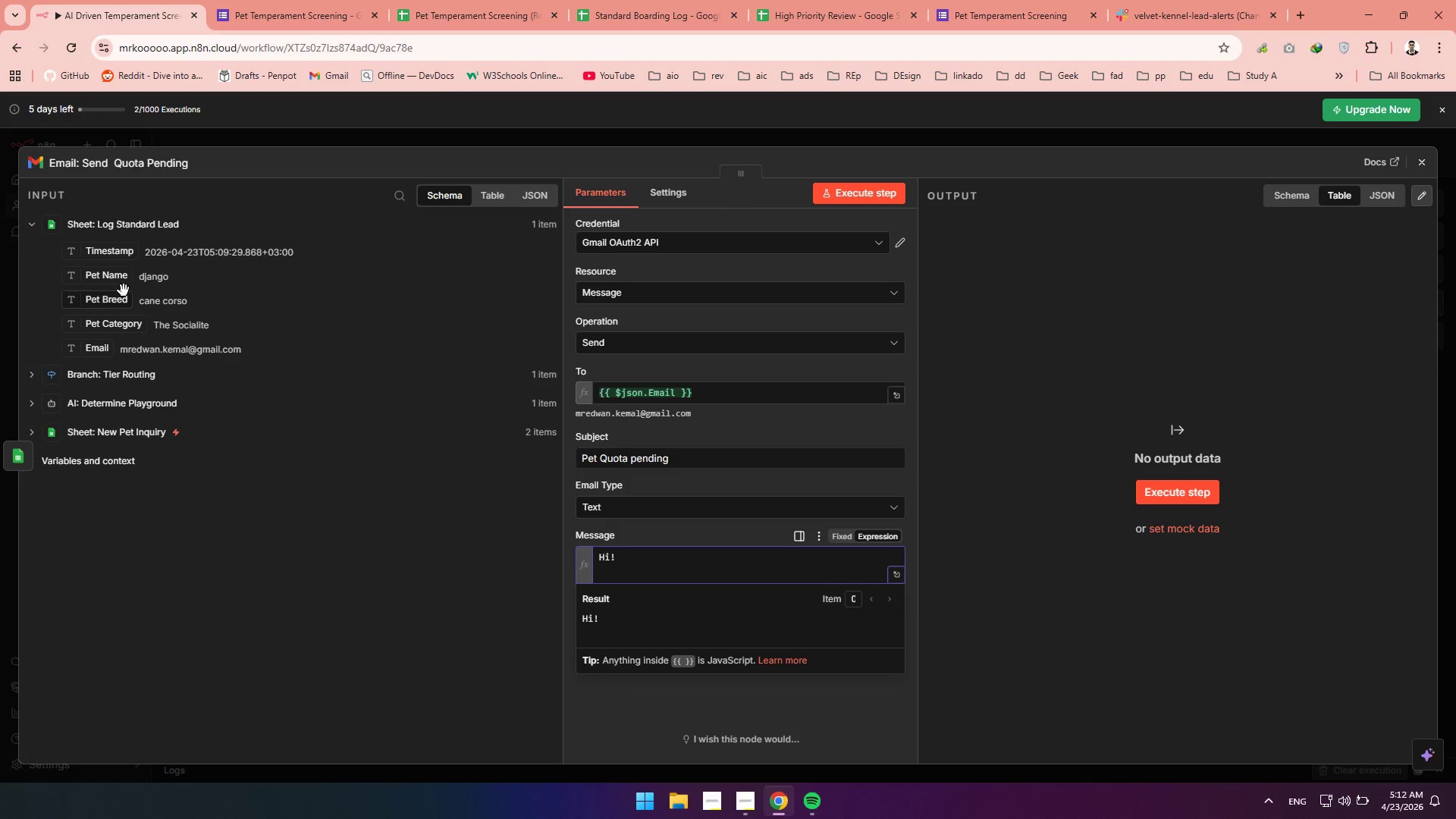 
left_click_drag(start_coordinate=[104, 281], to_coordinate=[632, 585])
 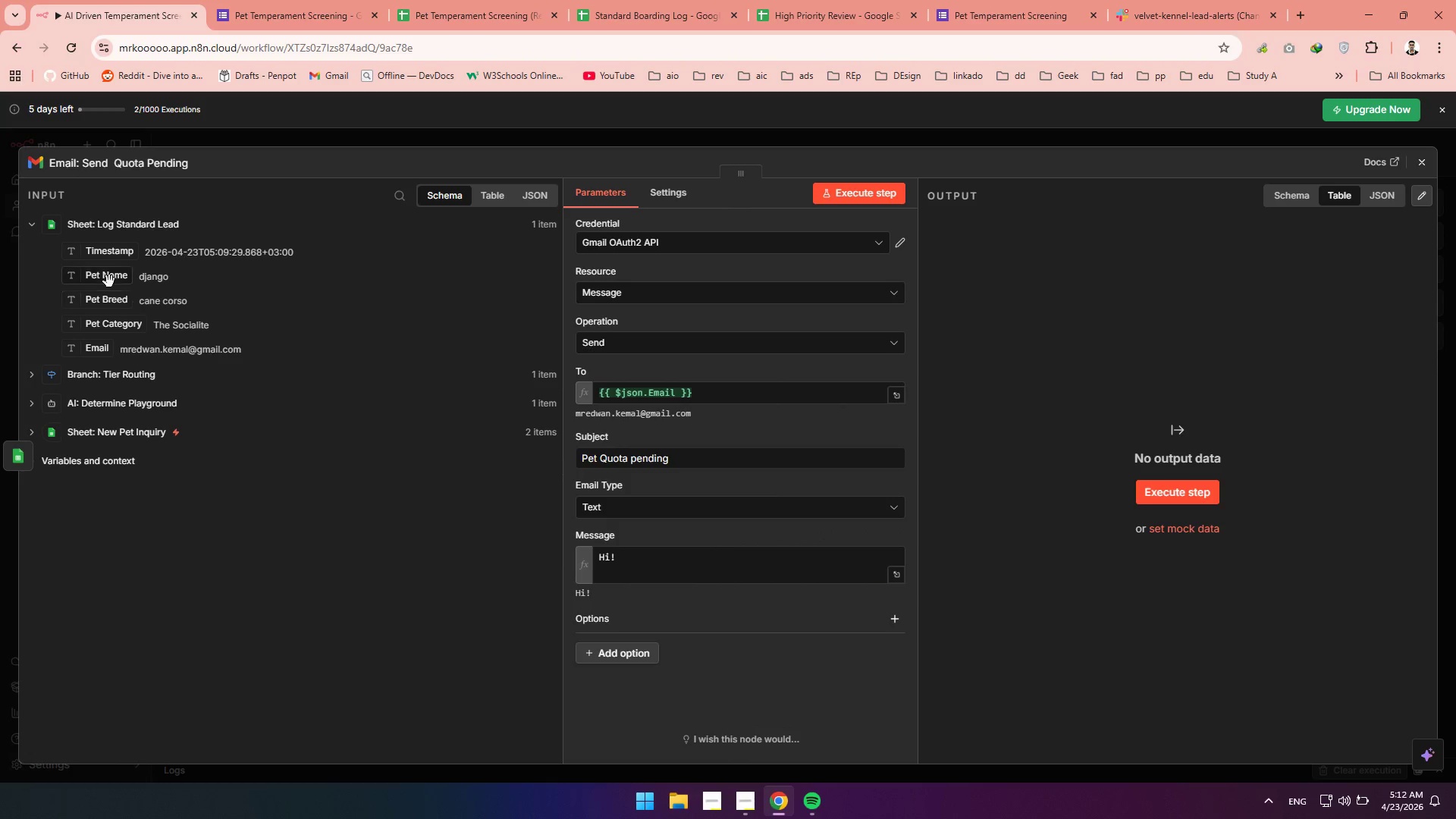 
left_click_drag(start_coordinate=[107, 281], to_coordinate=[638, 574])
 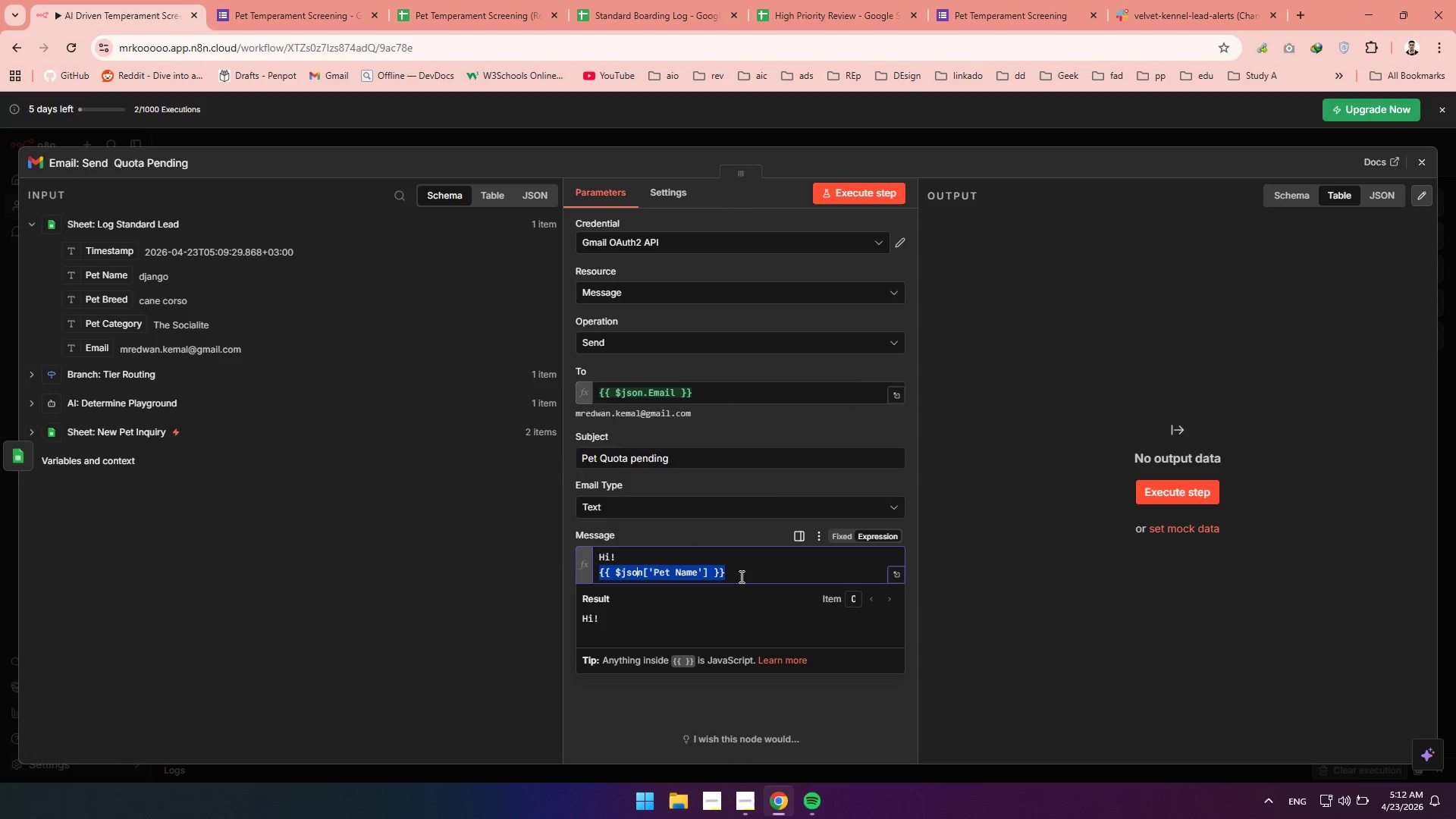 
left_click([740, 576])
 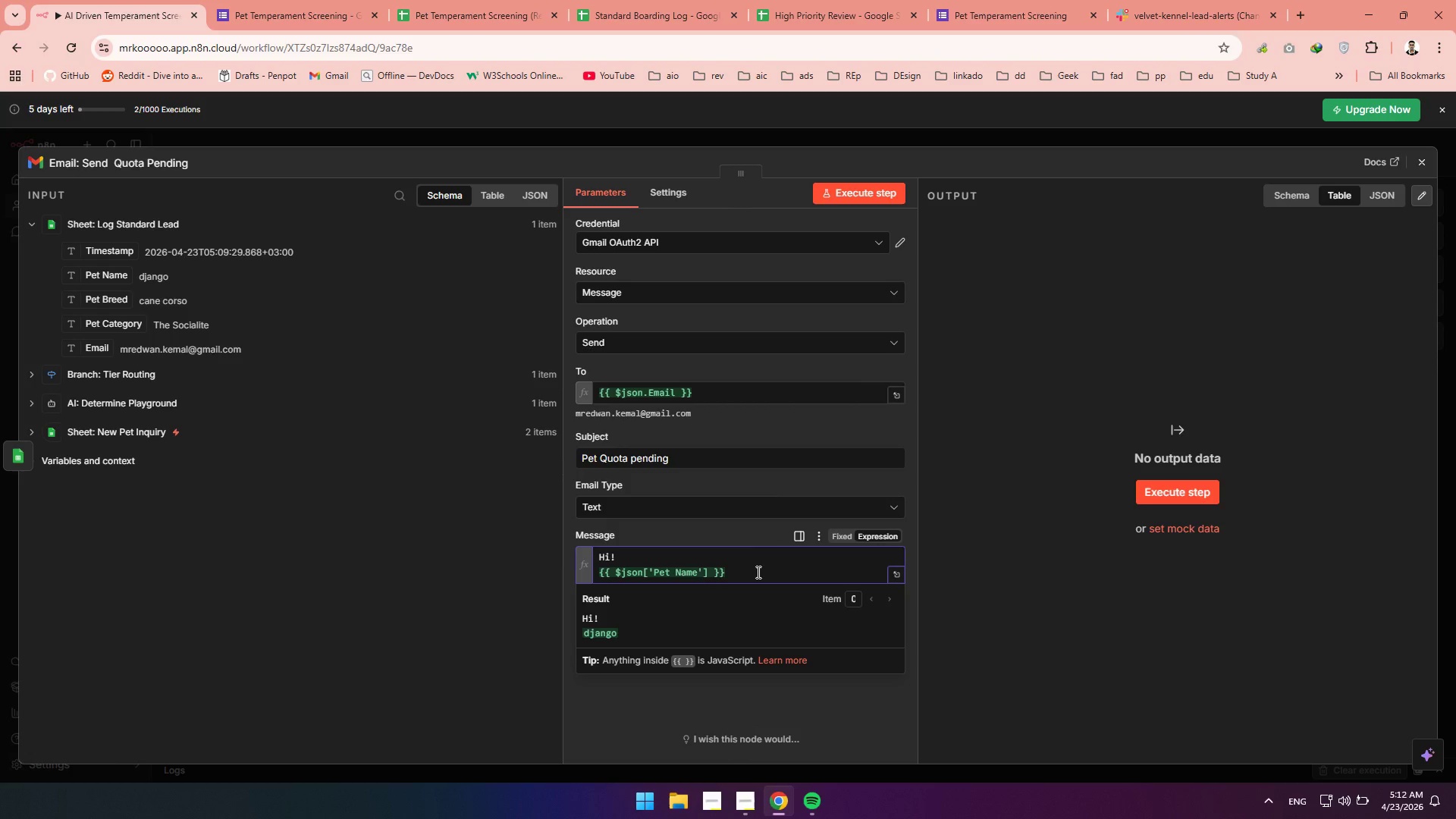 
type( is ready for our )
 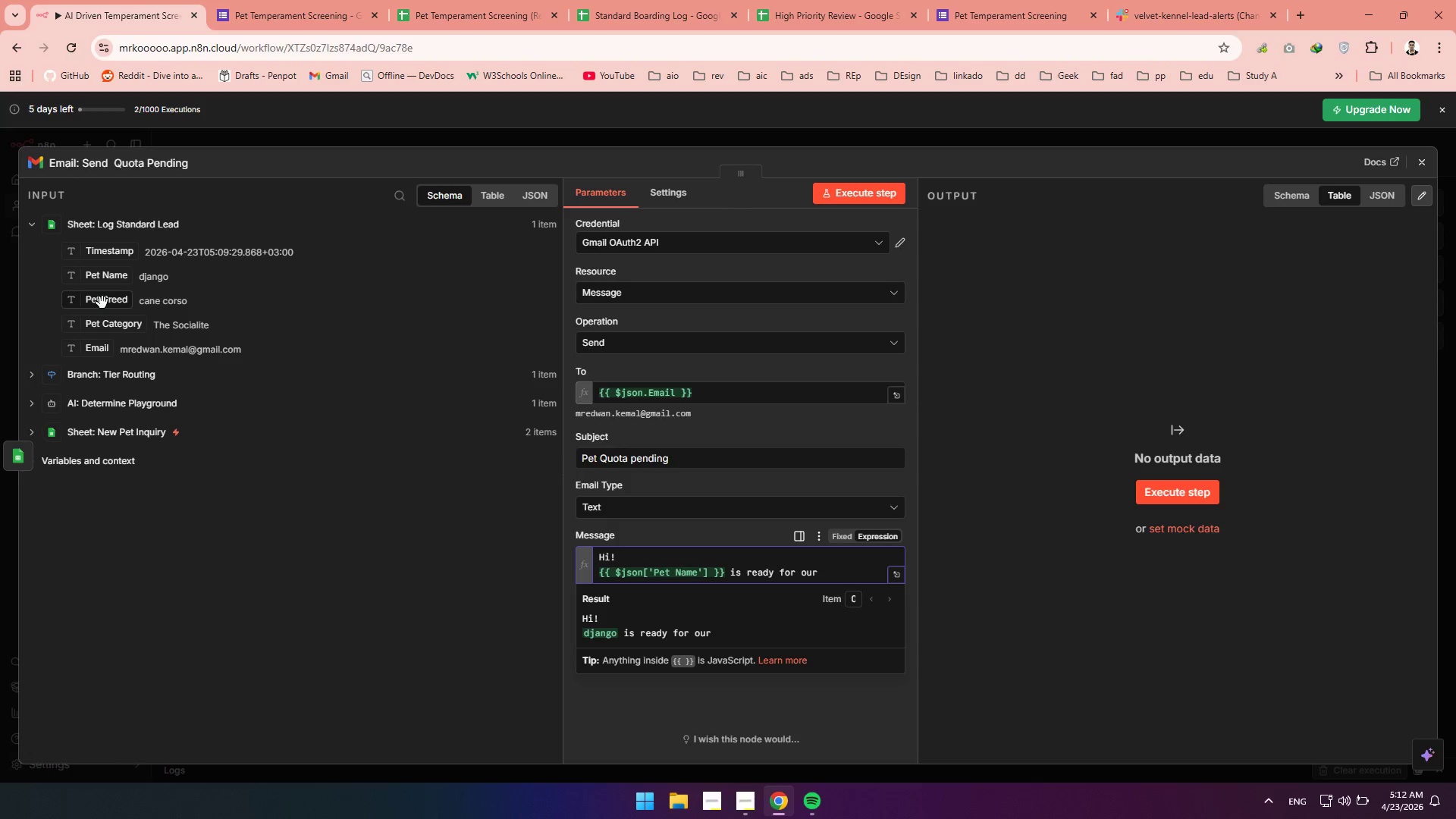 
wait(7.77)
 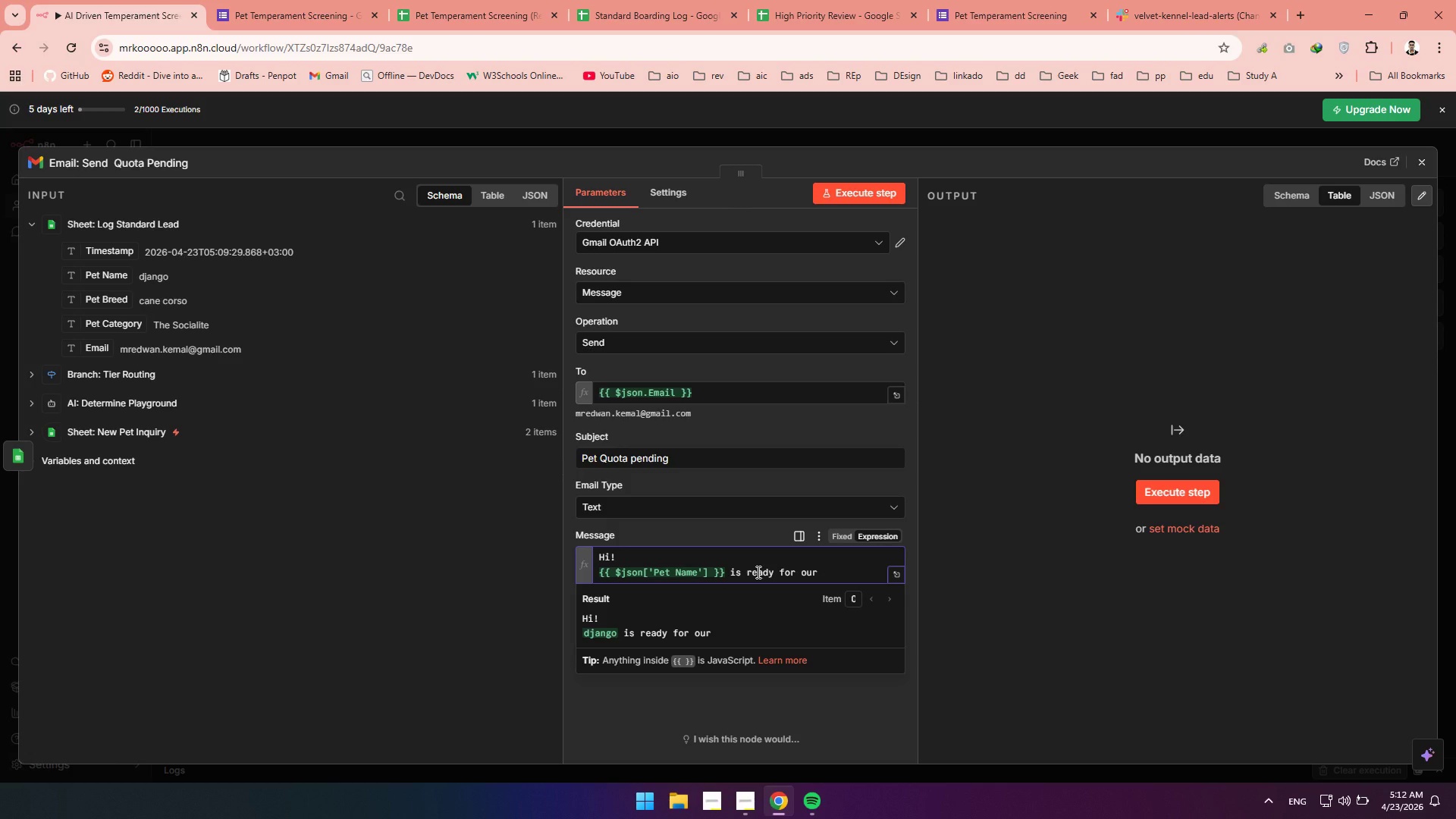 
left_click_drag(start_coordinate=[93, 325], to_coordinate=[848, 576])
 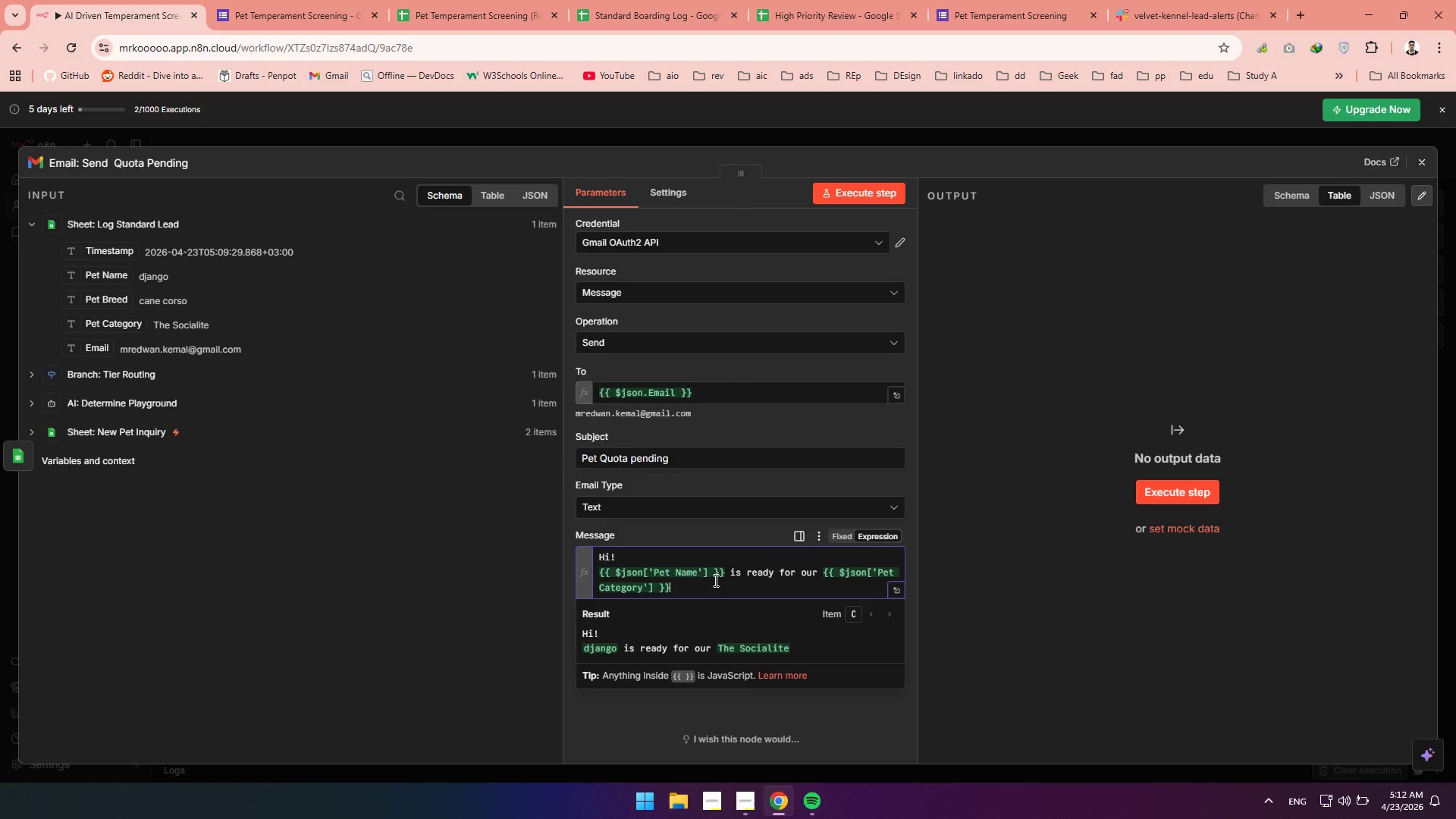 
type( Group)
 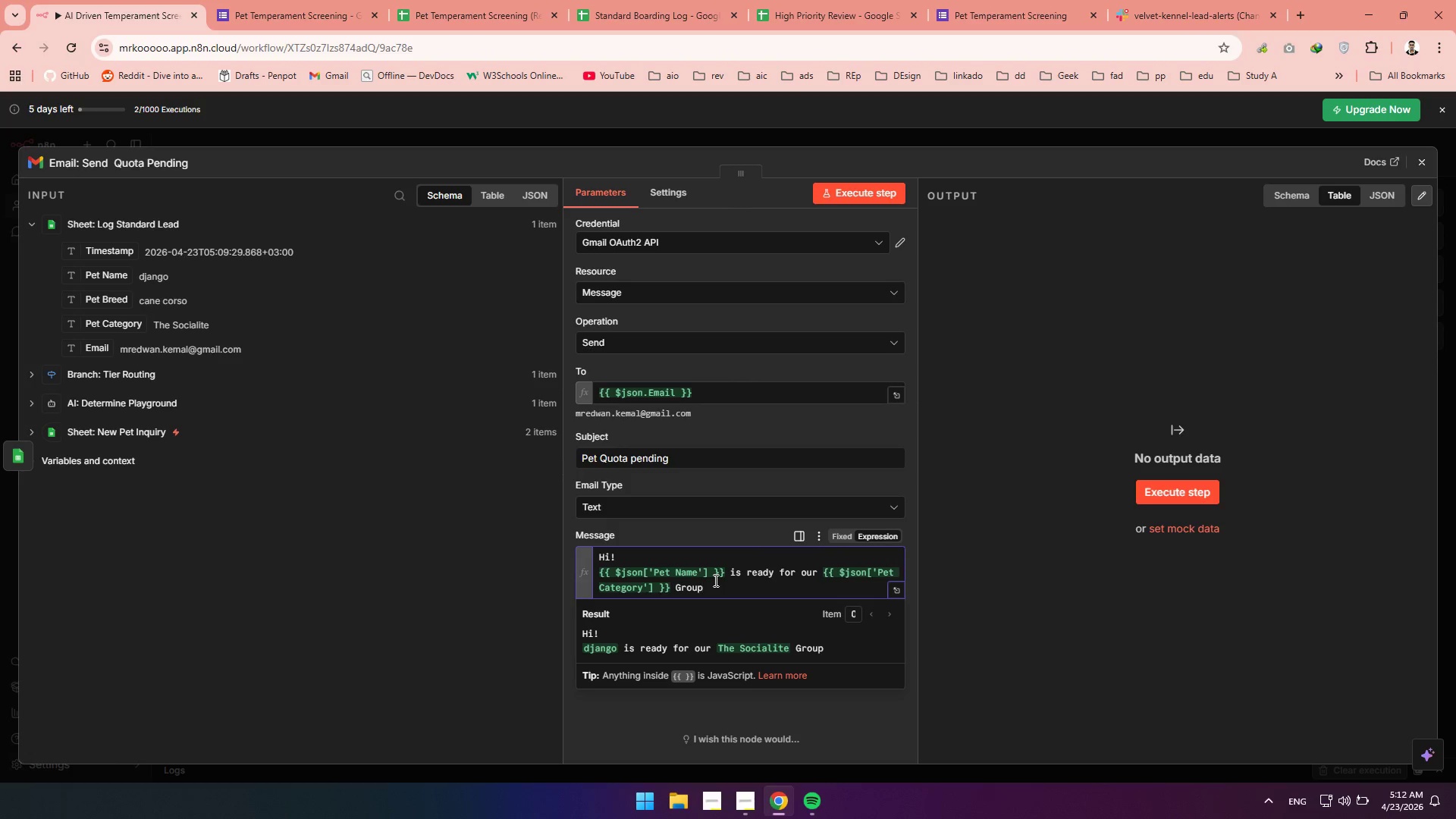 
wait(10.25)
 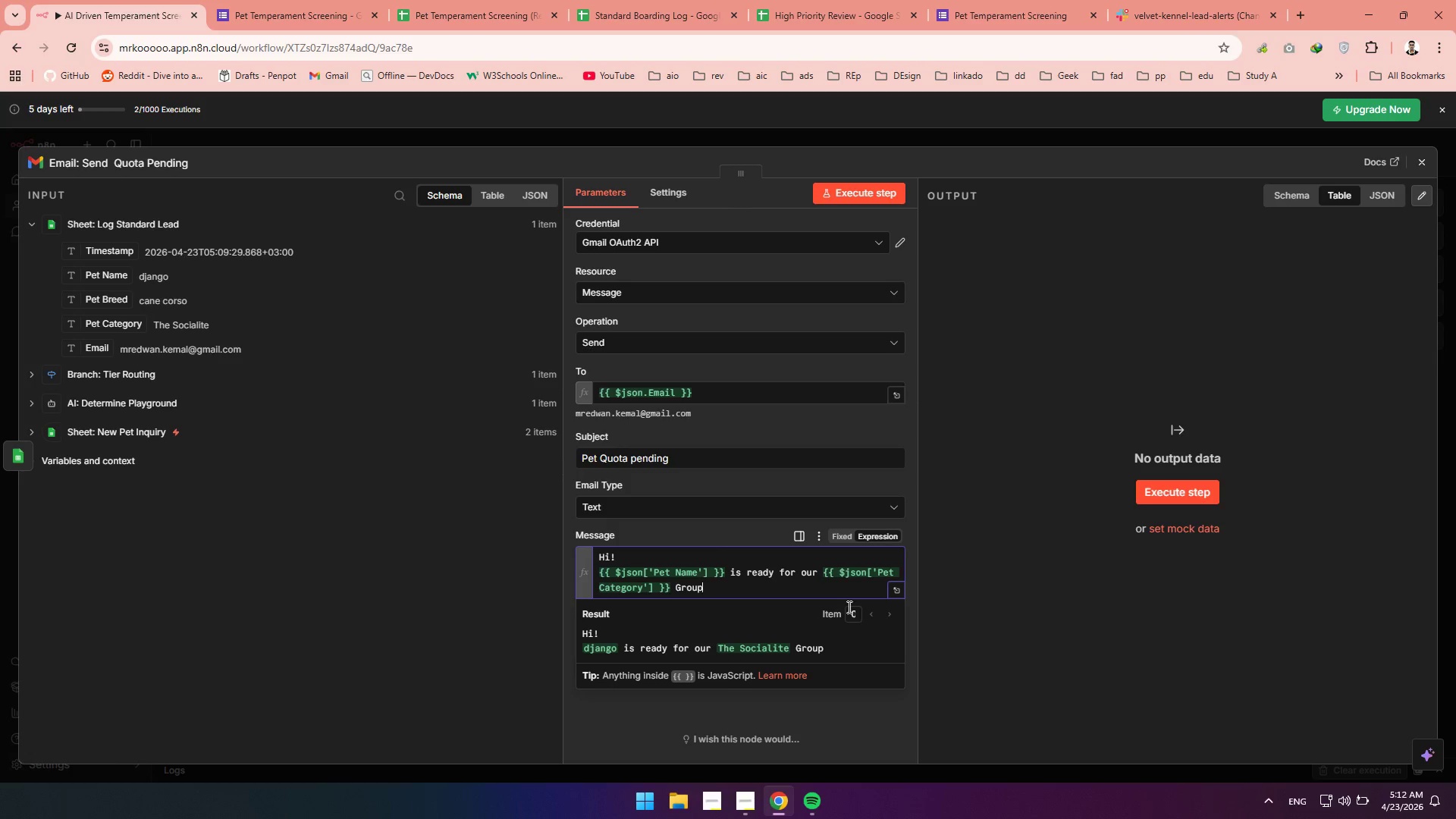 
left_click([862, 192])
 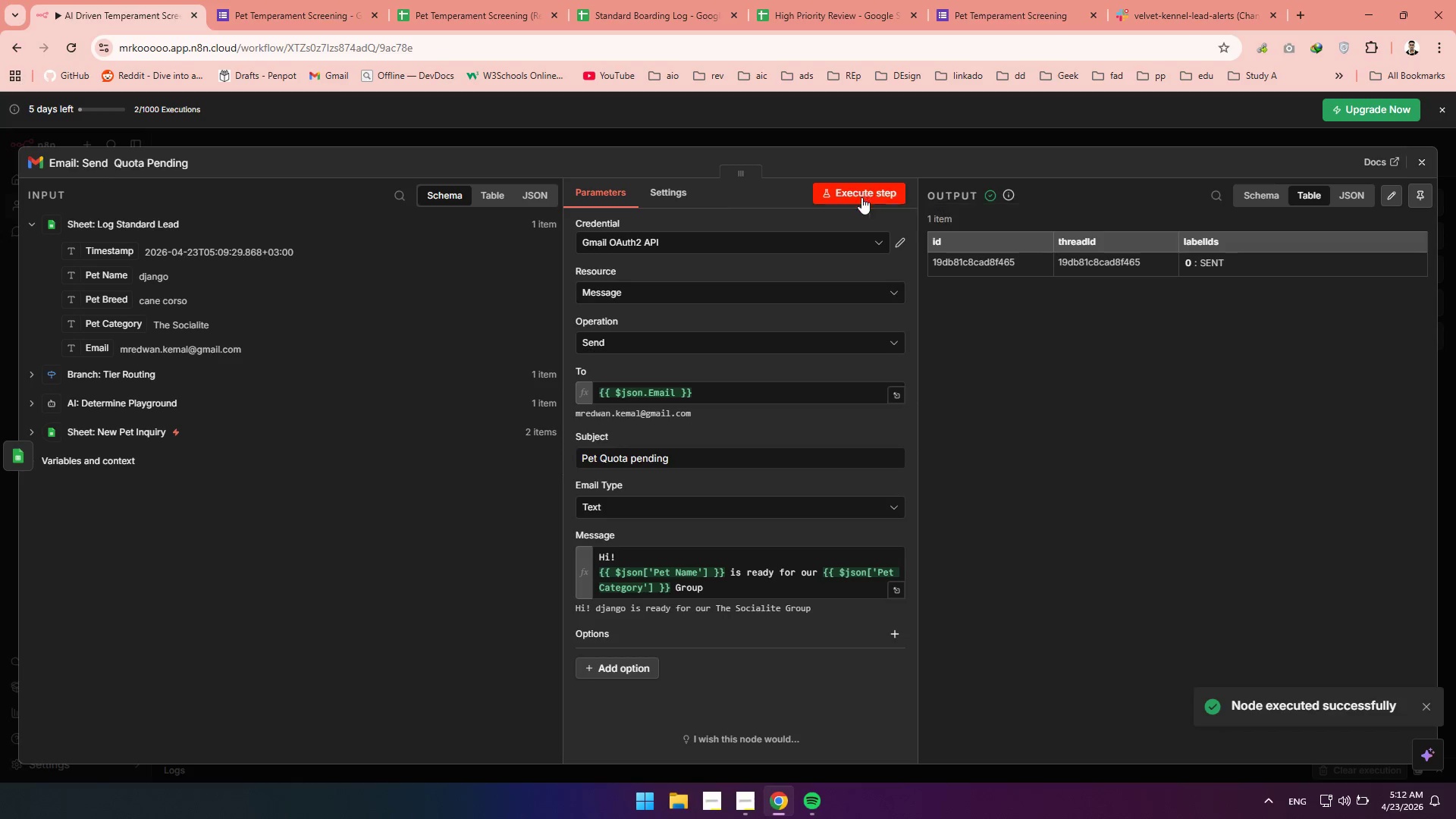 
wait(6.64)
 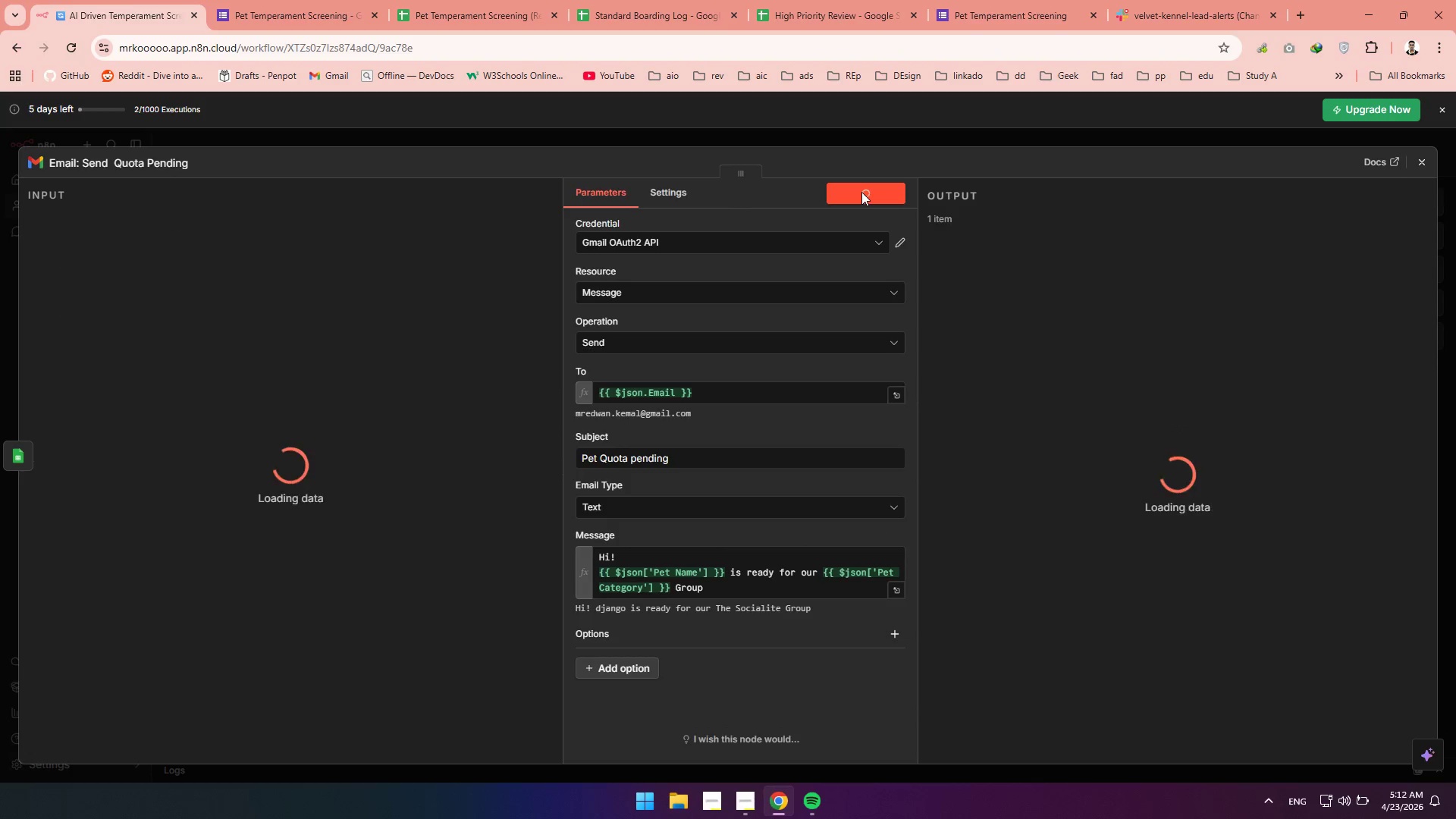 
left_click([1276, 190])
 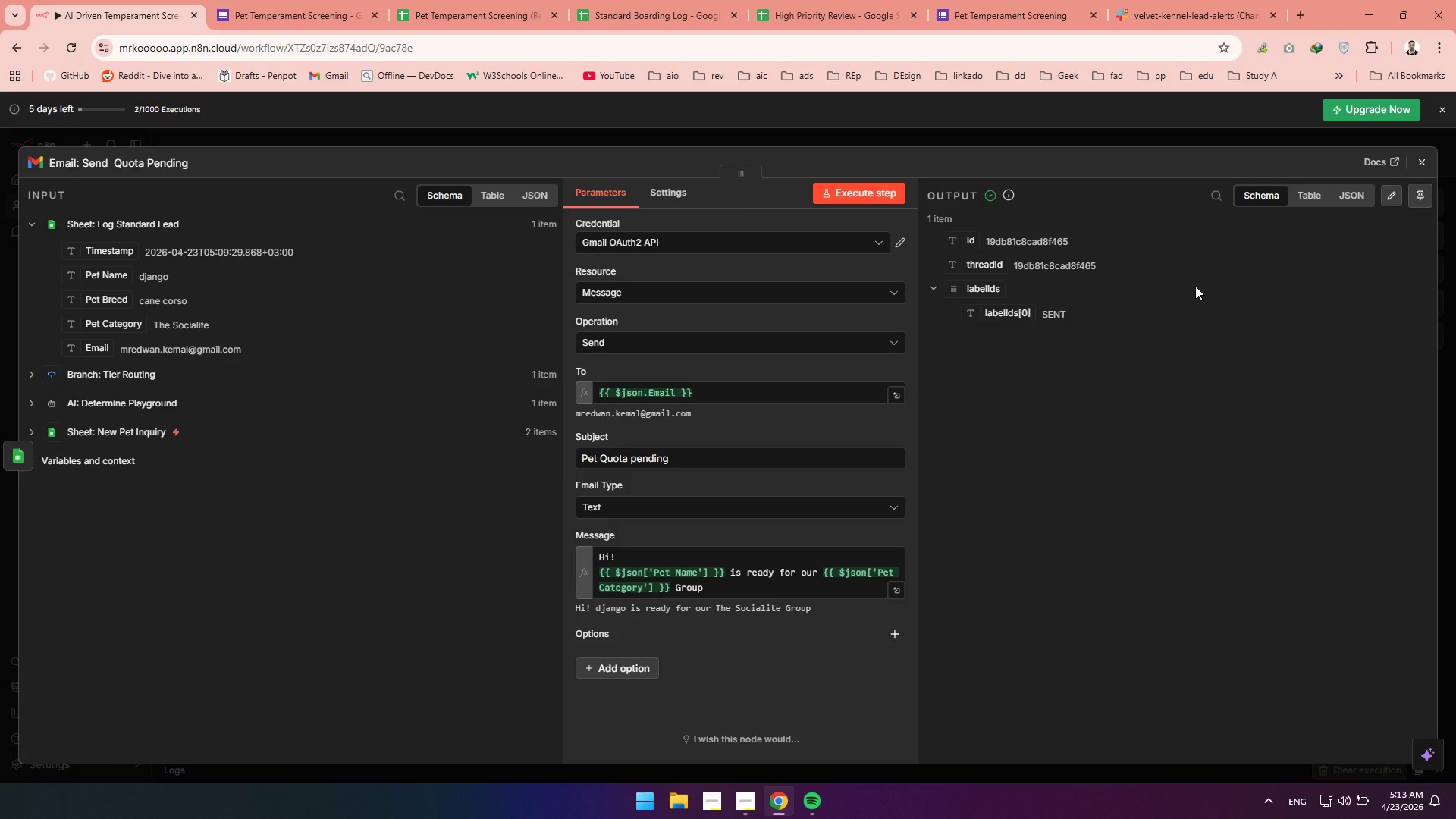 
wait(6.42)
 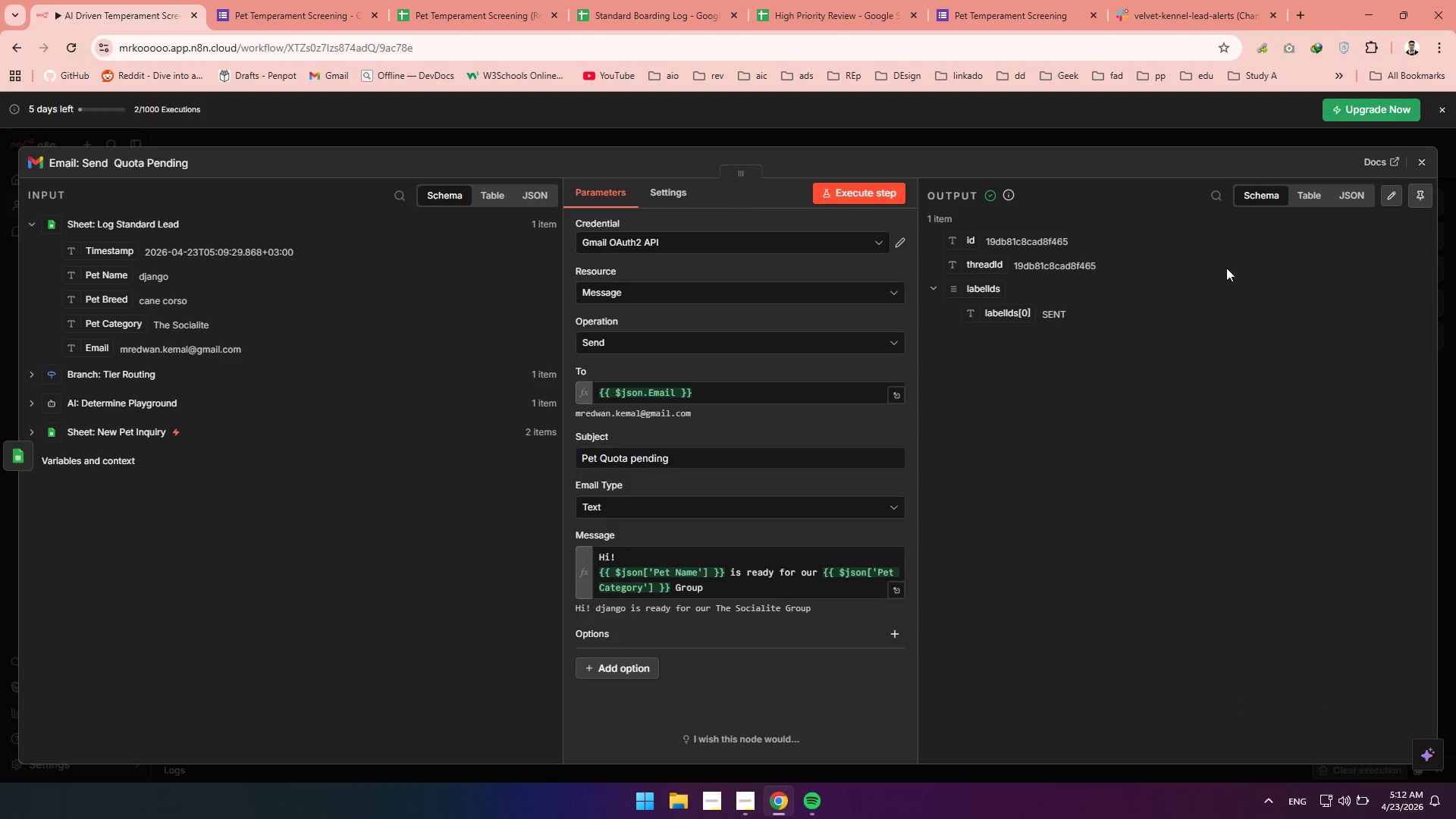 
left_click([1426, 164])
 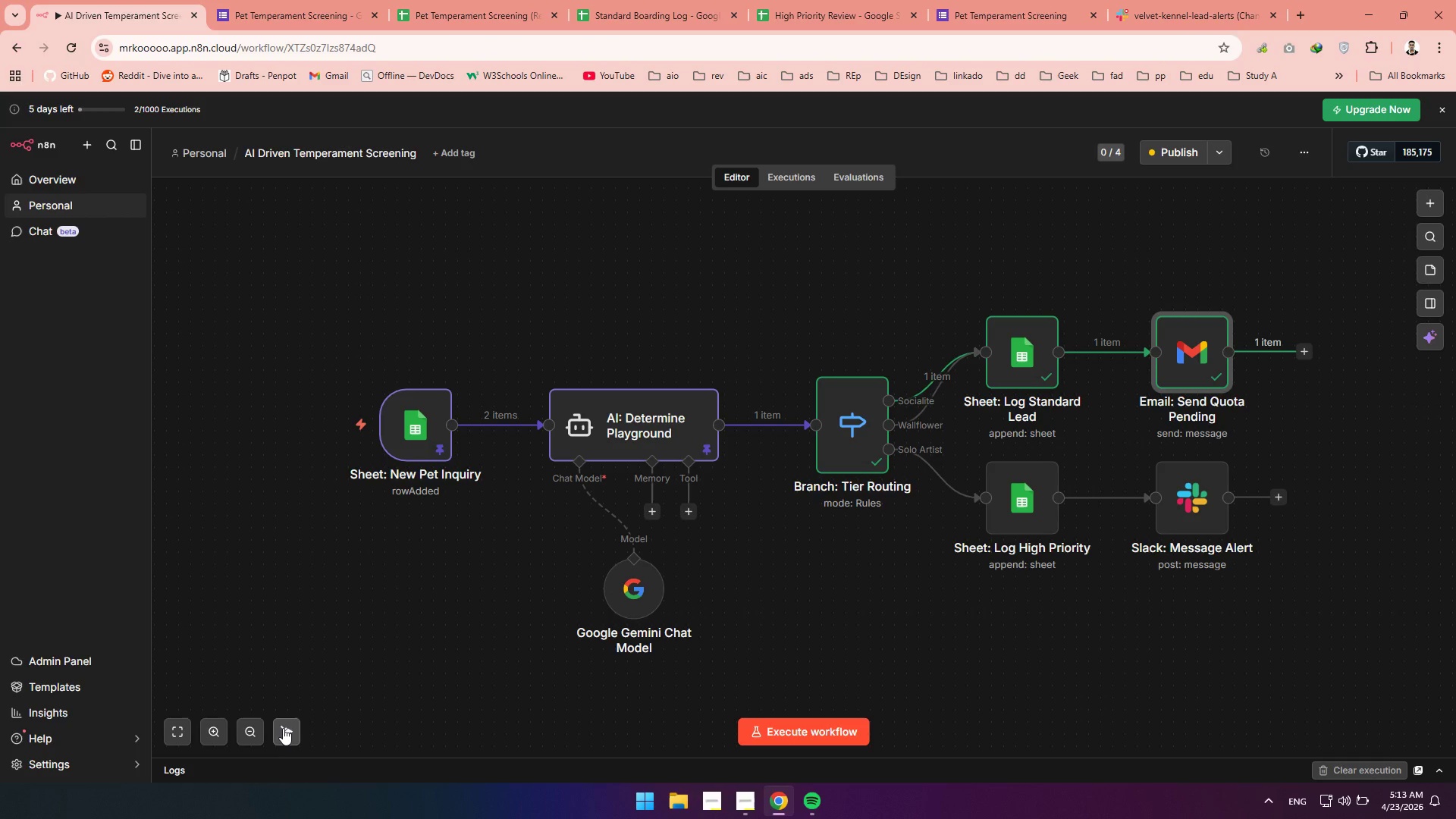 
wait(9.48)
 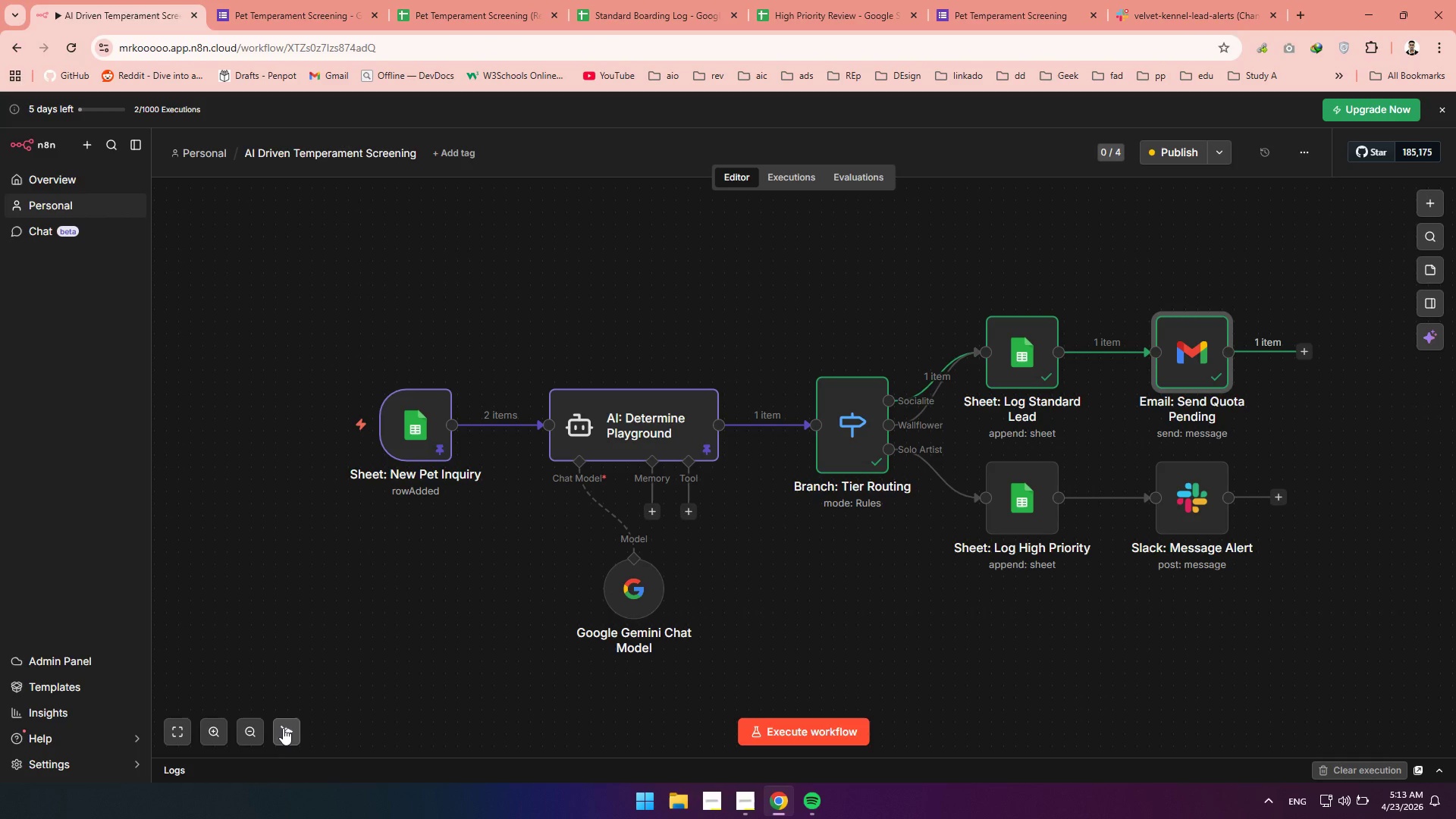 
left_click([704, 447])
 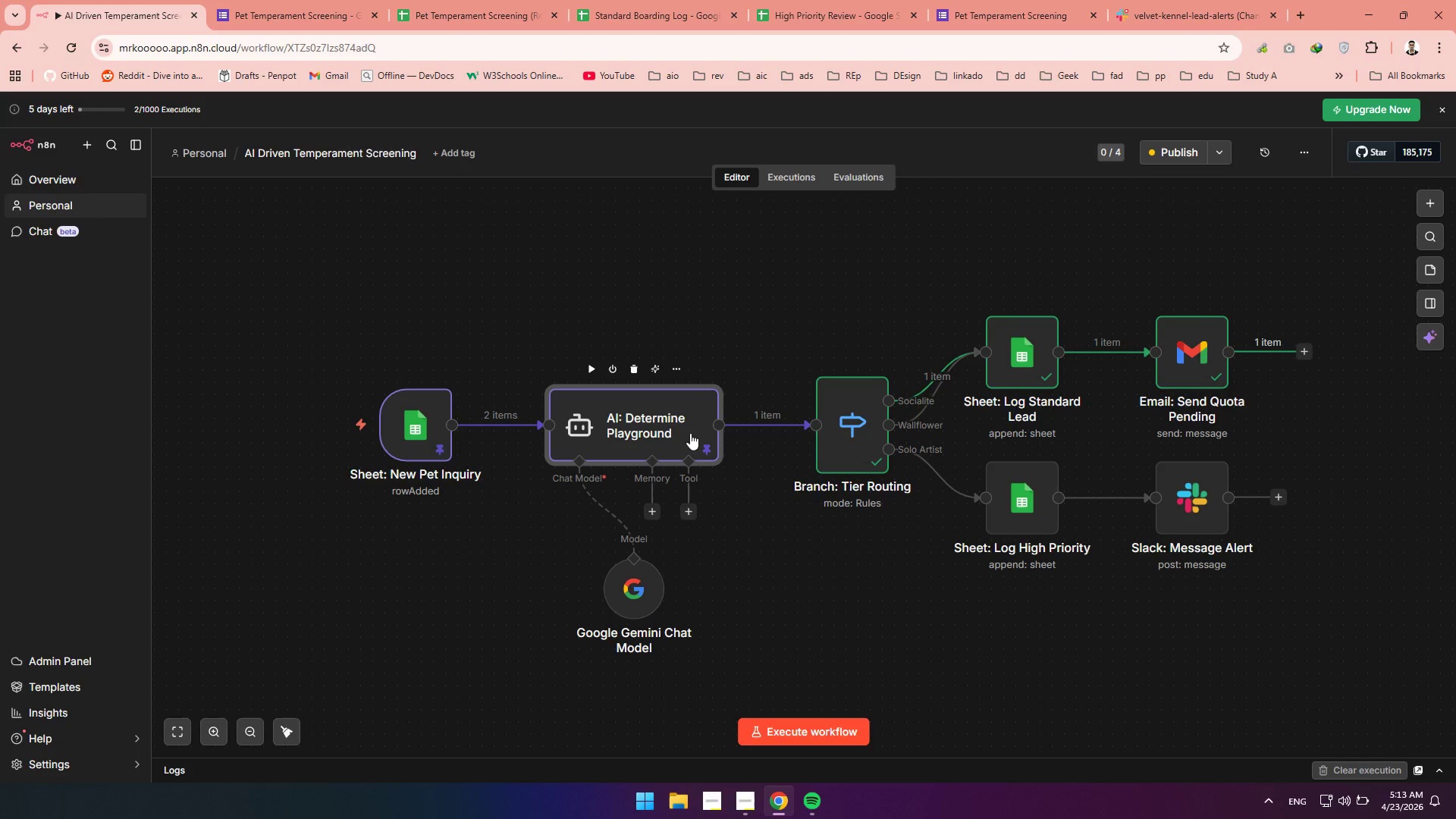 
double_click([664, 416])
 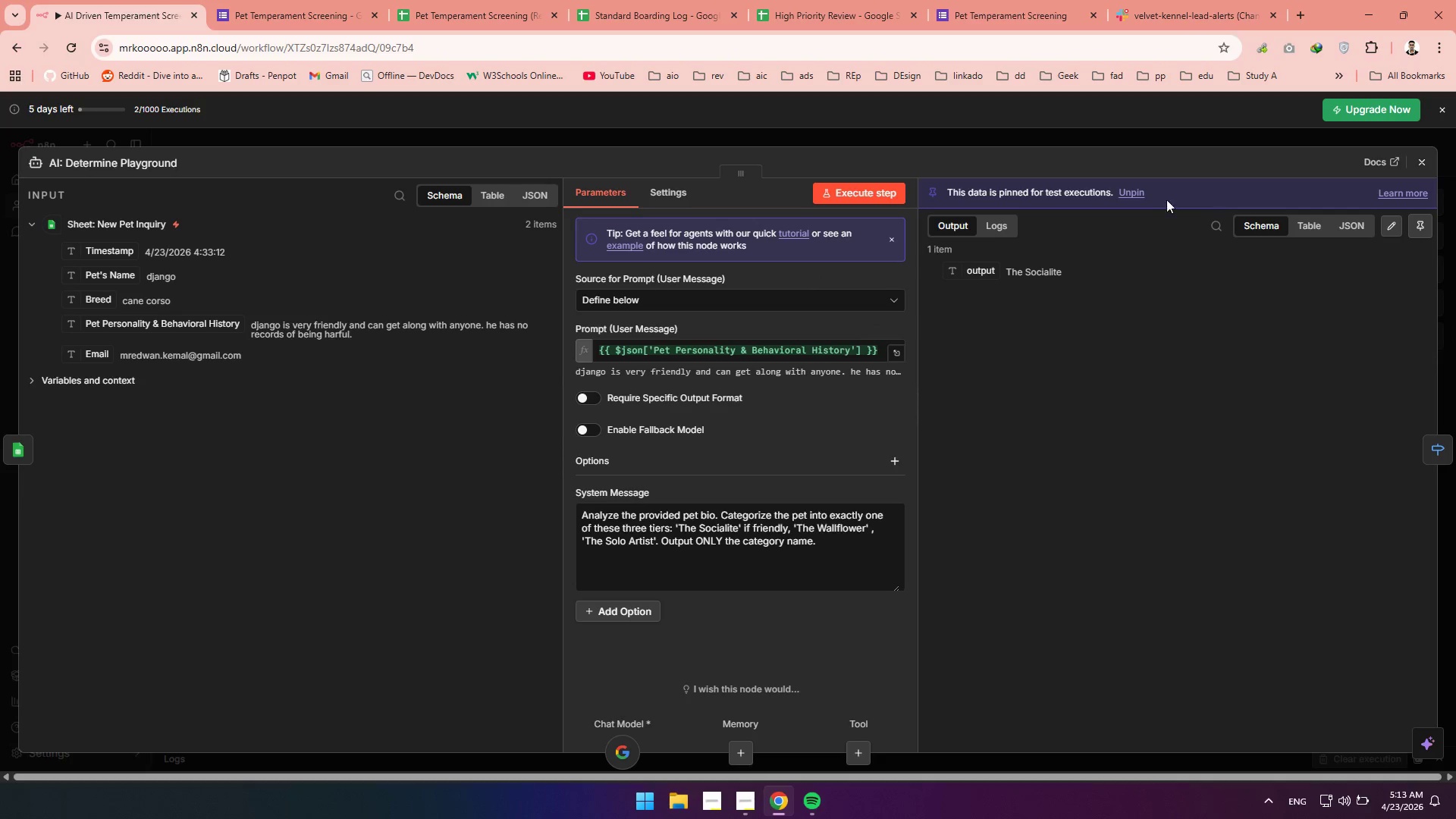 
wait(6.83)
 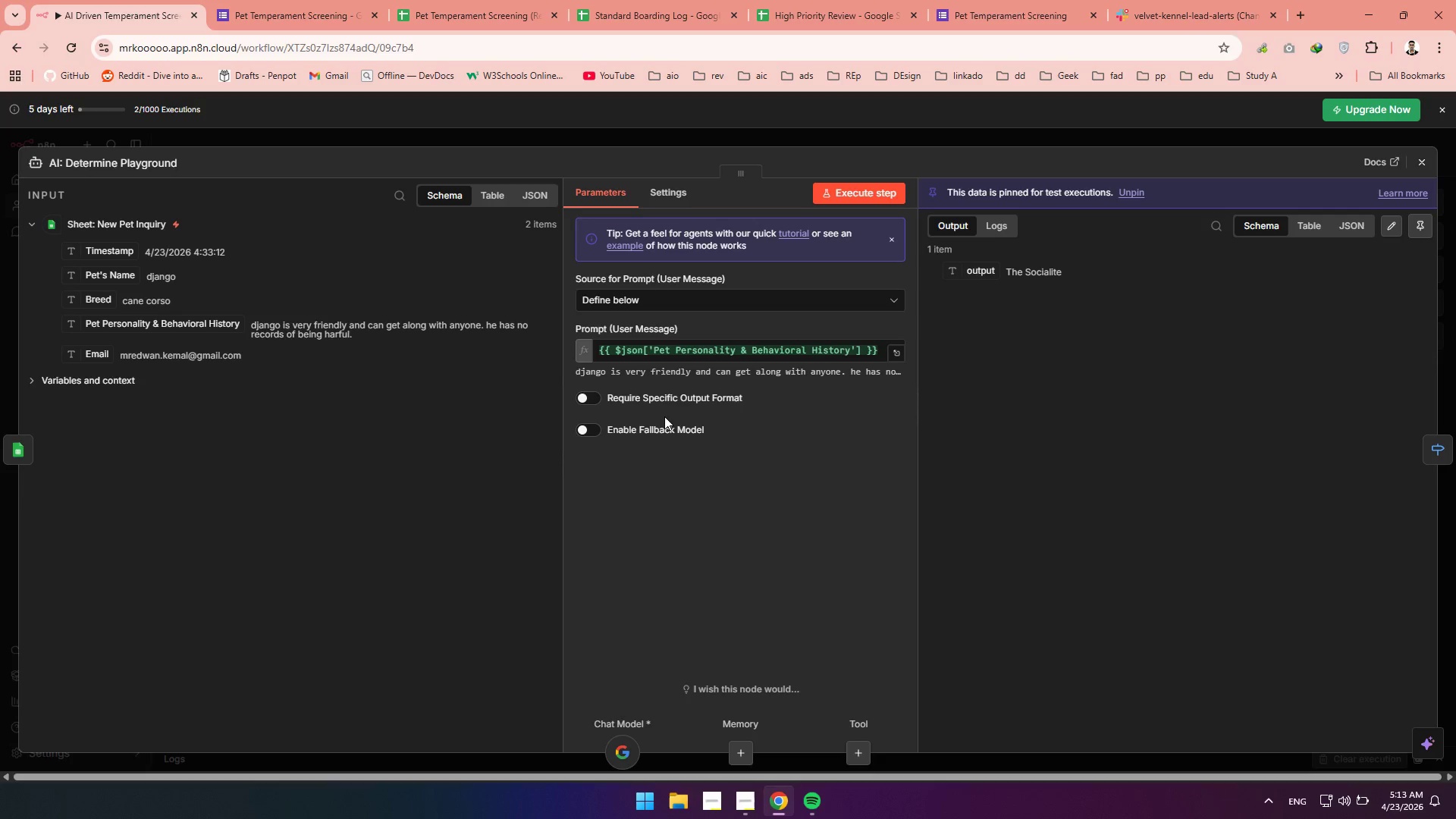 
left_click([1129, 192])
 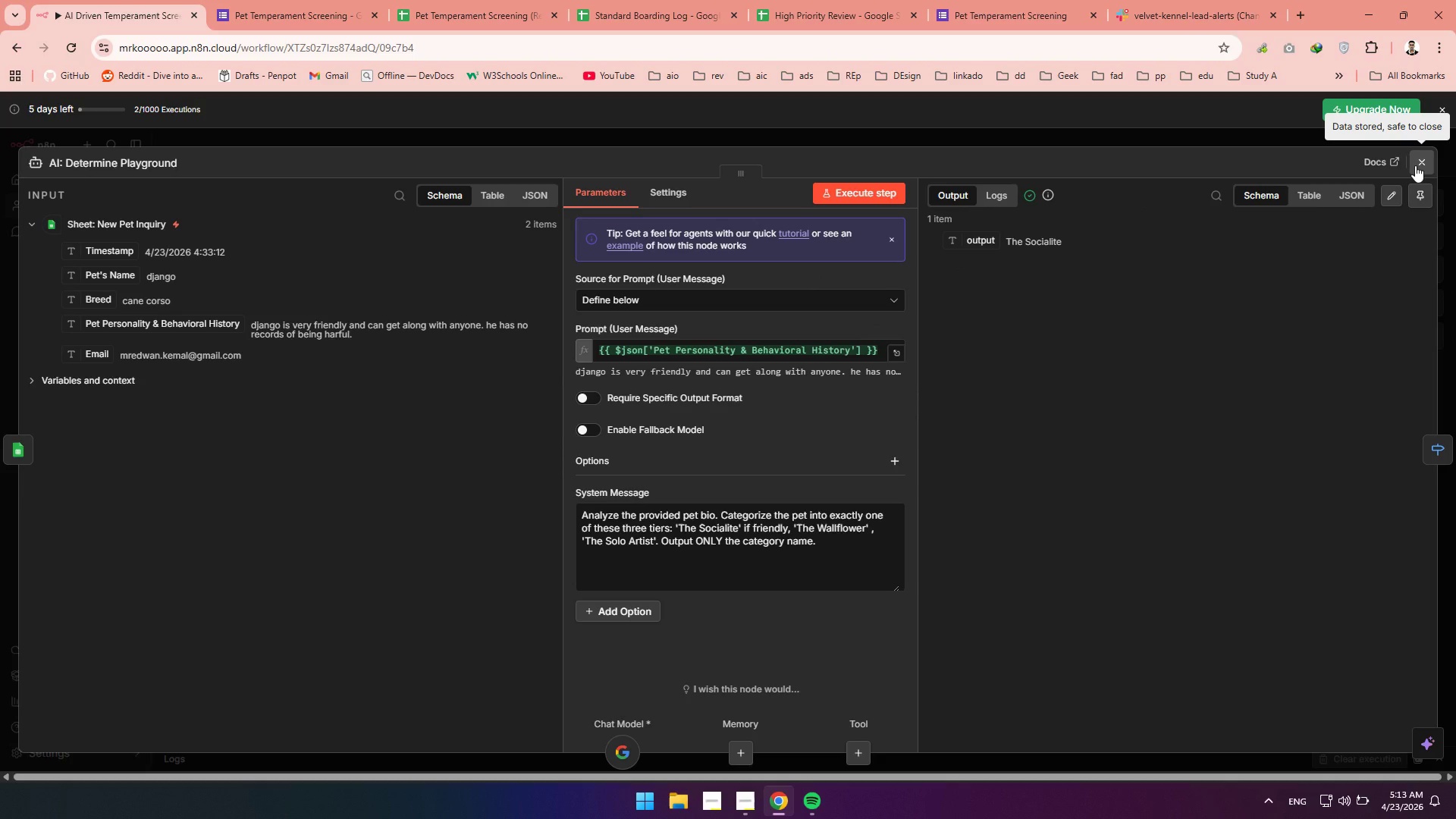 
left_click([1415, 165])
 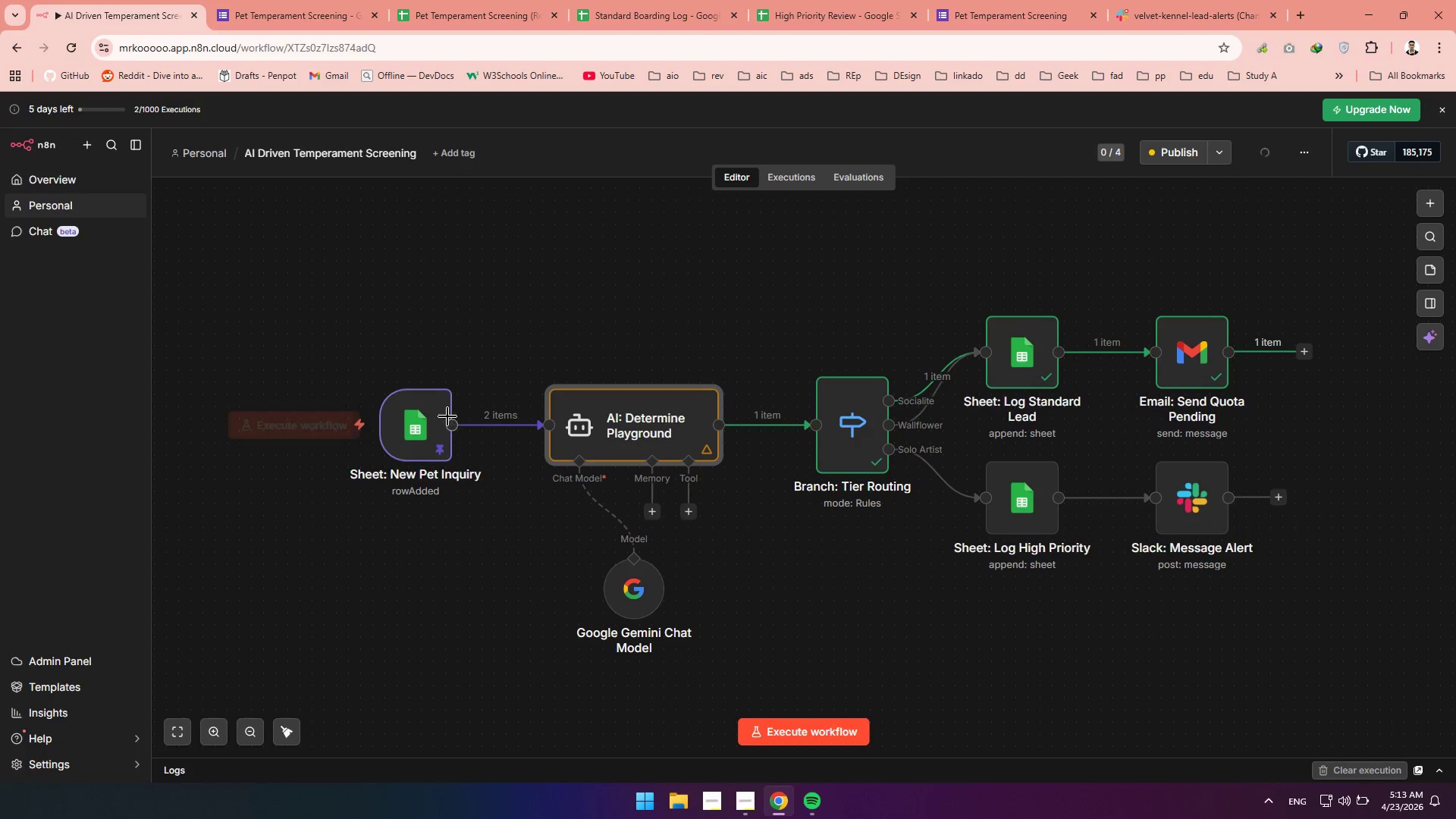 
left_click([418, 403])
 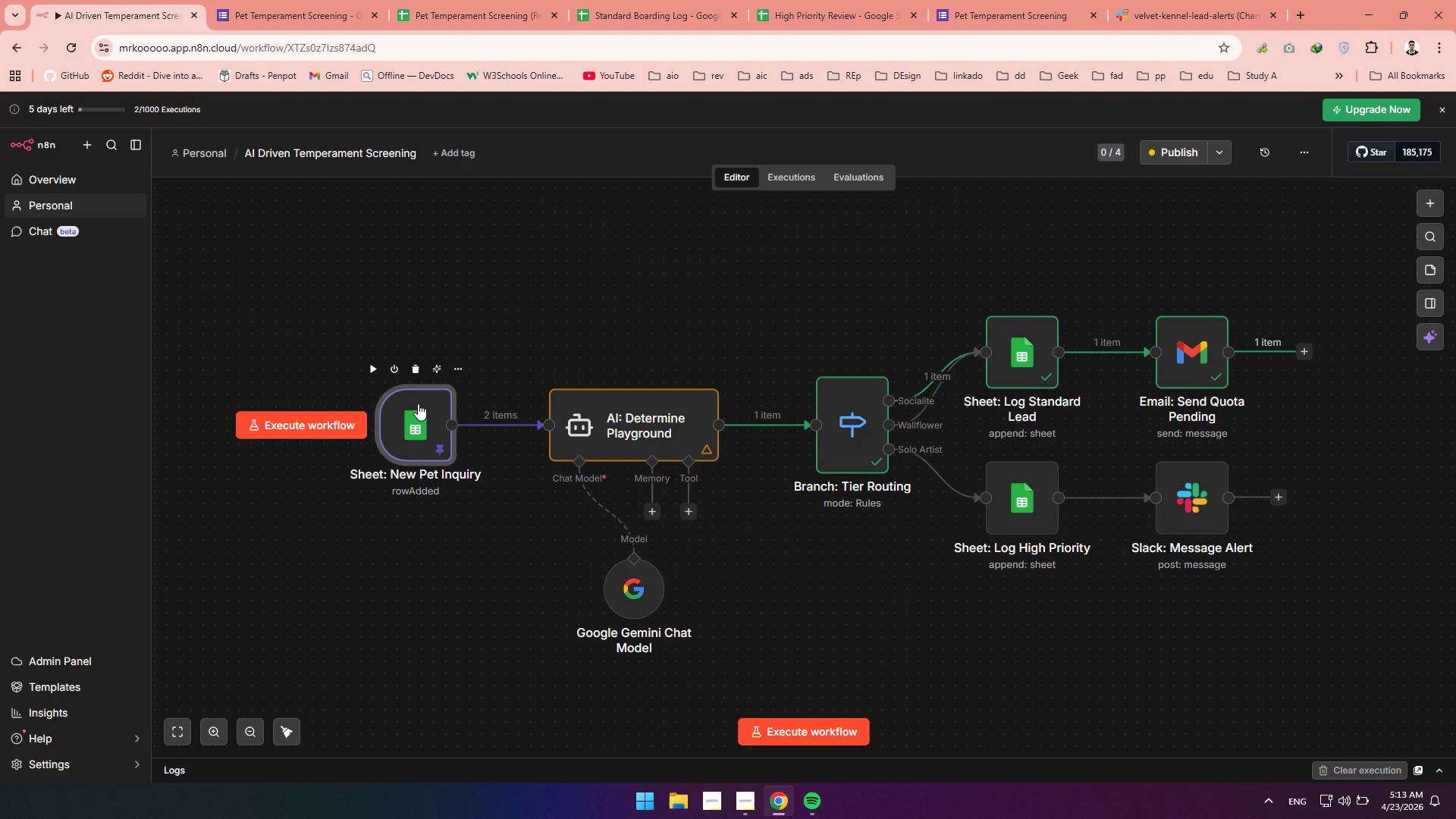 
double_click([418, 403])
 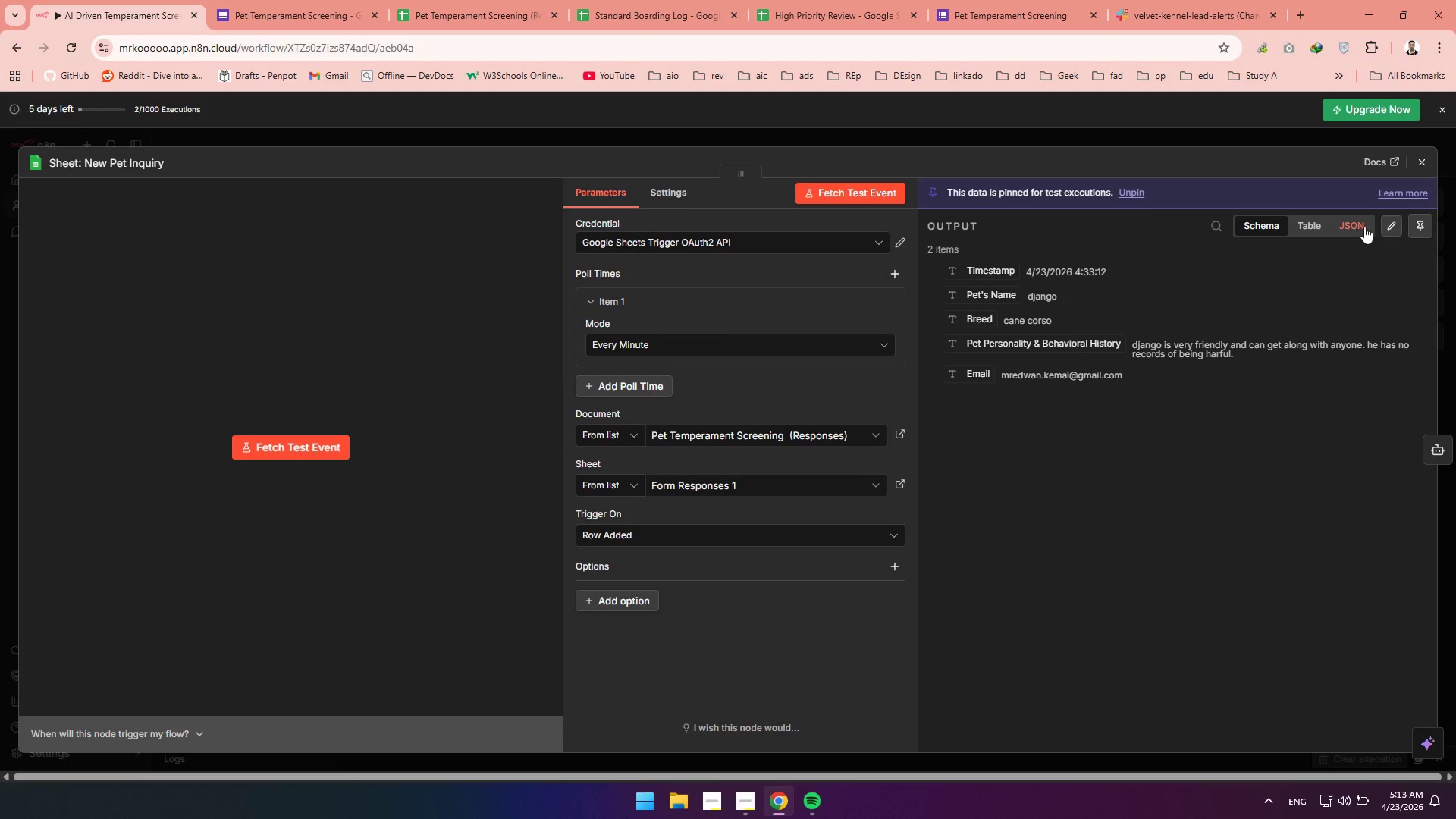 
left_click([1410, 224])
 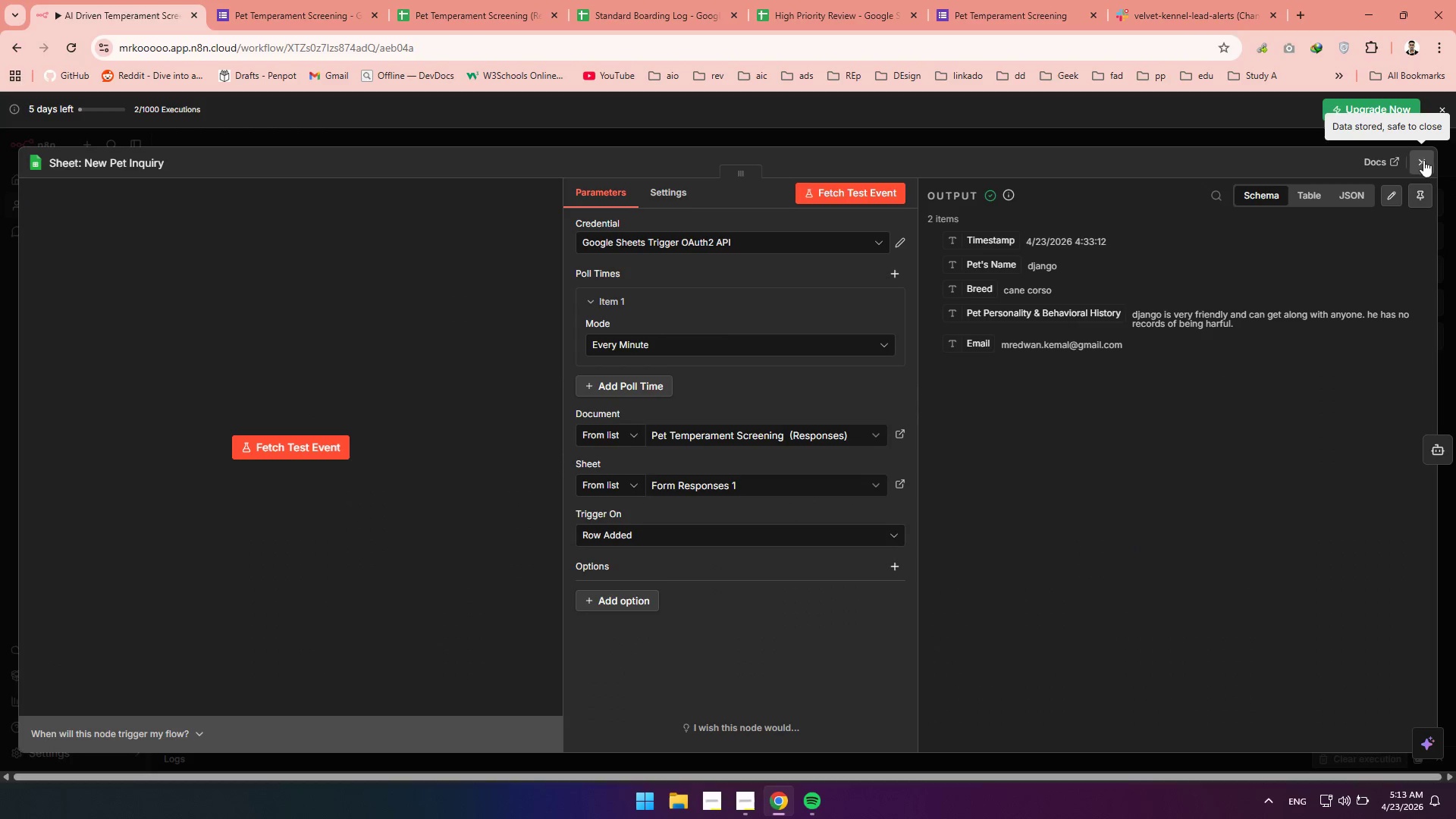 
left_click([1418, 158])
 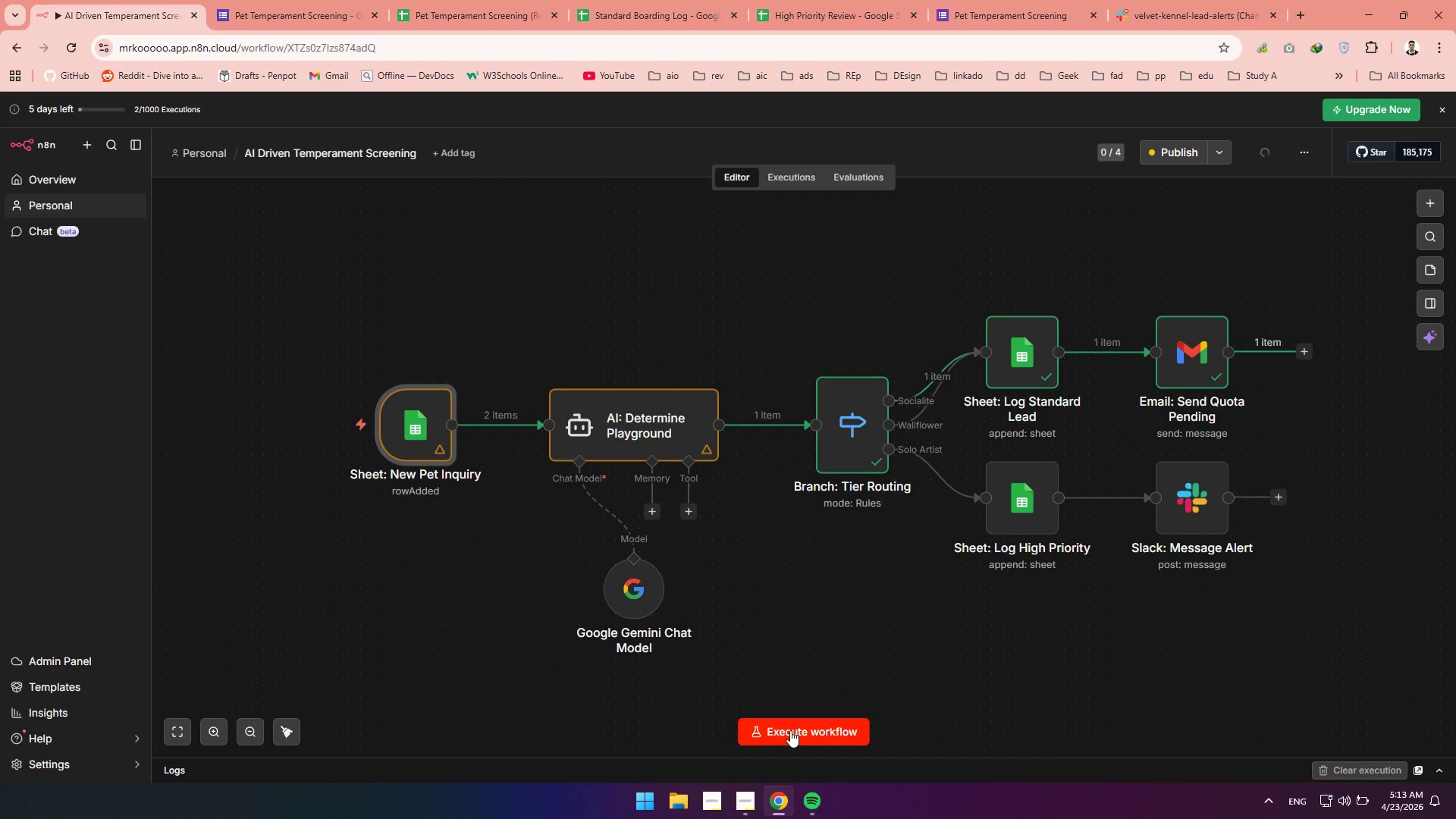 
mouse_move([837, 714])
 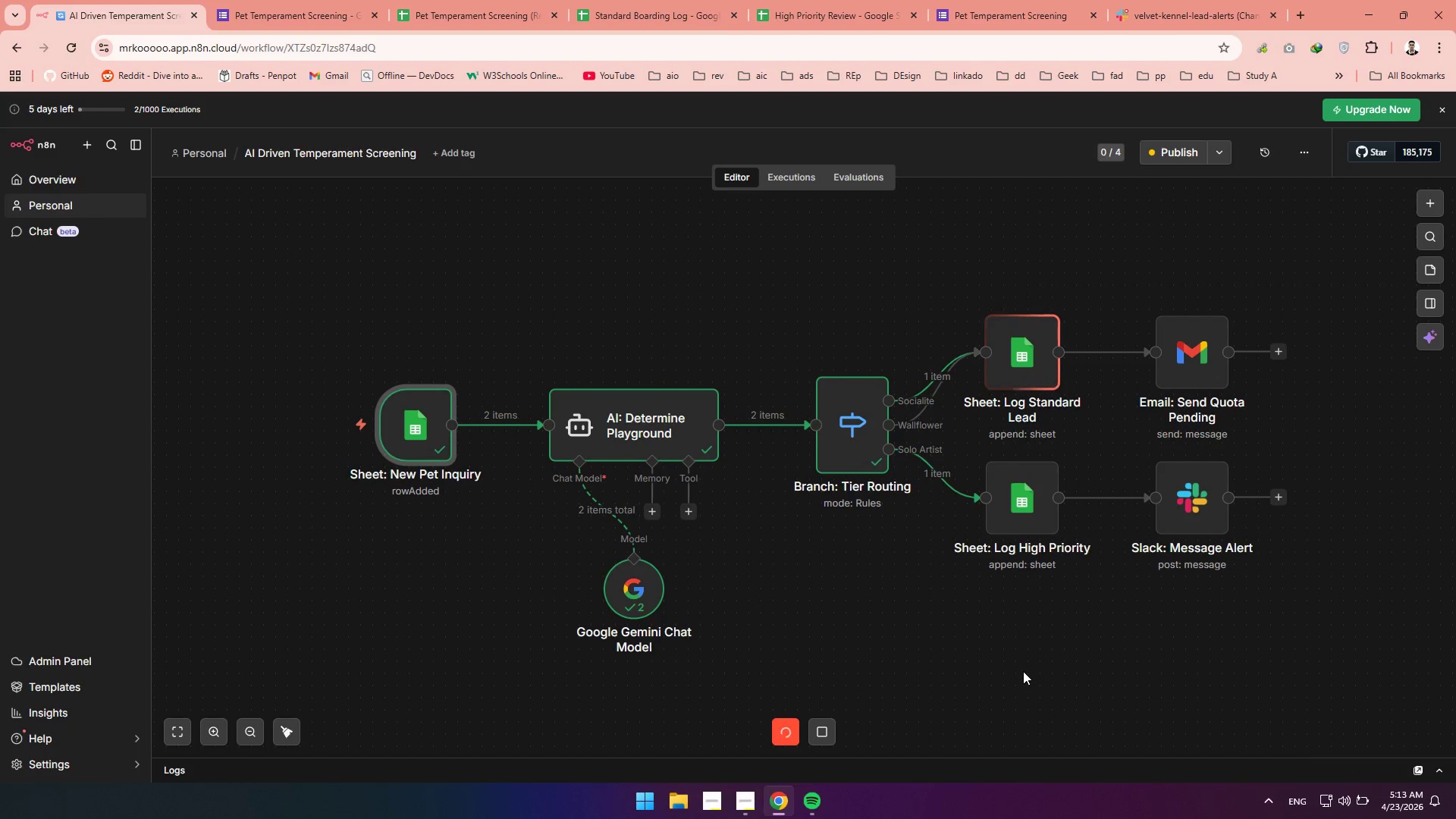 
wait(9.92)
 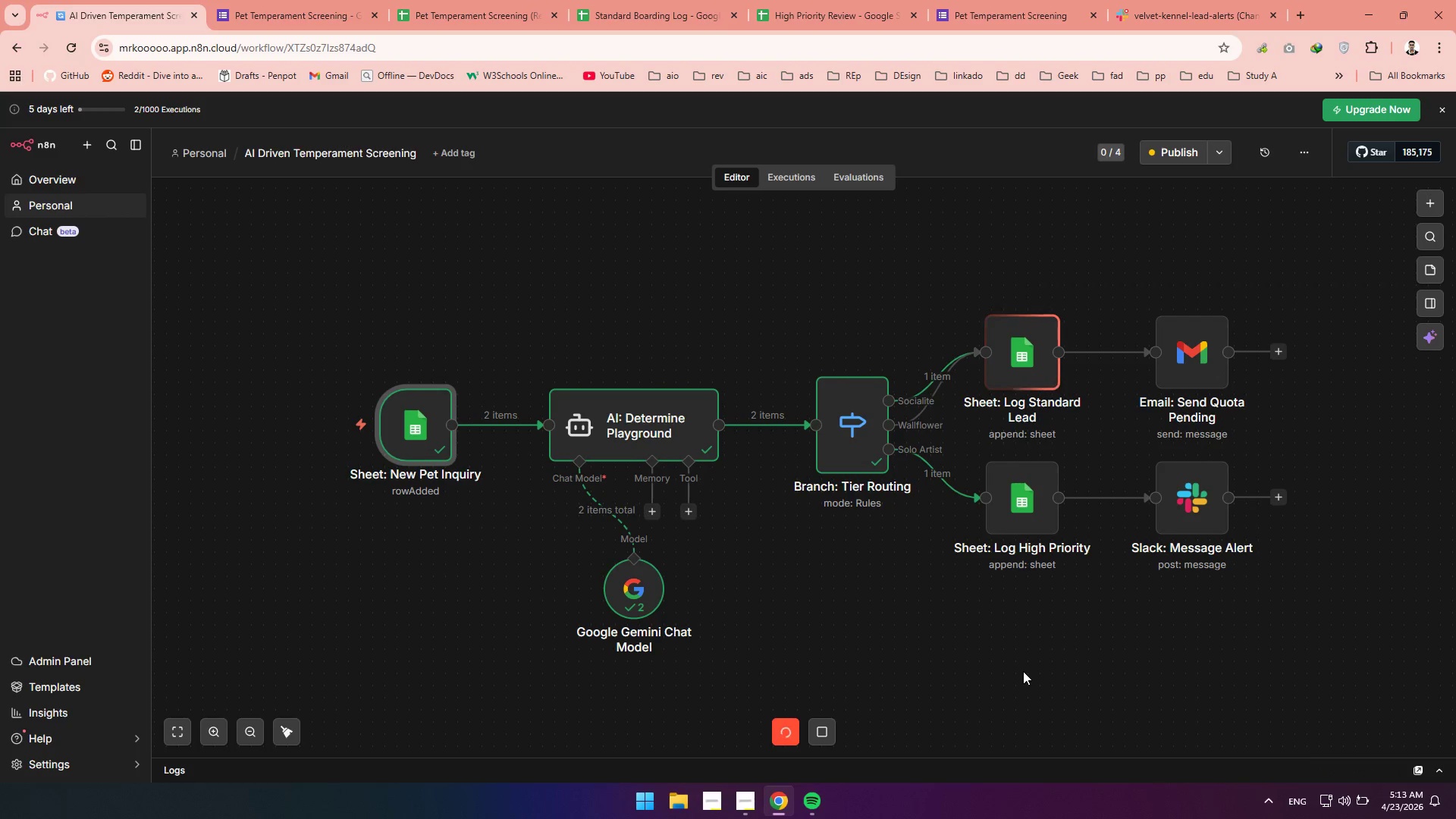 
mouse_move([820, 706])
 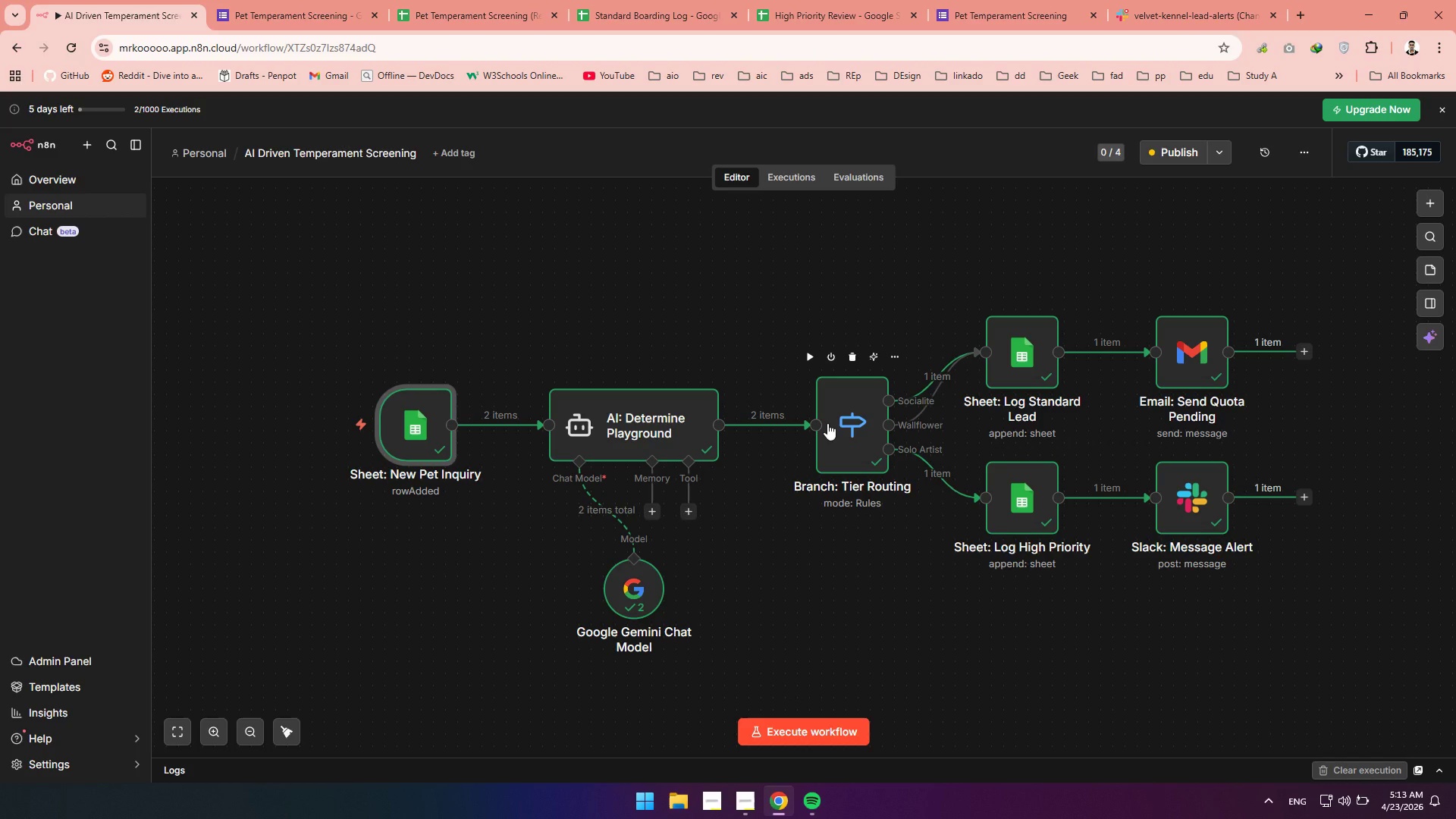 
left_click([827, 423])
 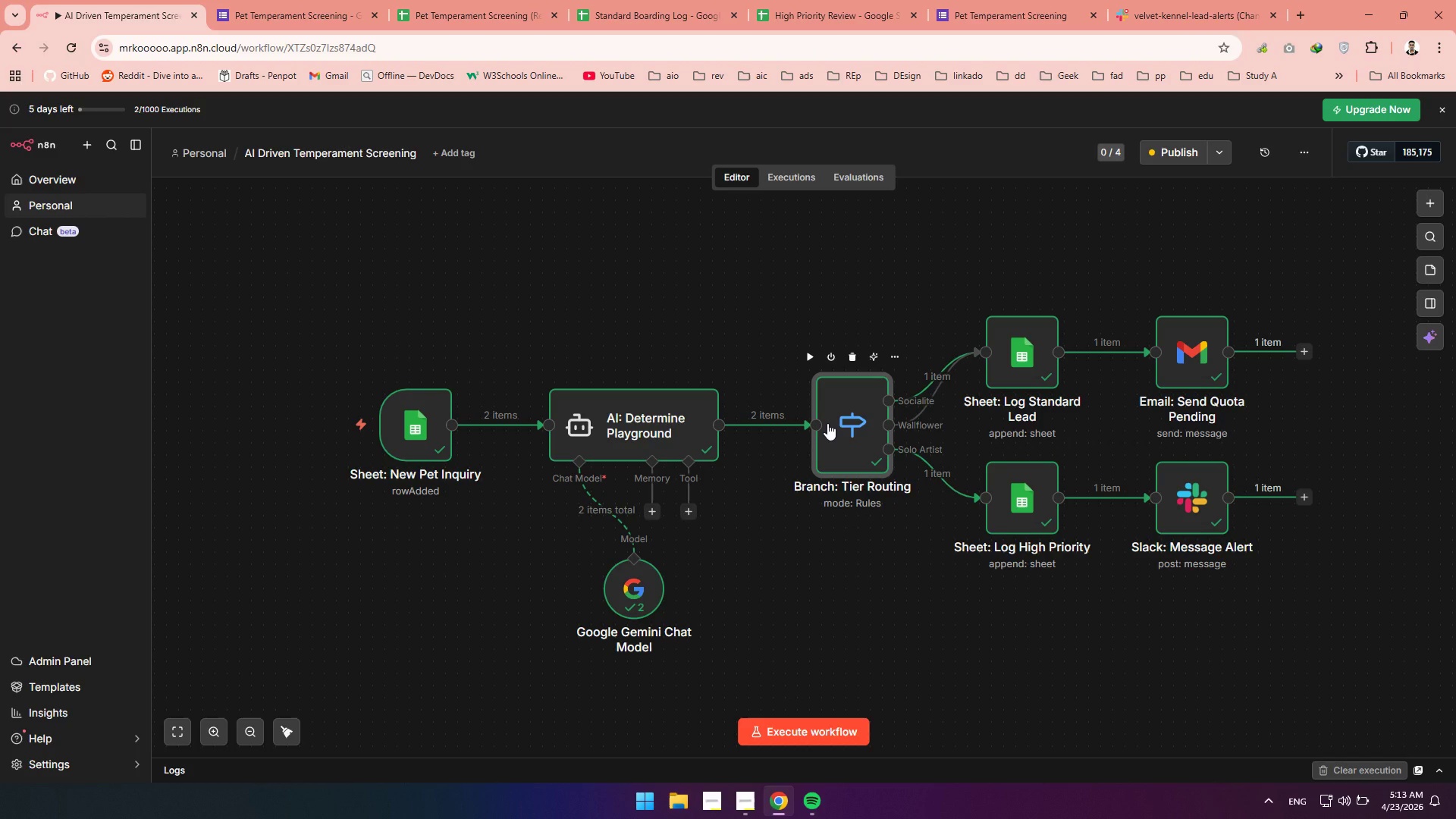 
double_click([827, 423])
 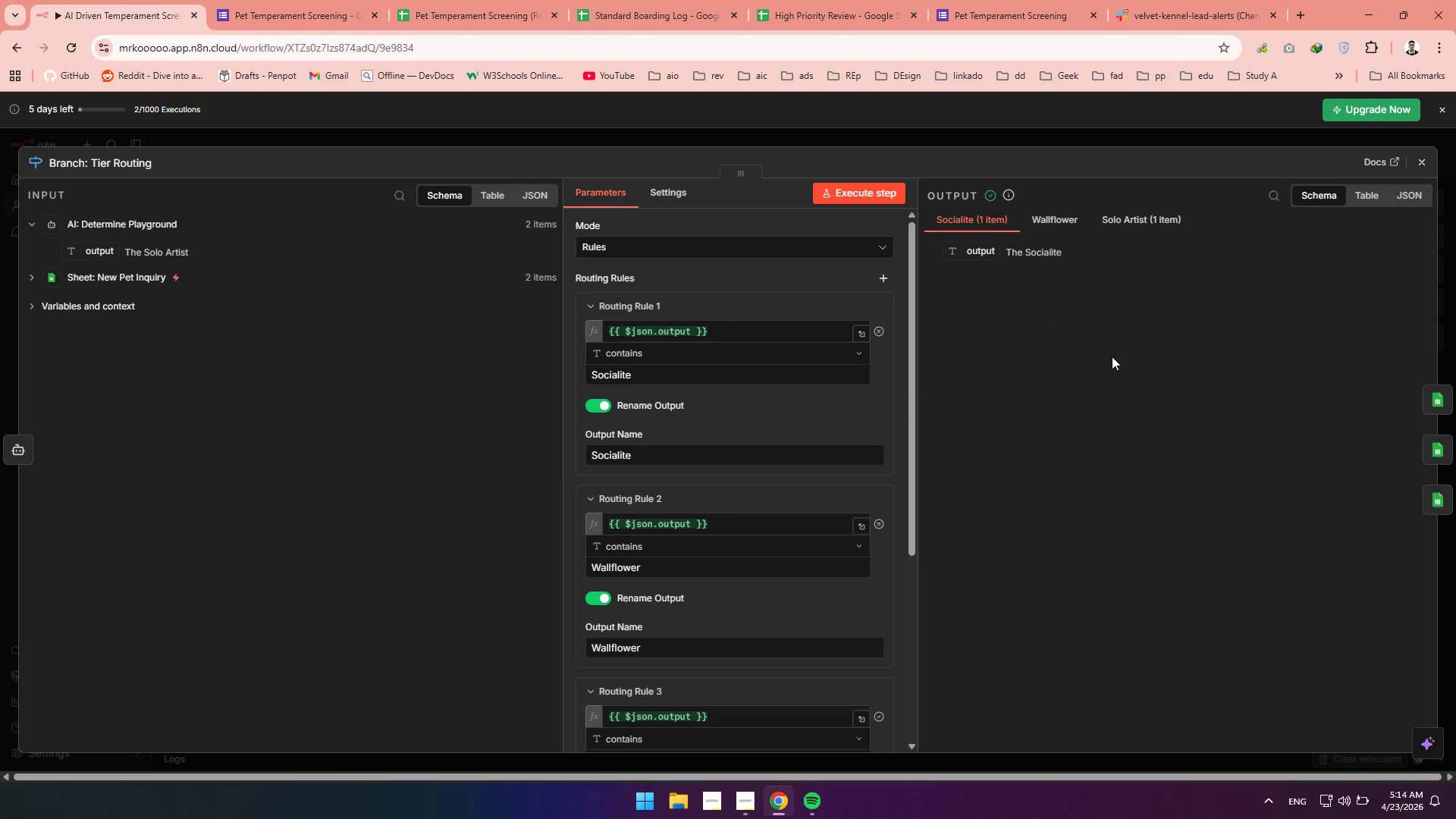 
wait(5.05)
 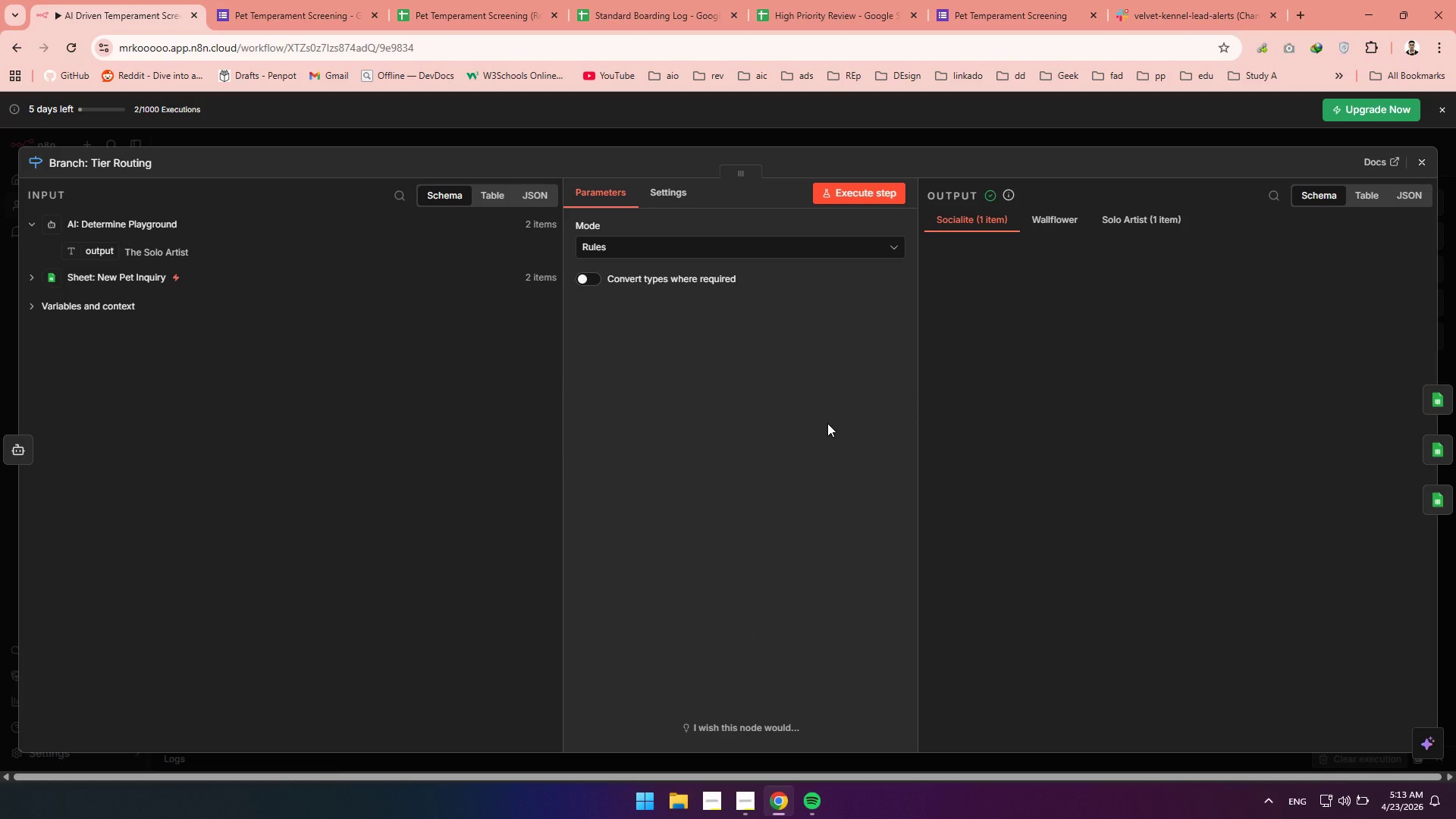 
left_click([1144, 221])
 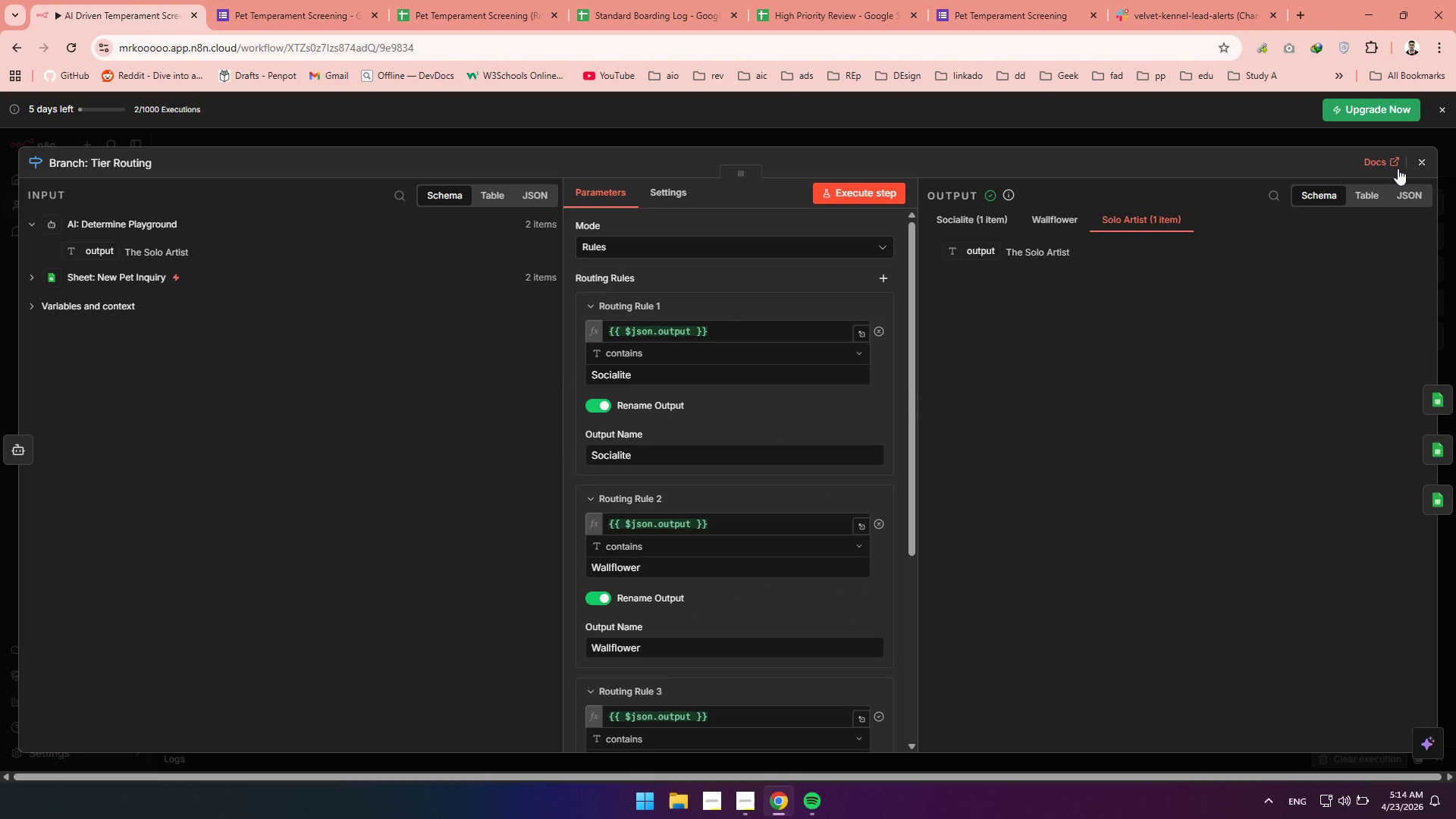 
left_click([1414, 168])
 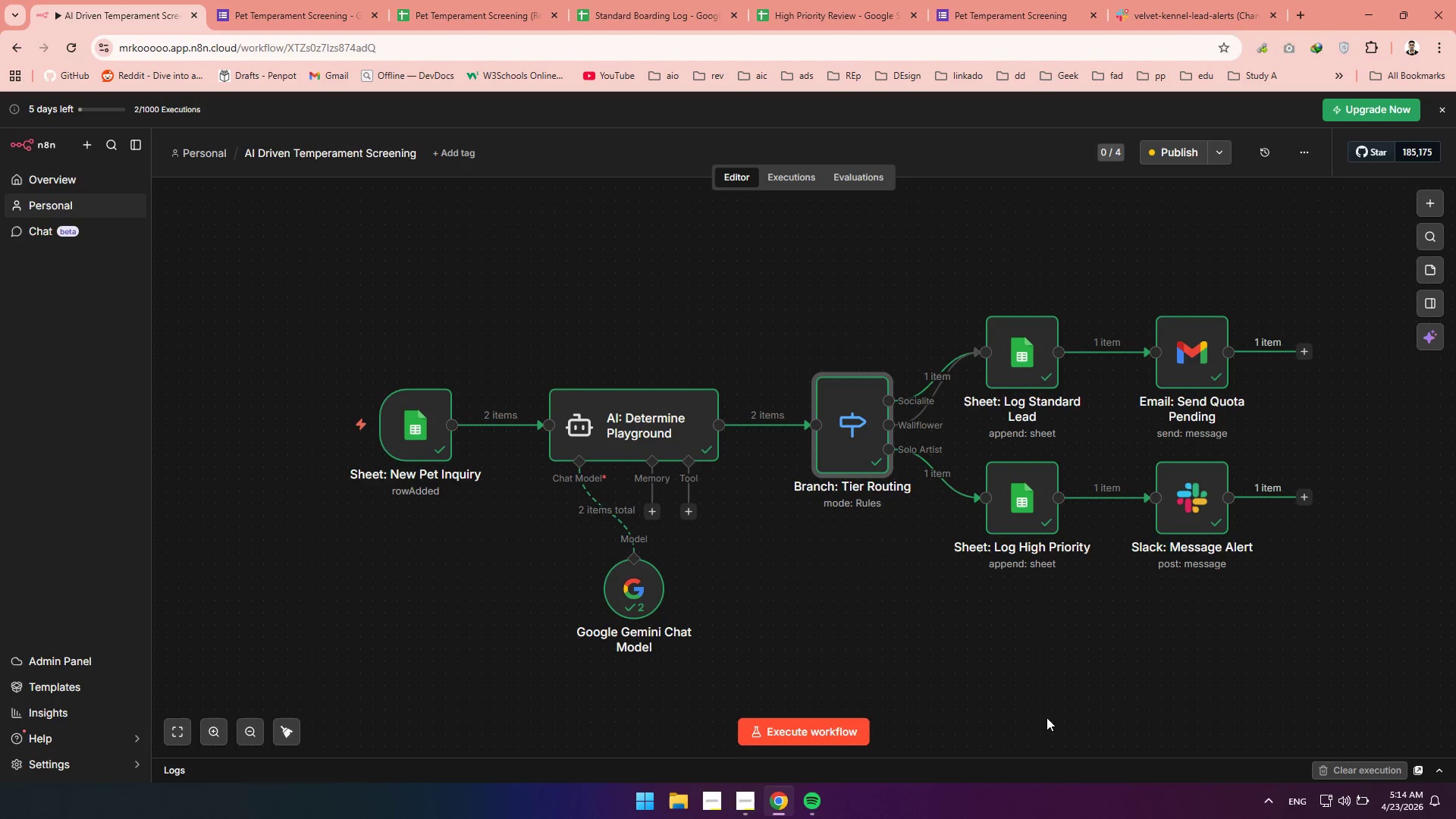 
left_click([1043, 661])
 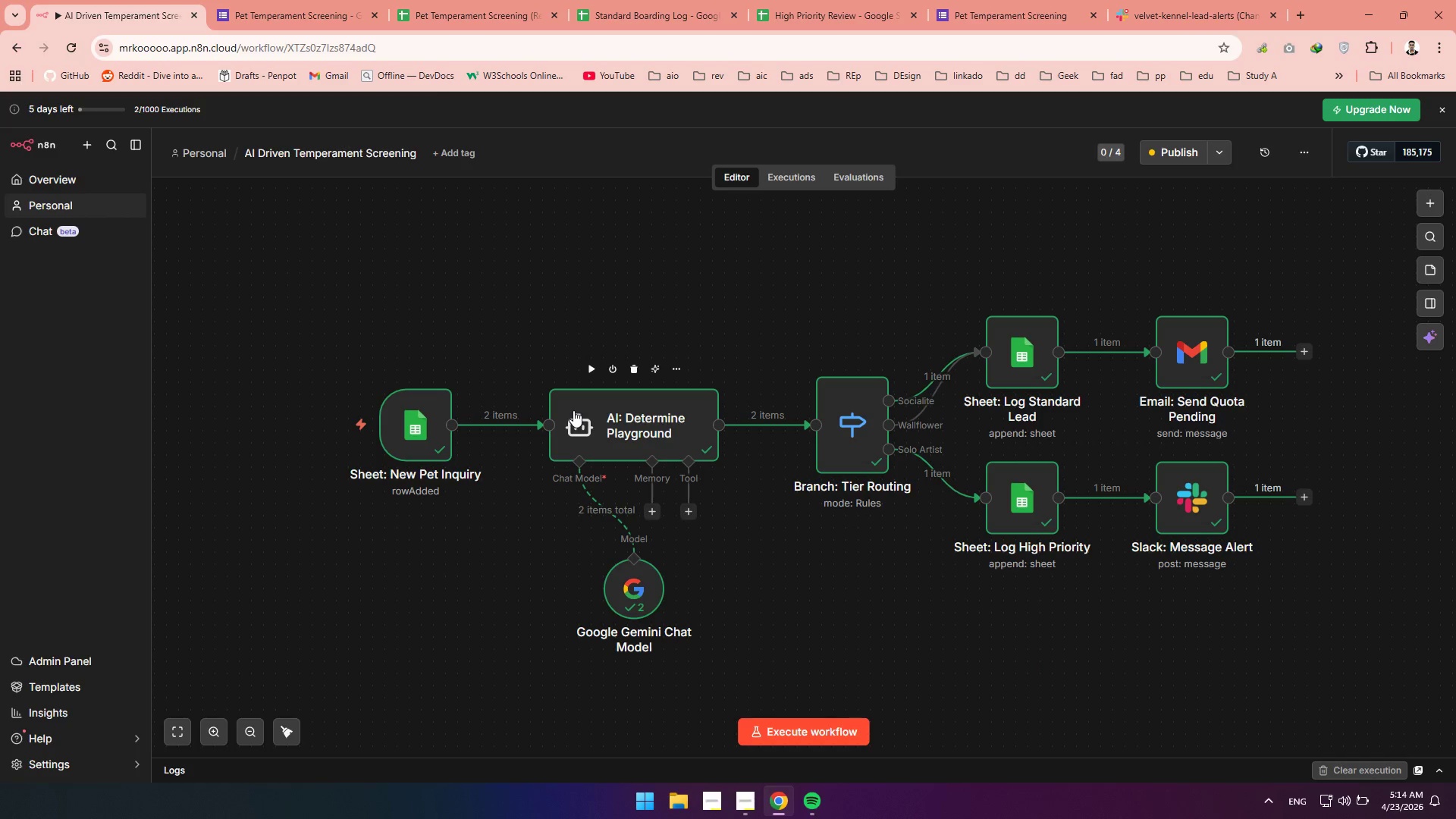 
wait(10.09)
 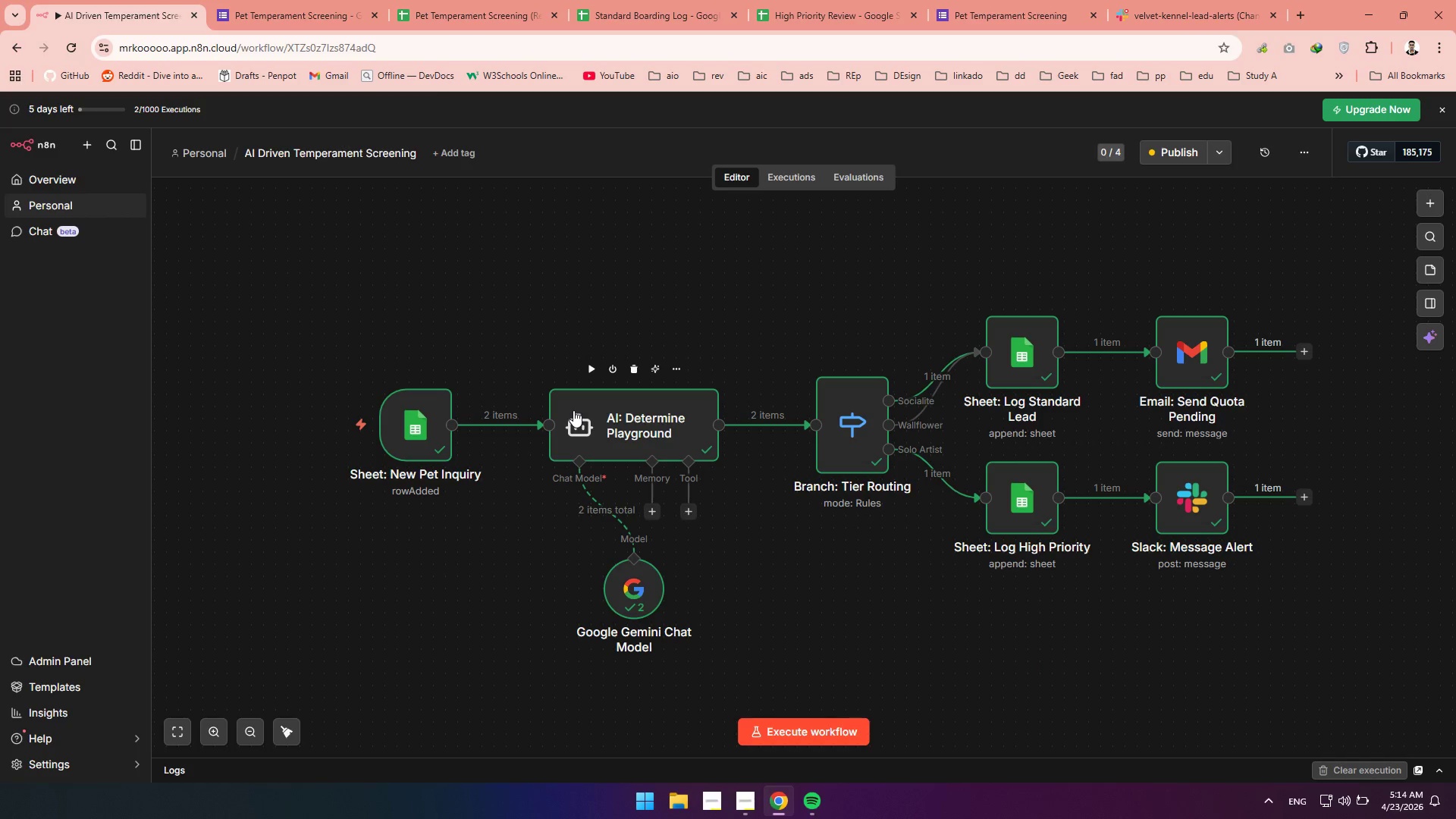 
double_click([410, 427])
 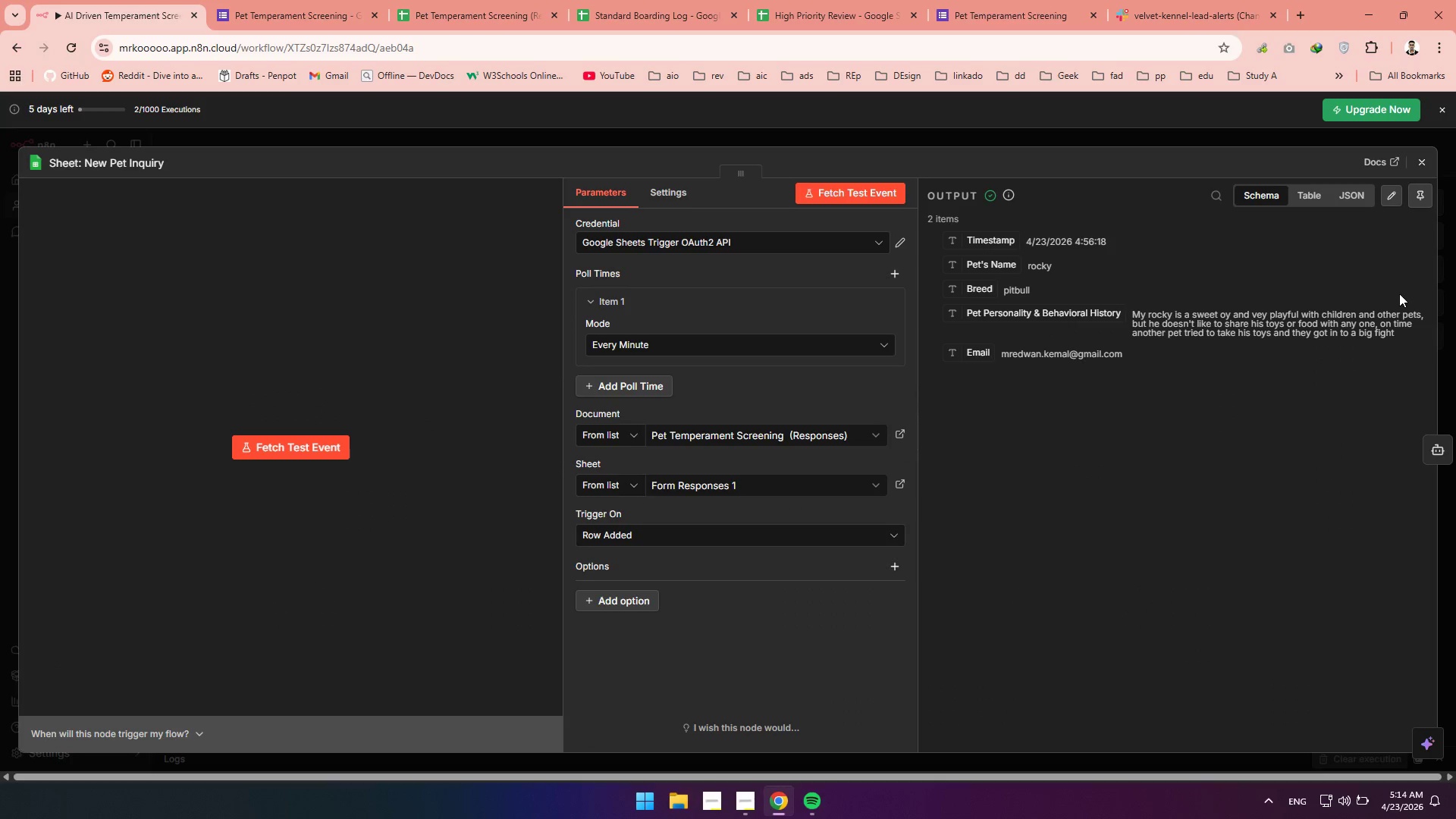 
left_click([1395, 190])
 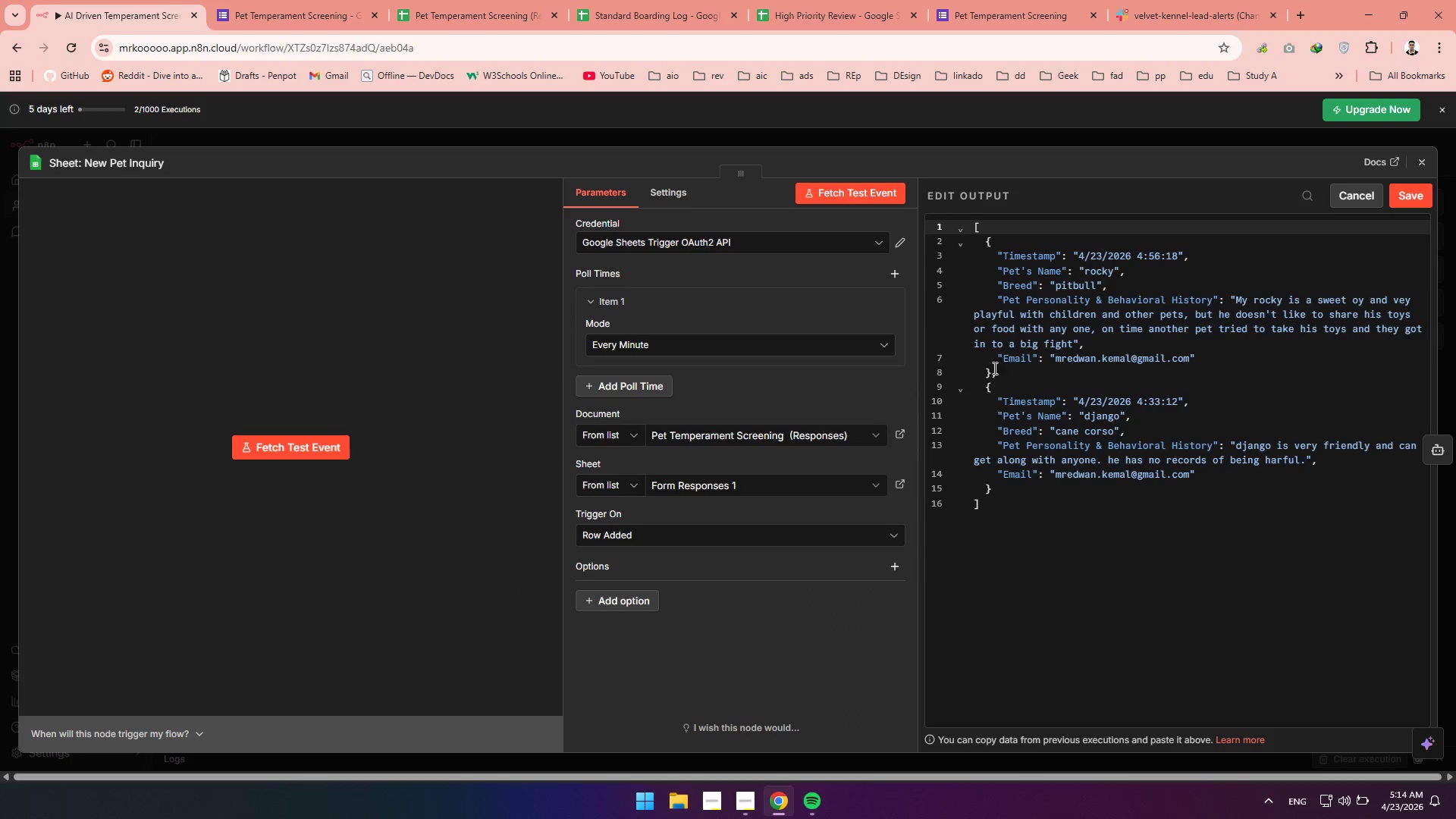 
left_click_drag(start_coordinate=[996, 368], to_coordinate=[976, 250])
 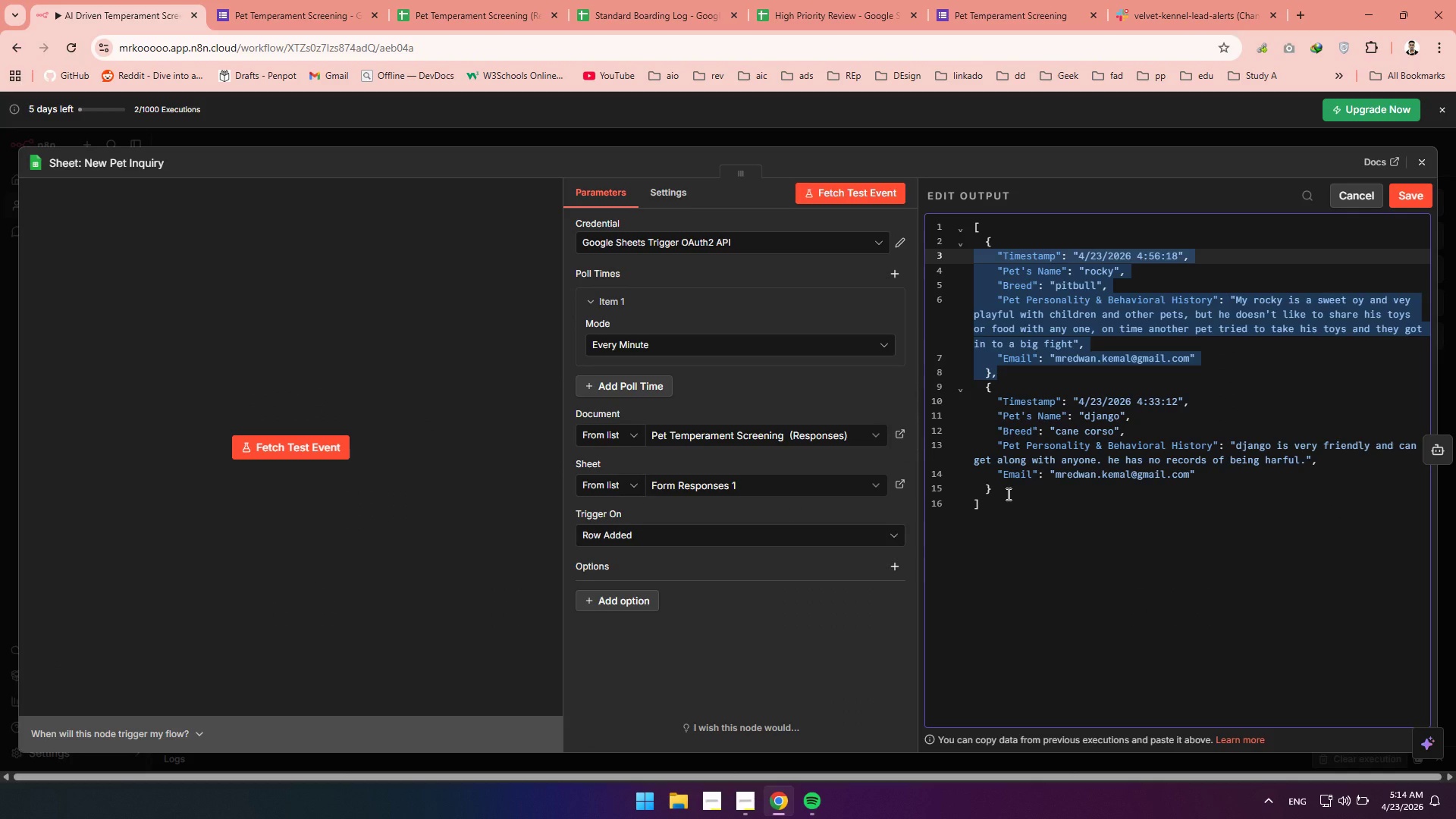 
left_click([1007, 494])
 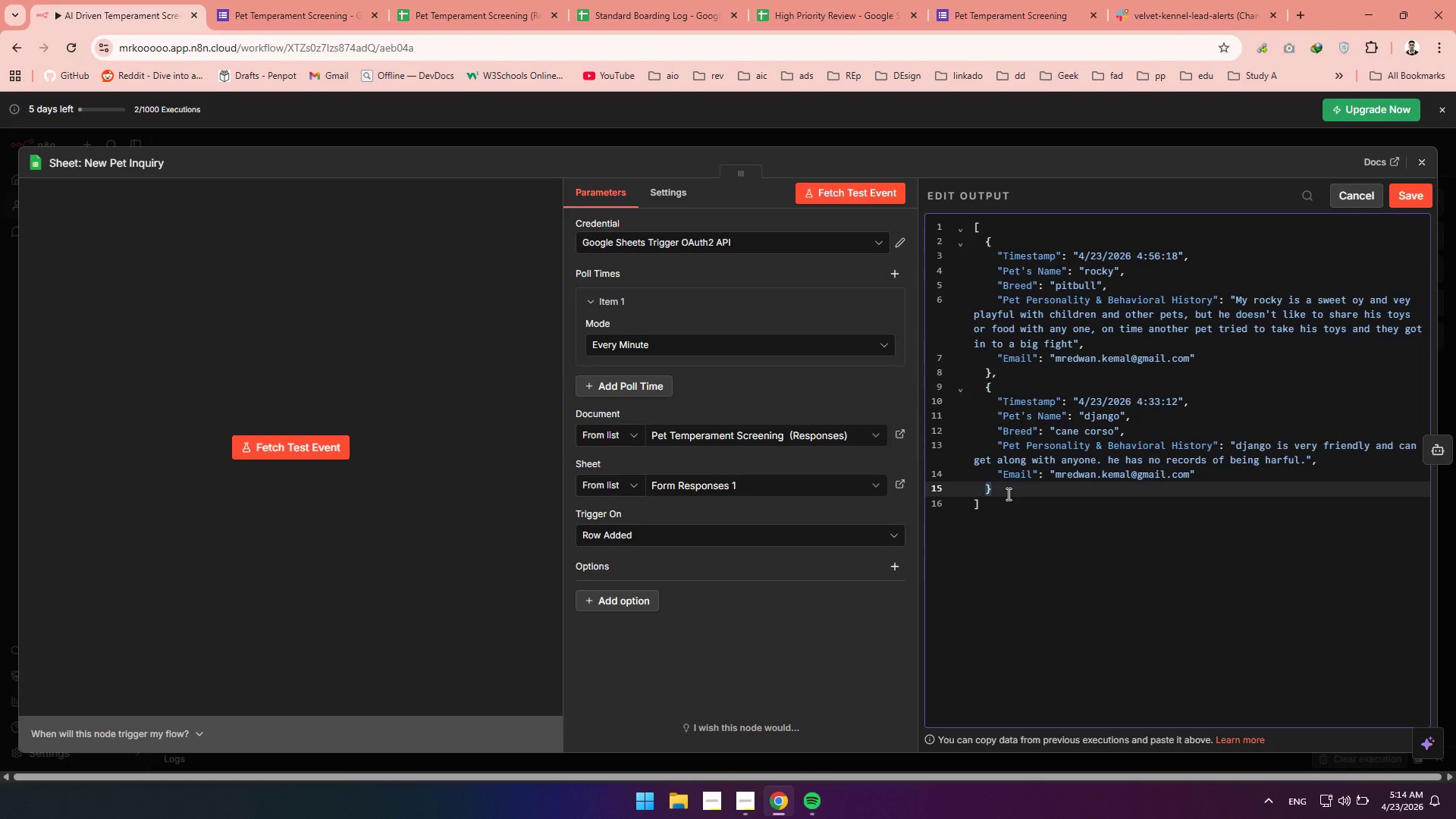 
left_click_drag(start_coordinate=[1007, 494], to_coordinate=[973, 390])
 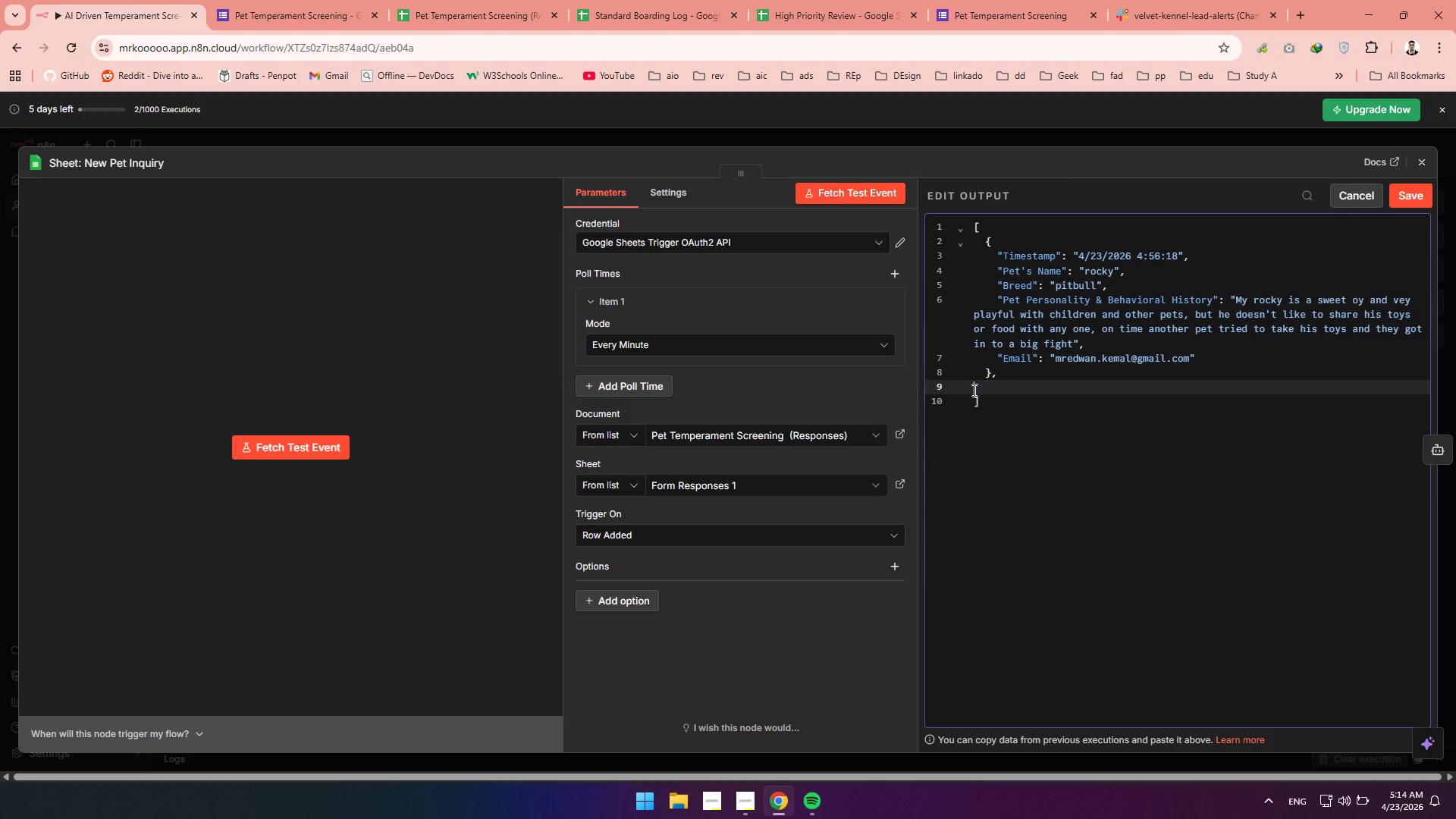 
key(Backspace)
 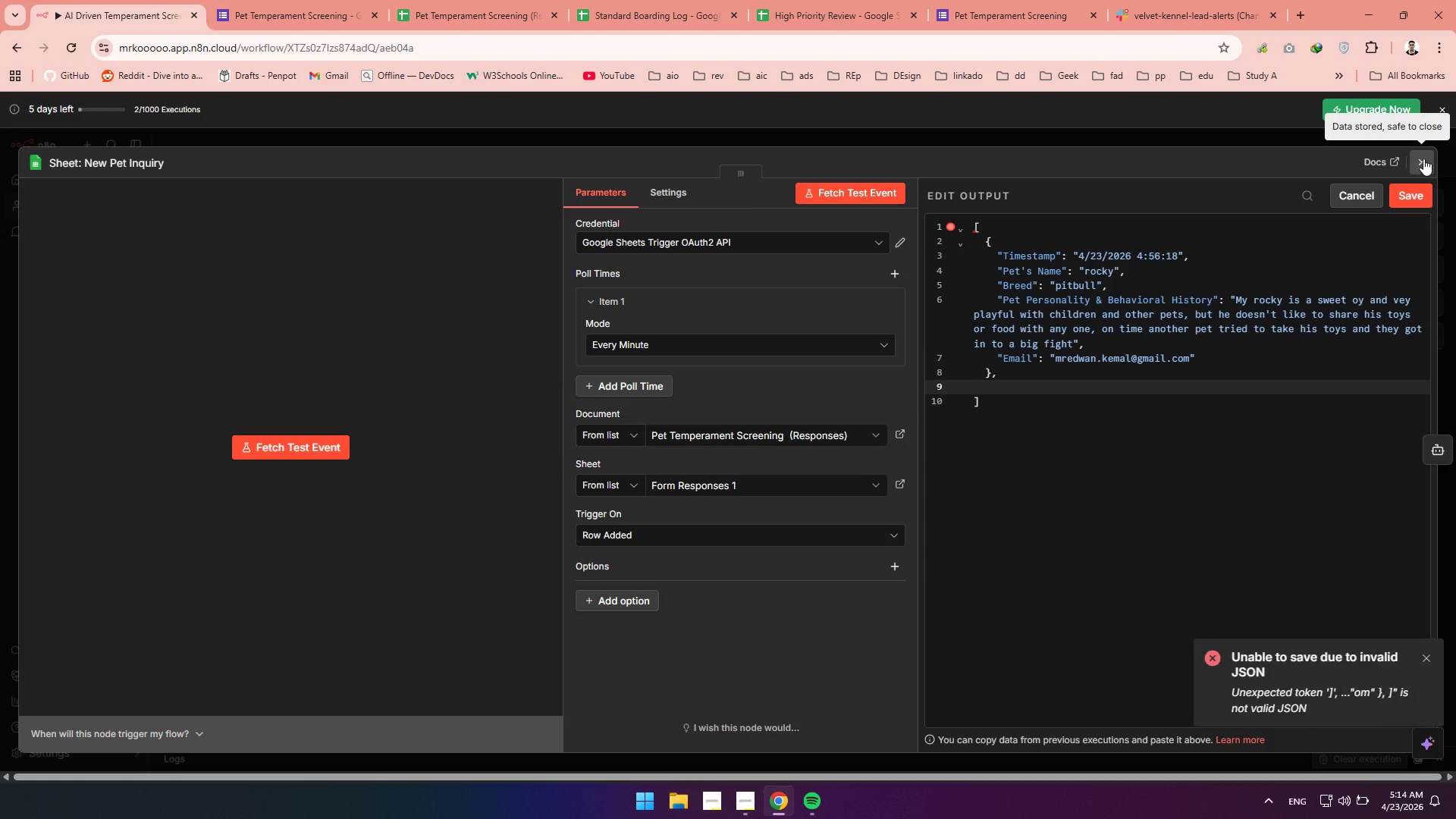 
left_click([1423, 158])
 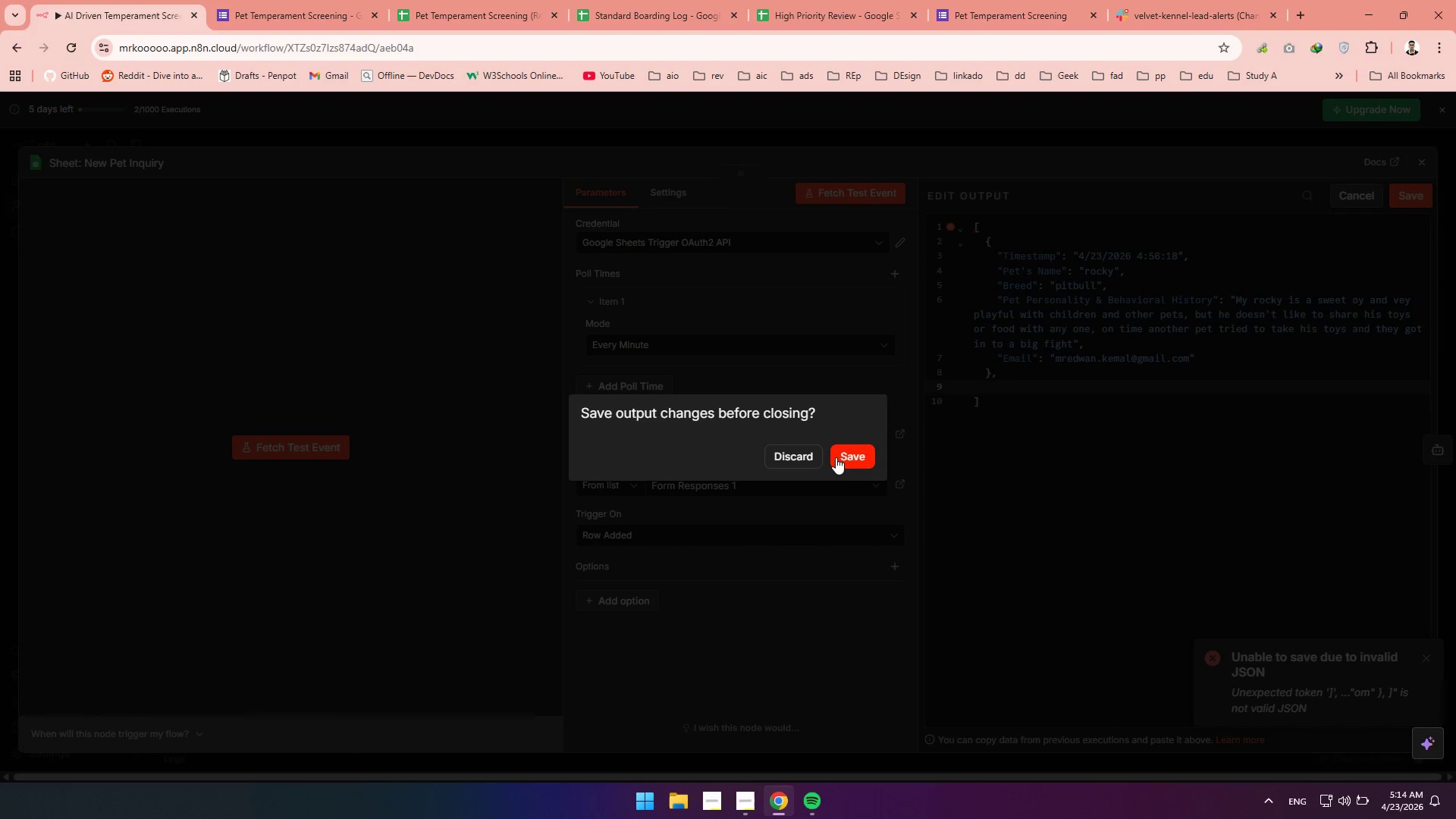 
left_click([837, 450])
 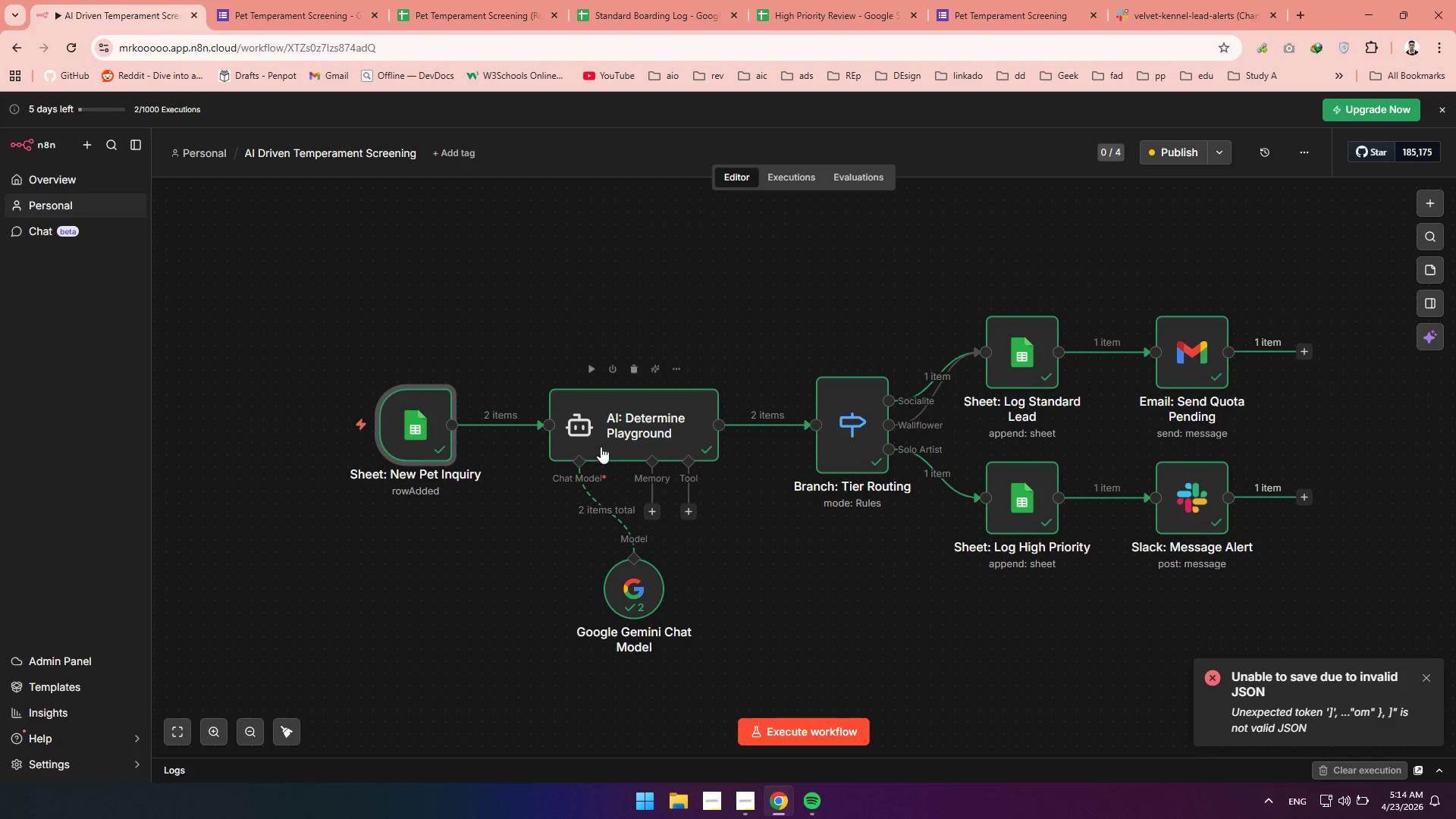 
double_click([617, 428])
 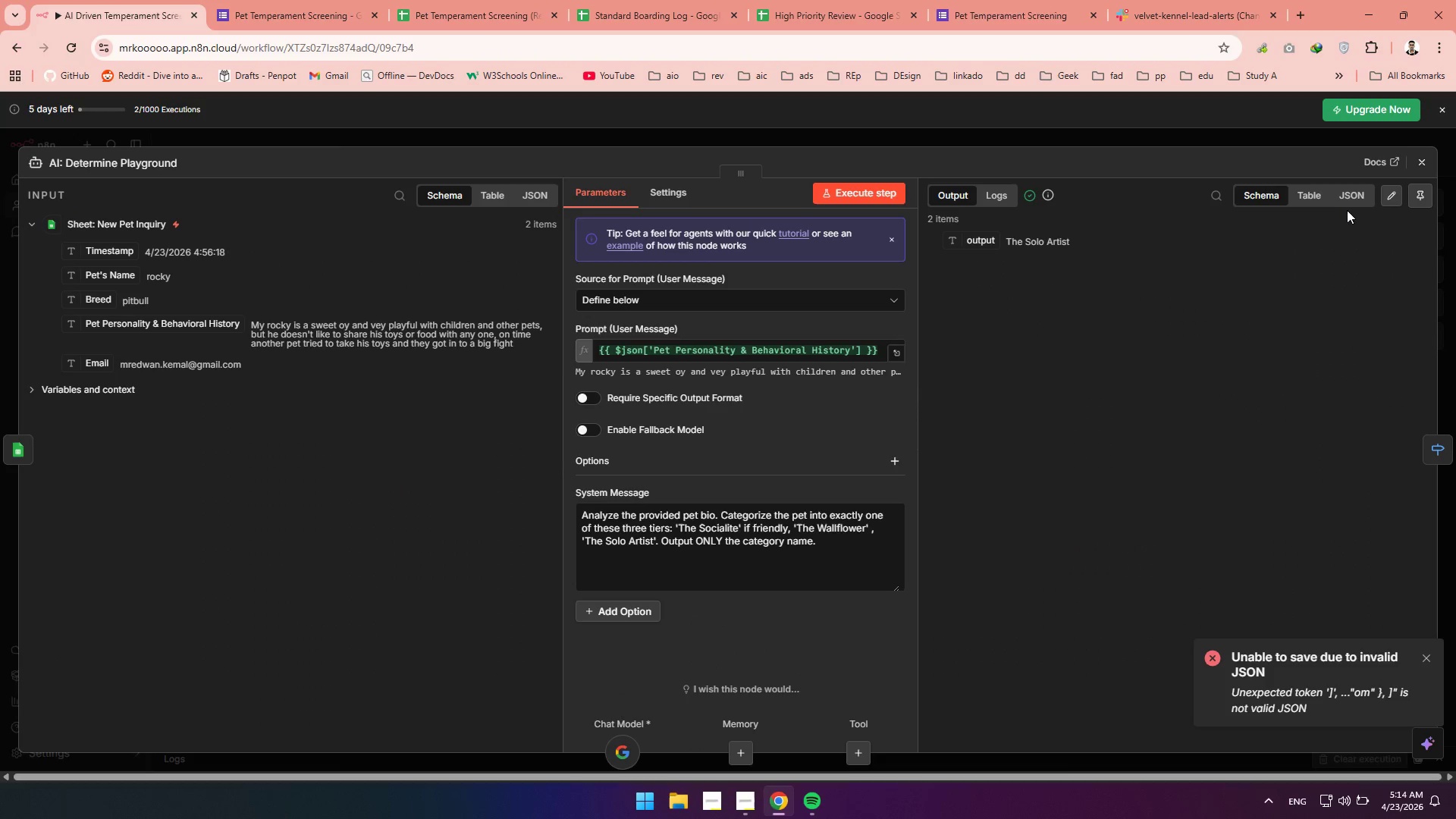 
left_click([1389, 193])
 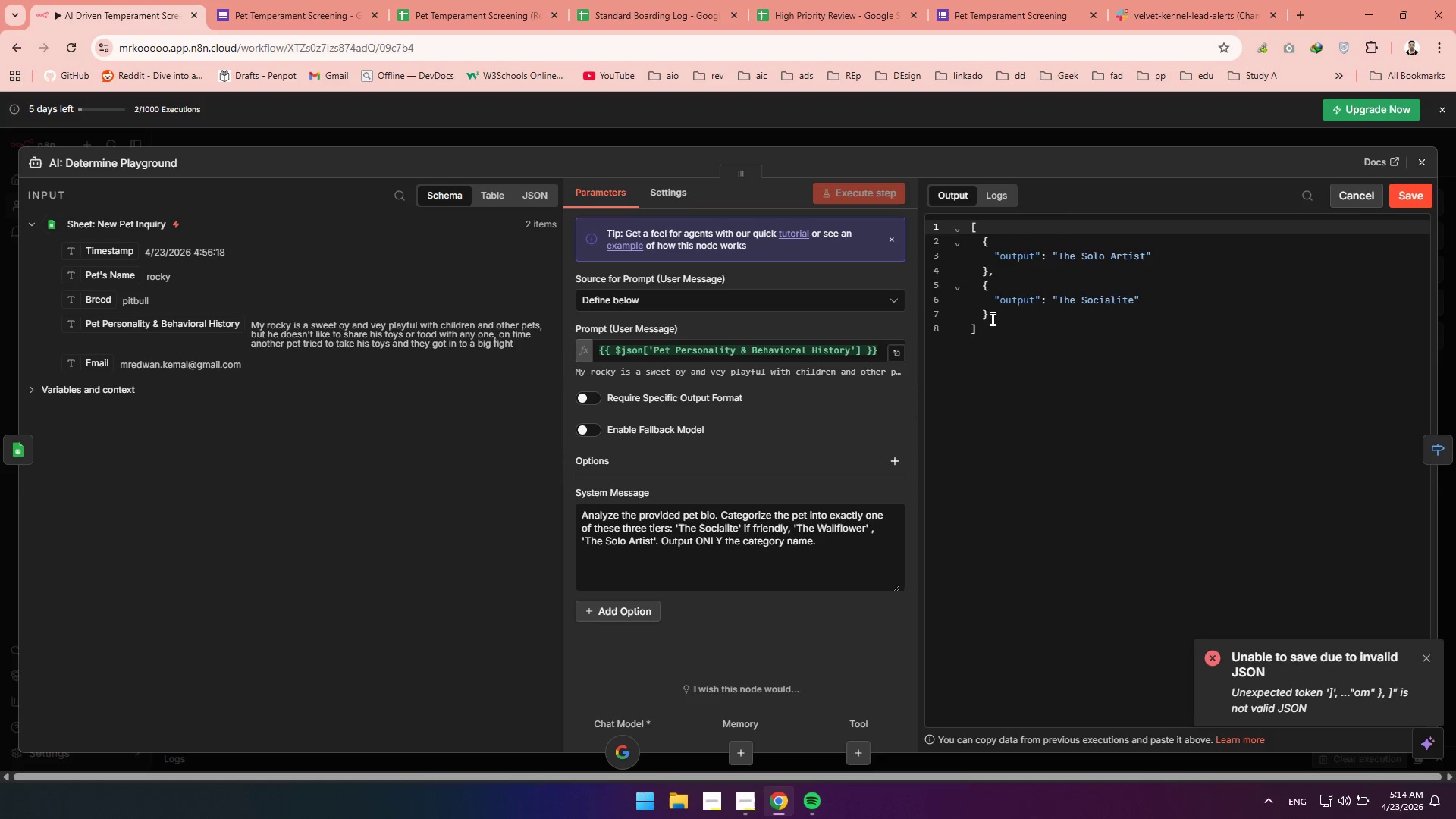 
left_click_drag(start_coordinate=[990, 315], to_coordinate=[984, 290])
 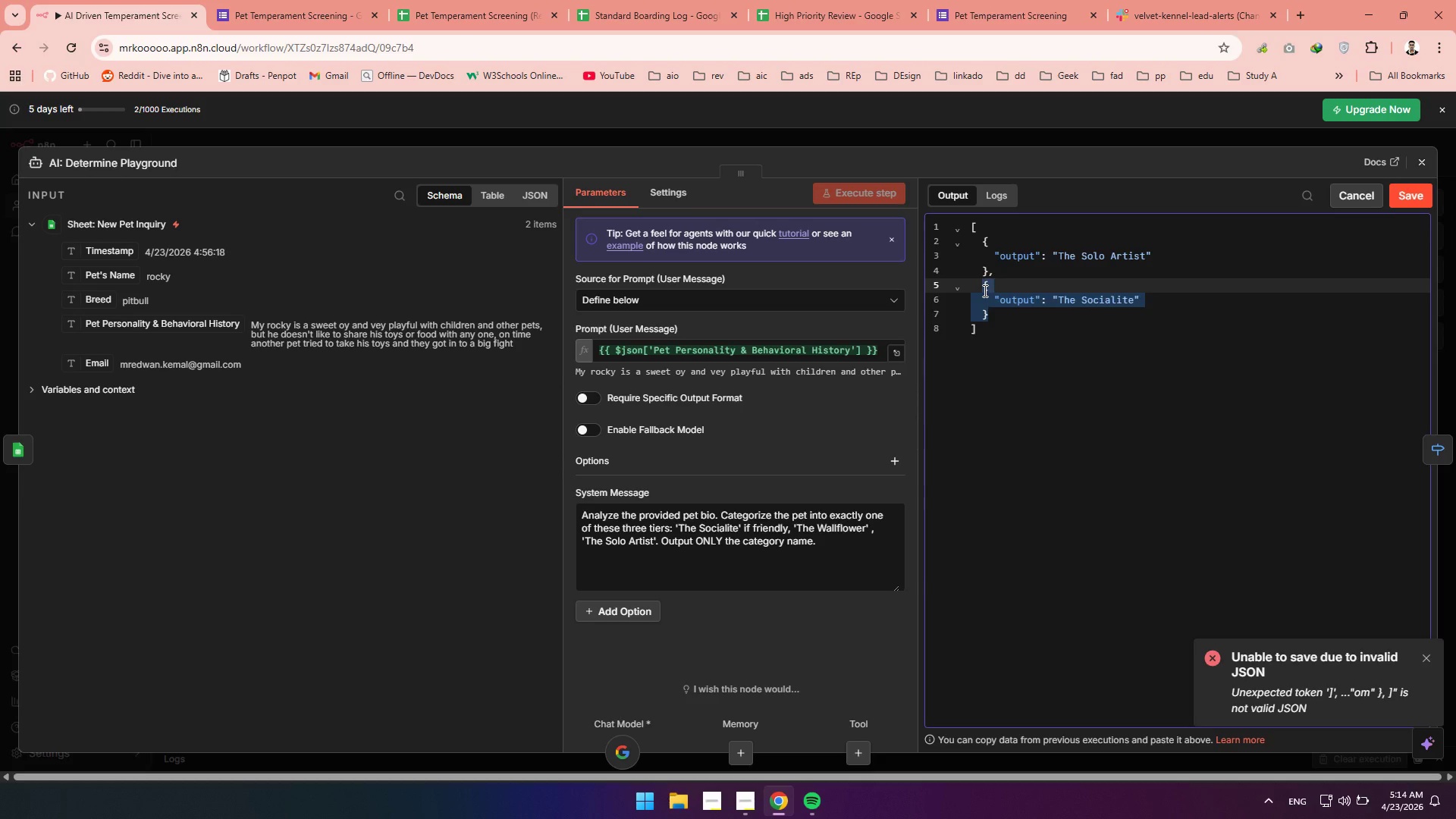 
key(Backspace)
 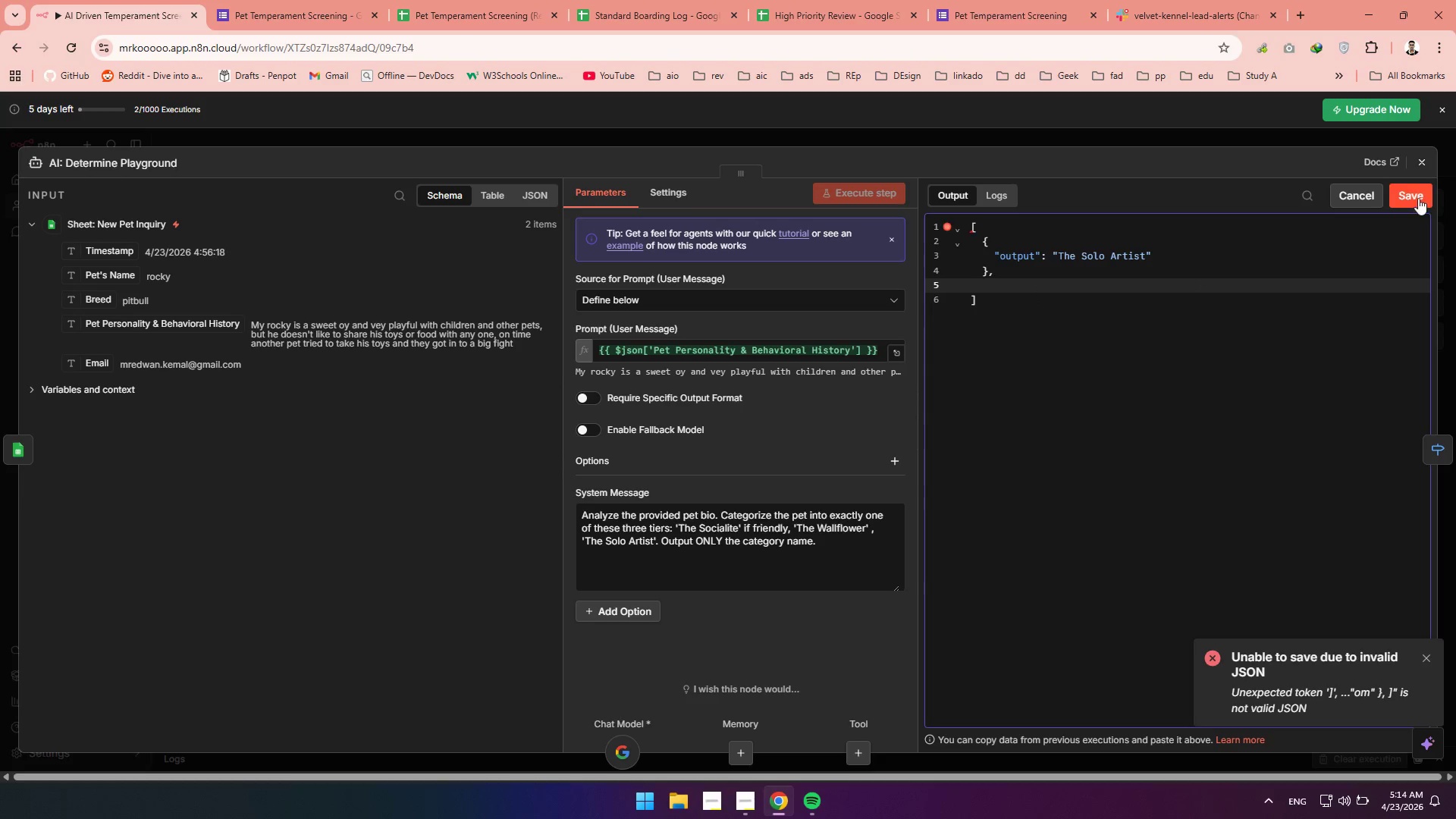 
left_click([1412, 196])
 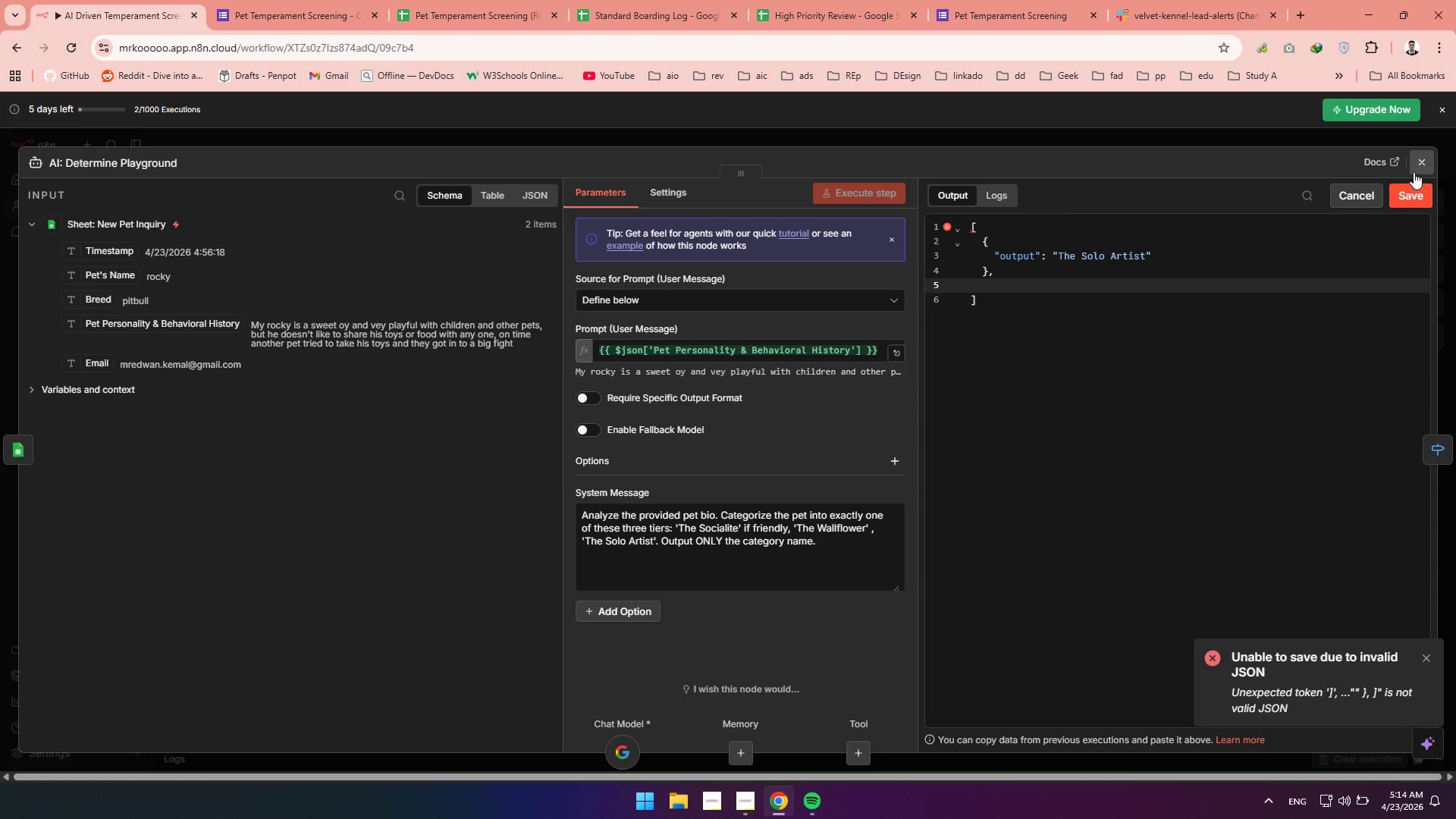 
left_click([1415, 171])
 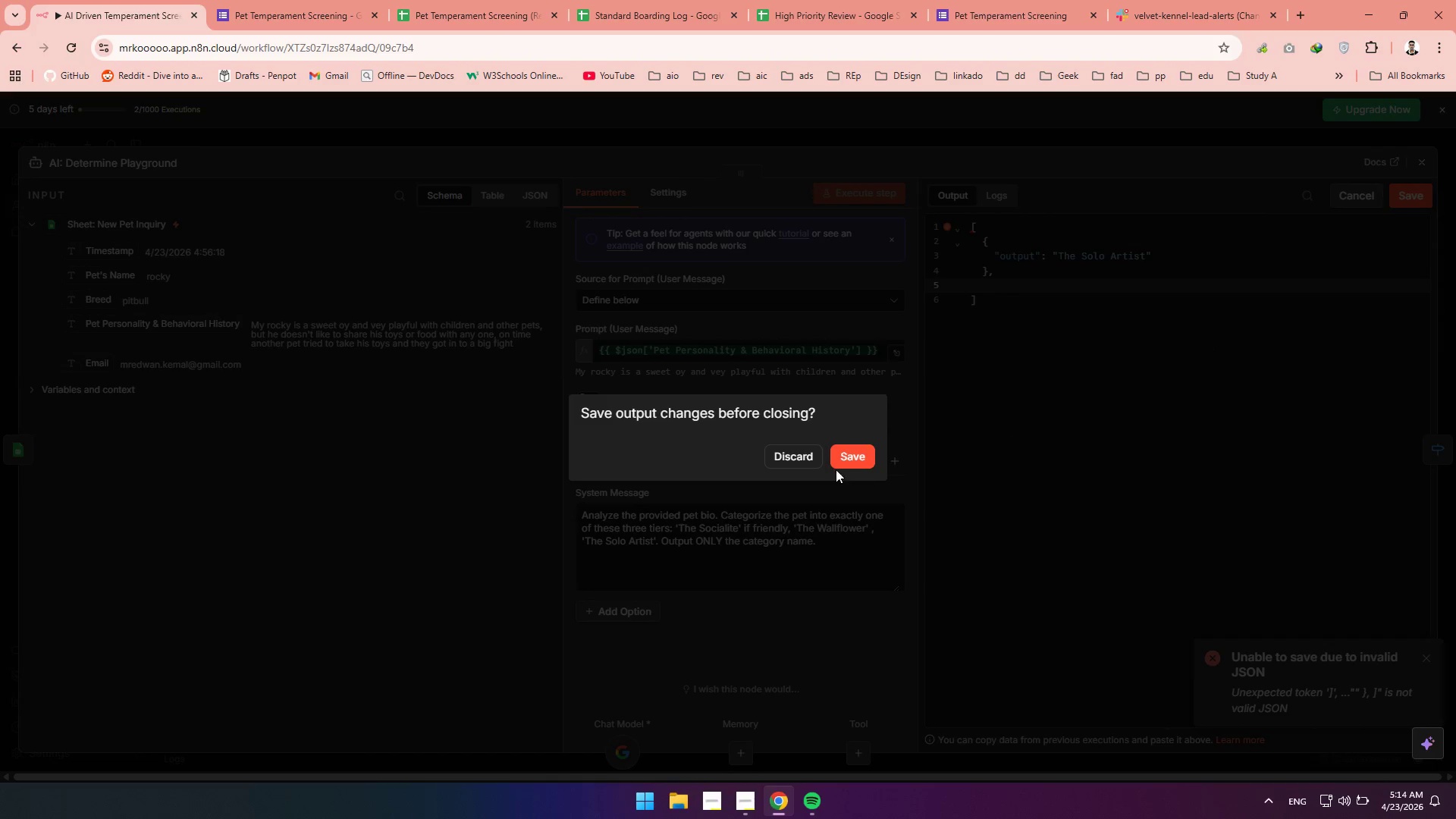 
left_click([852, 441])
 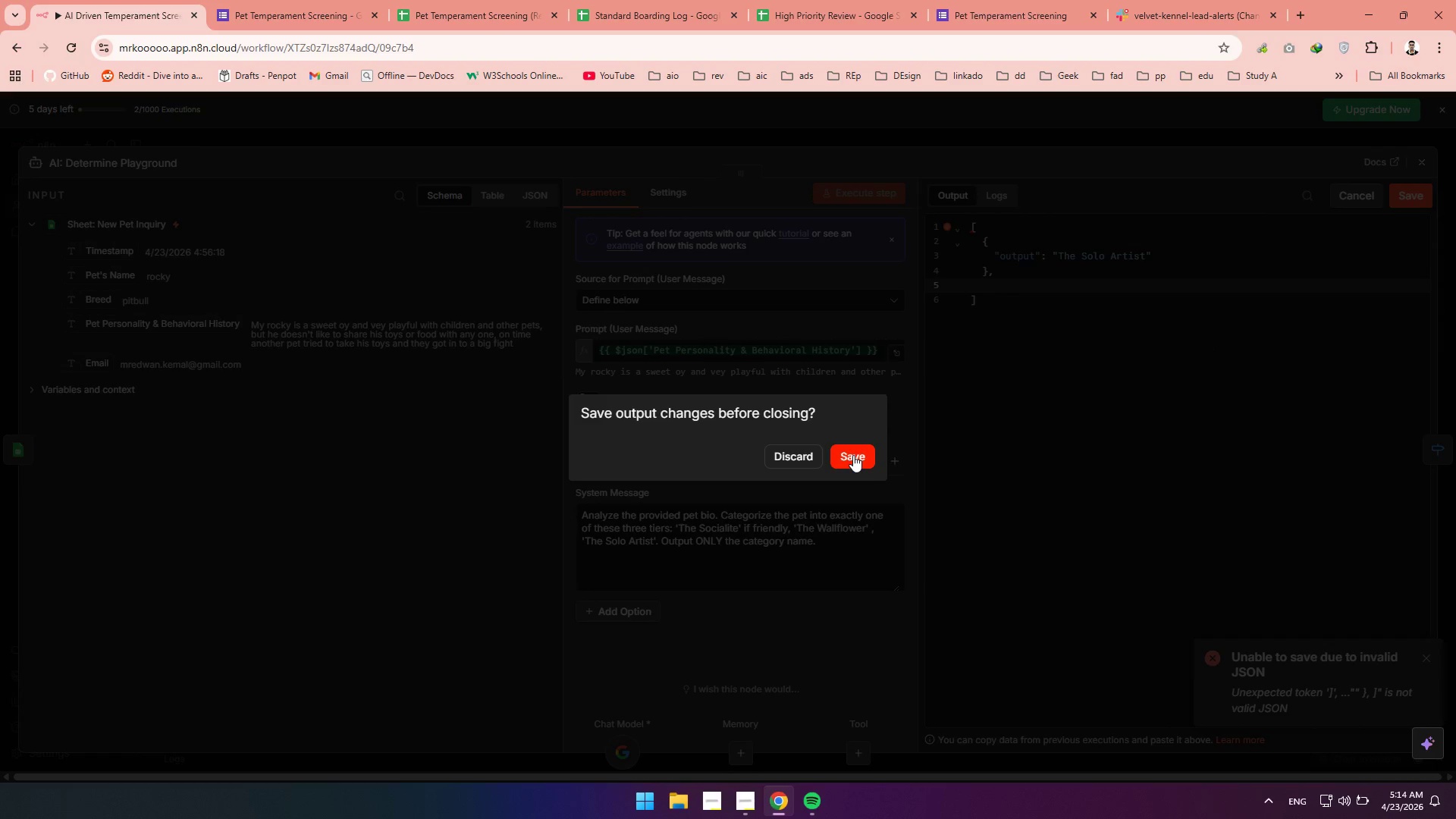 
left_click([853, 455])
 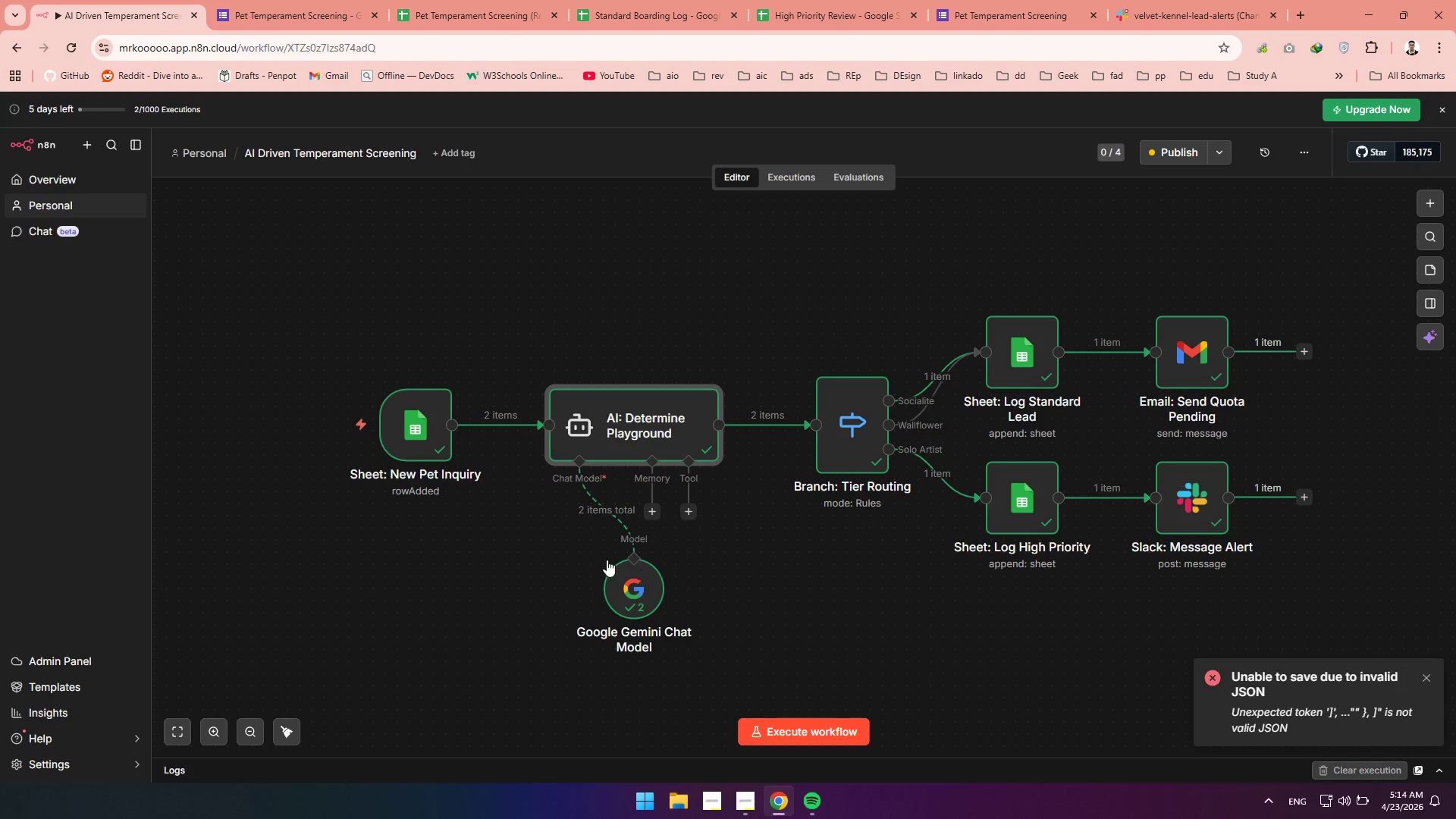 
left_click([495, 549])
 